 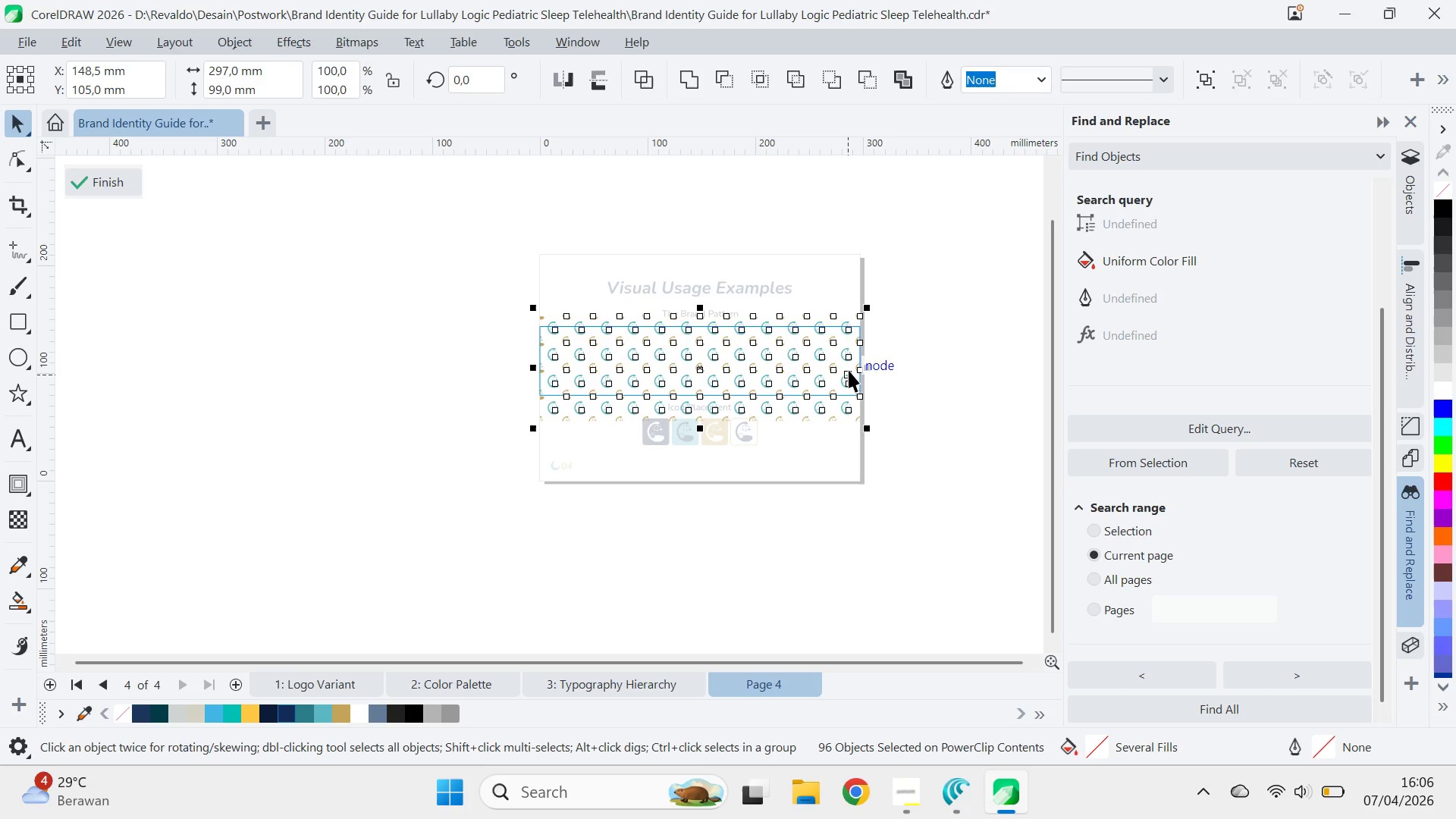 
key(Control+G)
 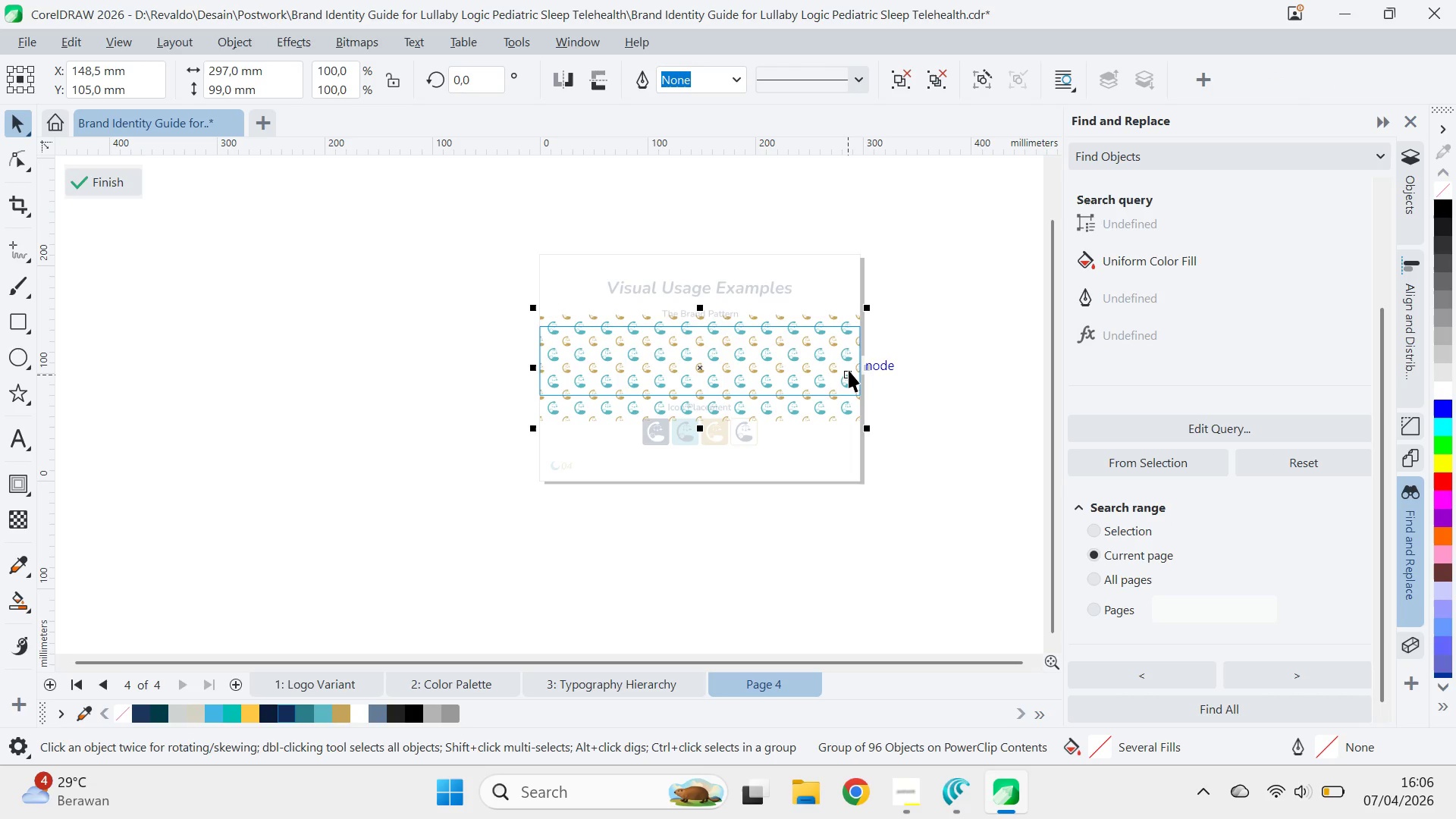 
type(pppp)
 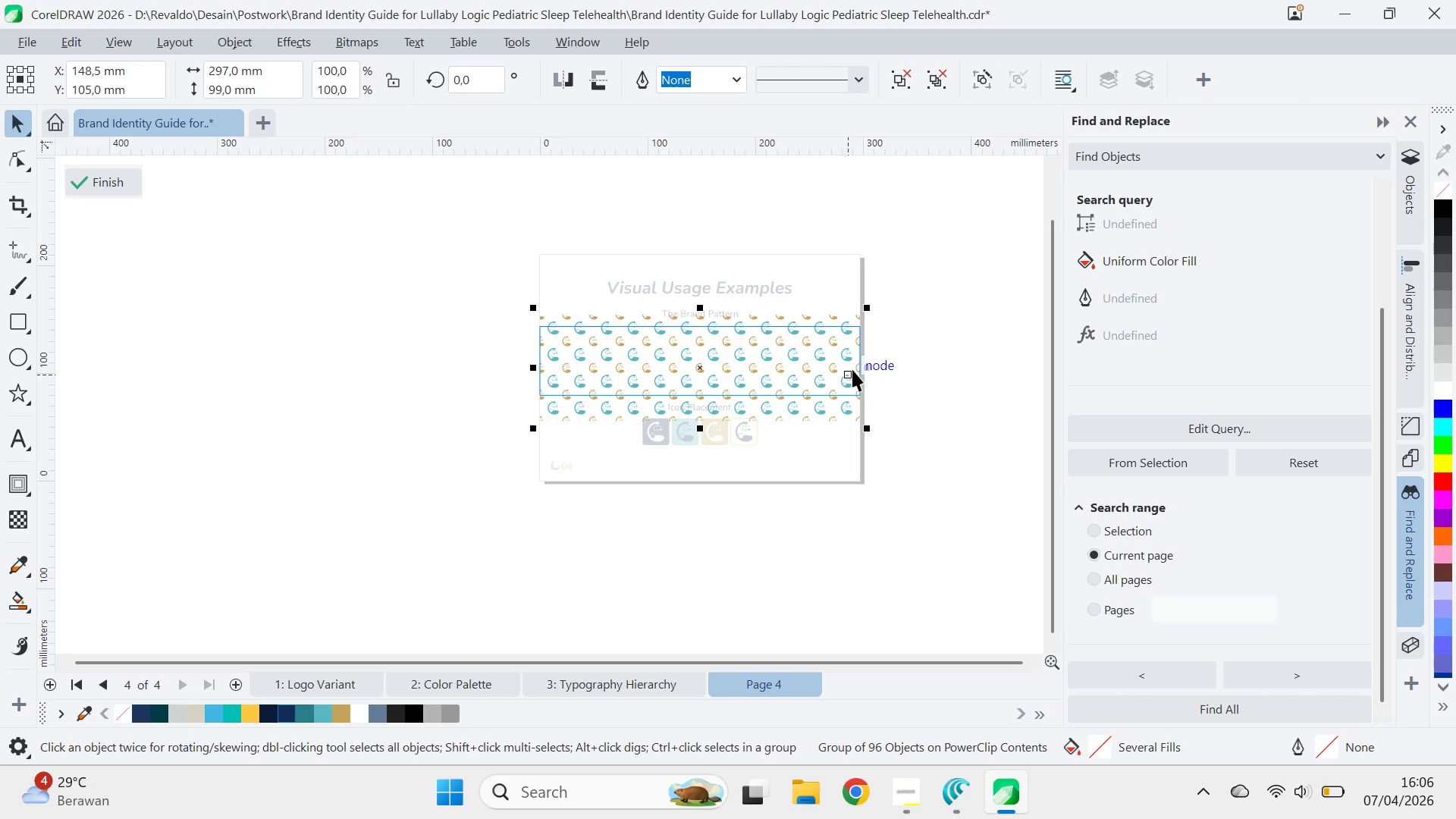 
left_click([910, 381])
 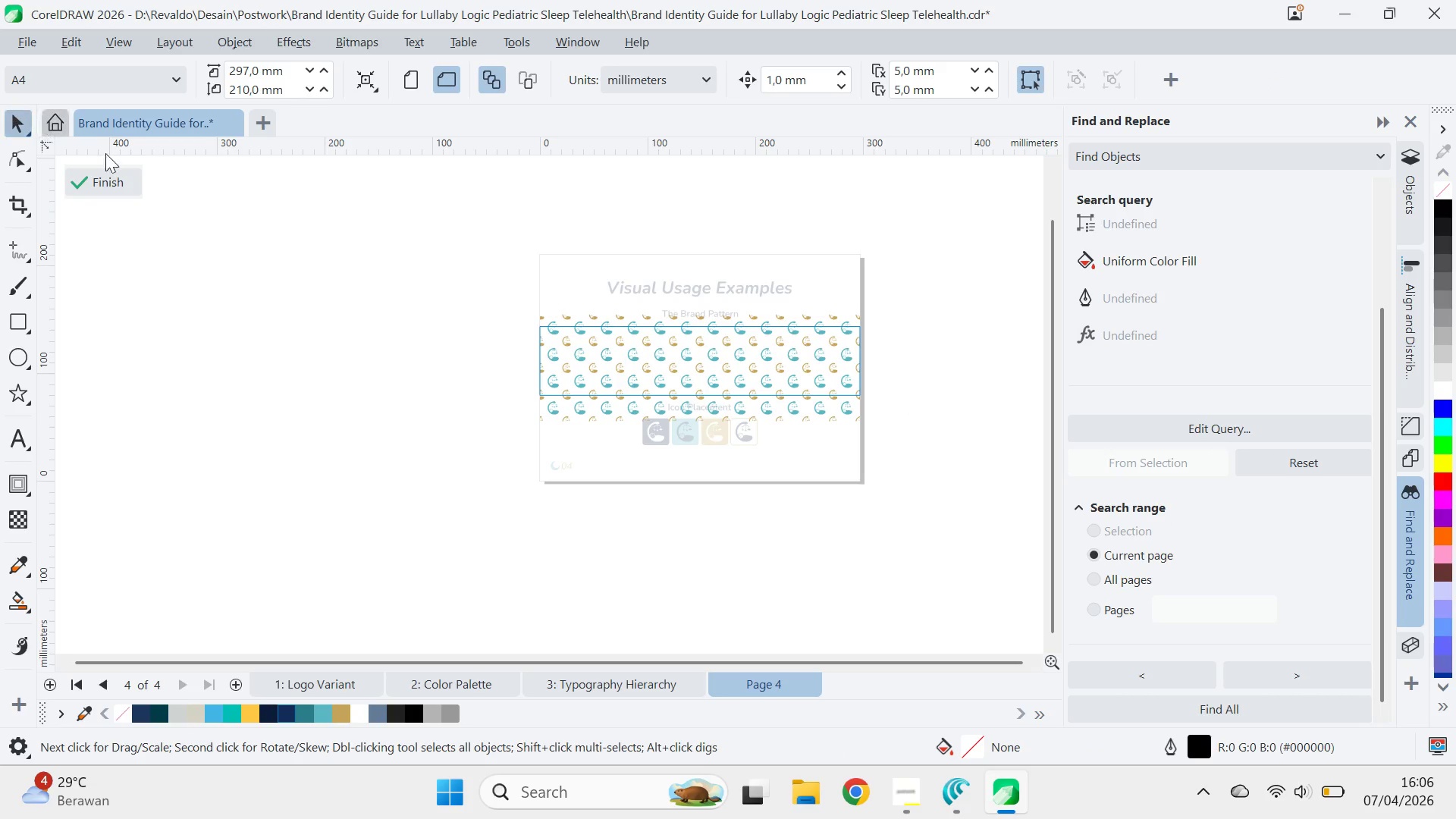 
left_click([103, 183])
 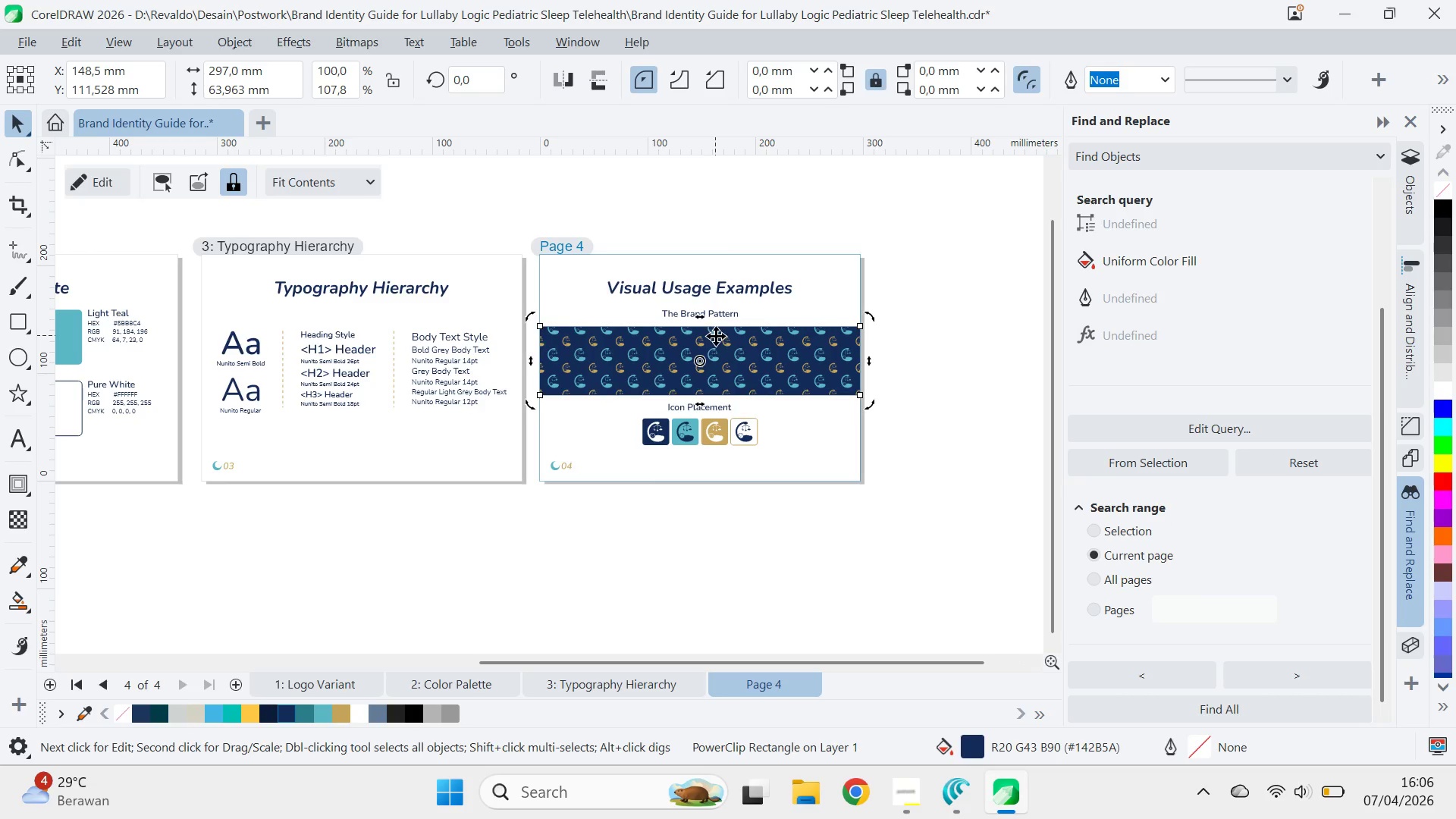 
left_click_drag(start_coordinate=[701, 323], to_coordinate=[712, 300])
 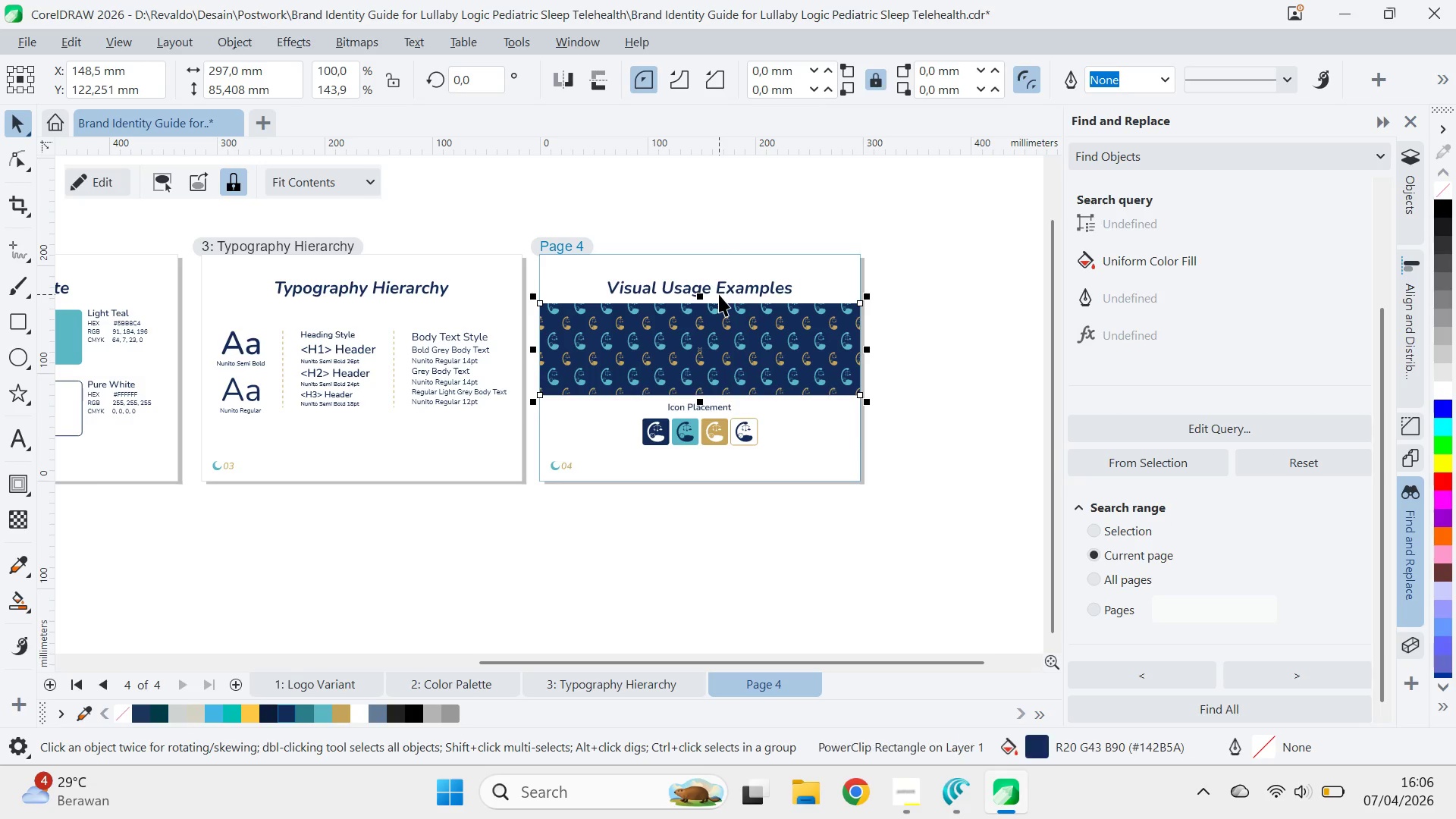 
key(Control+Z)
 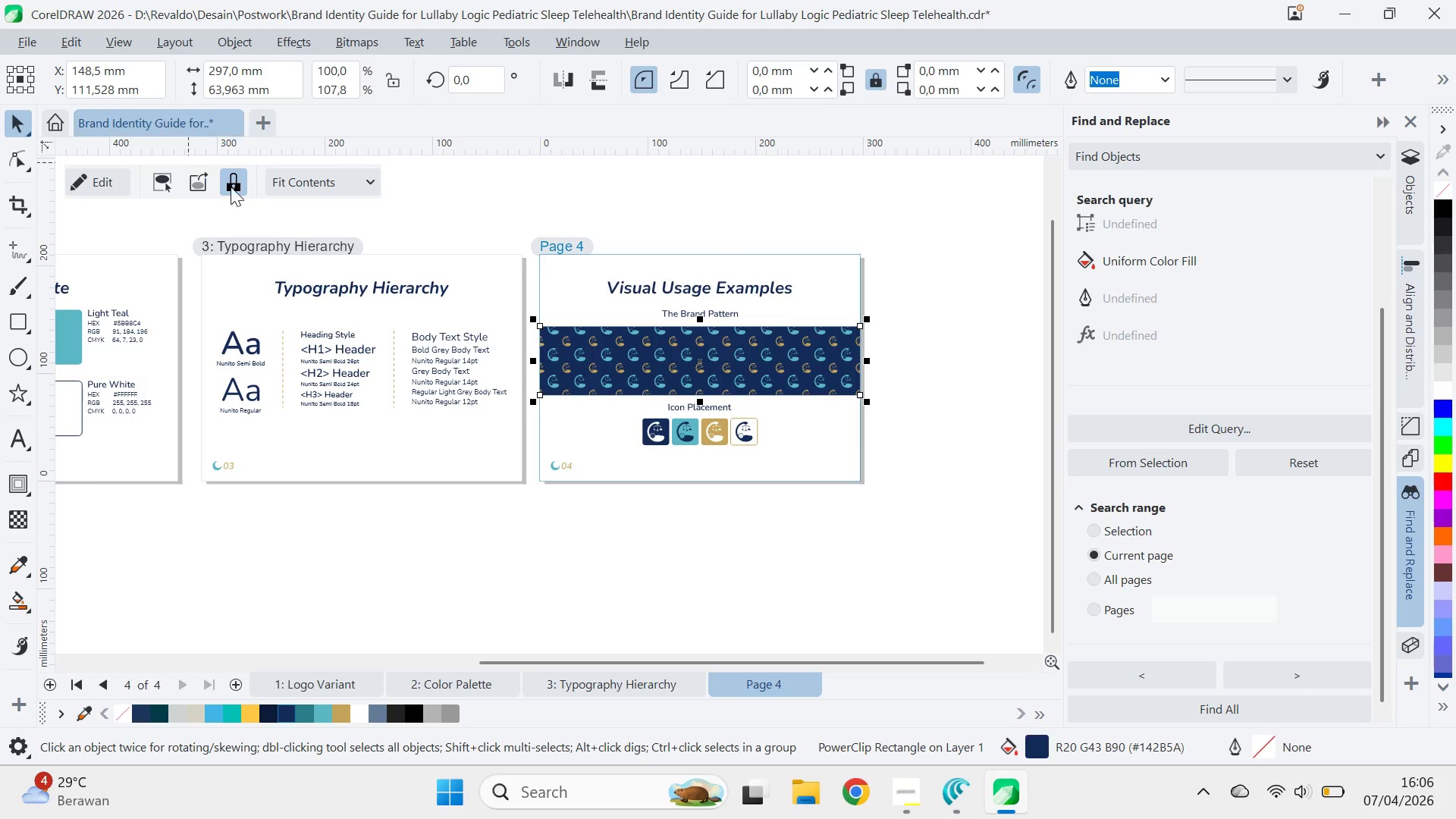 
left_click([239, 188])
 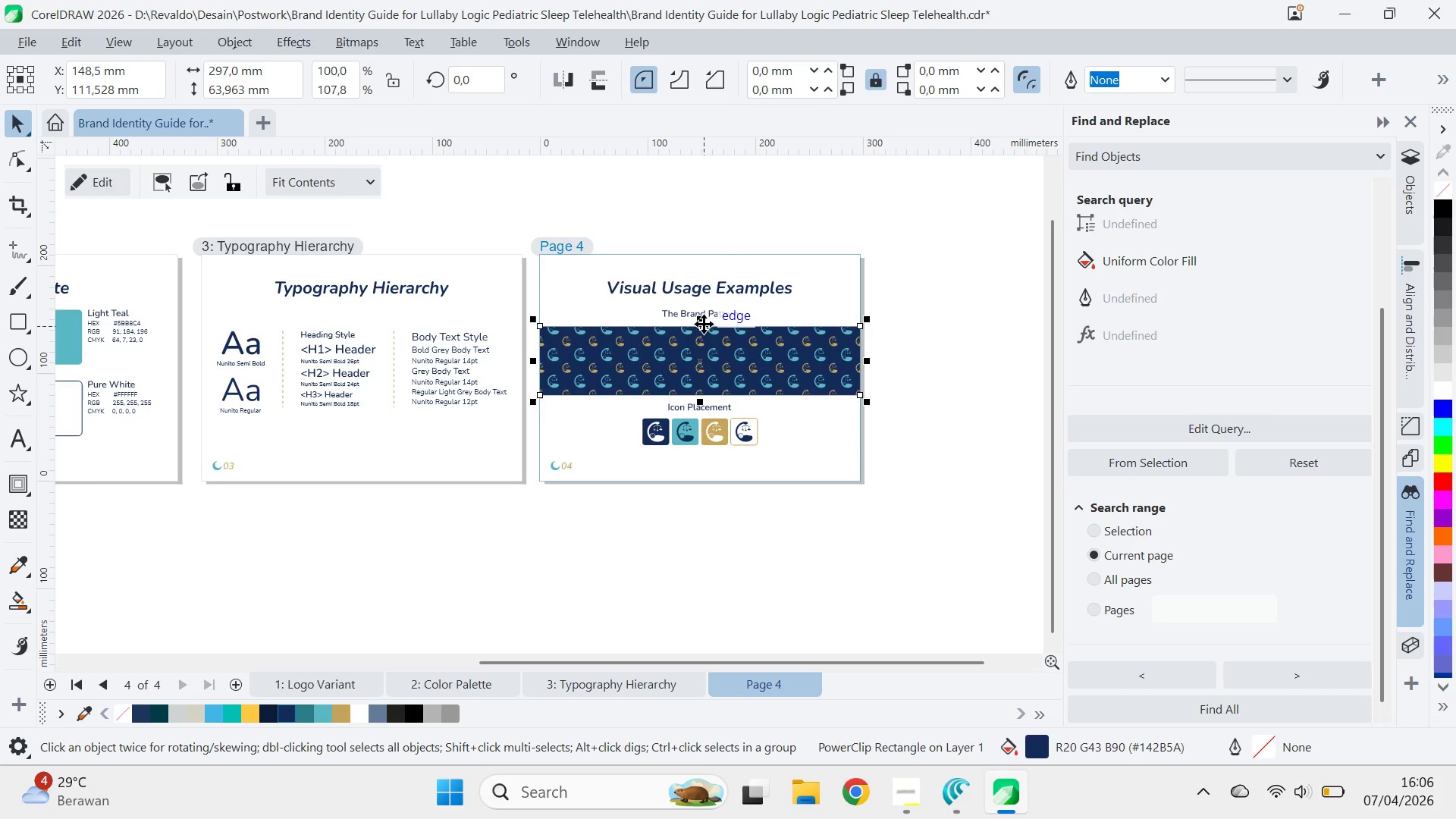 
left_click_drag(start_coordinate=[702, 318], to_coordinate=[720, 278])
 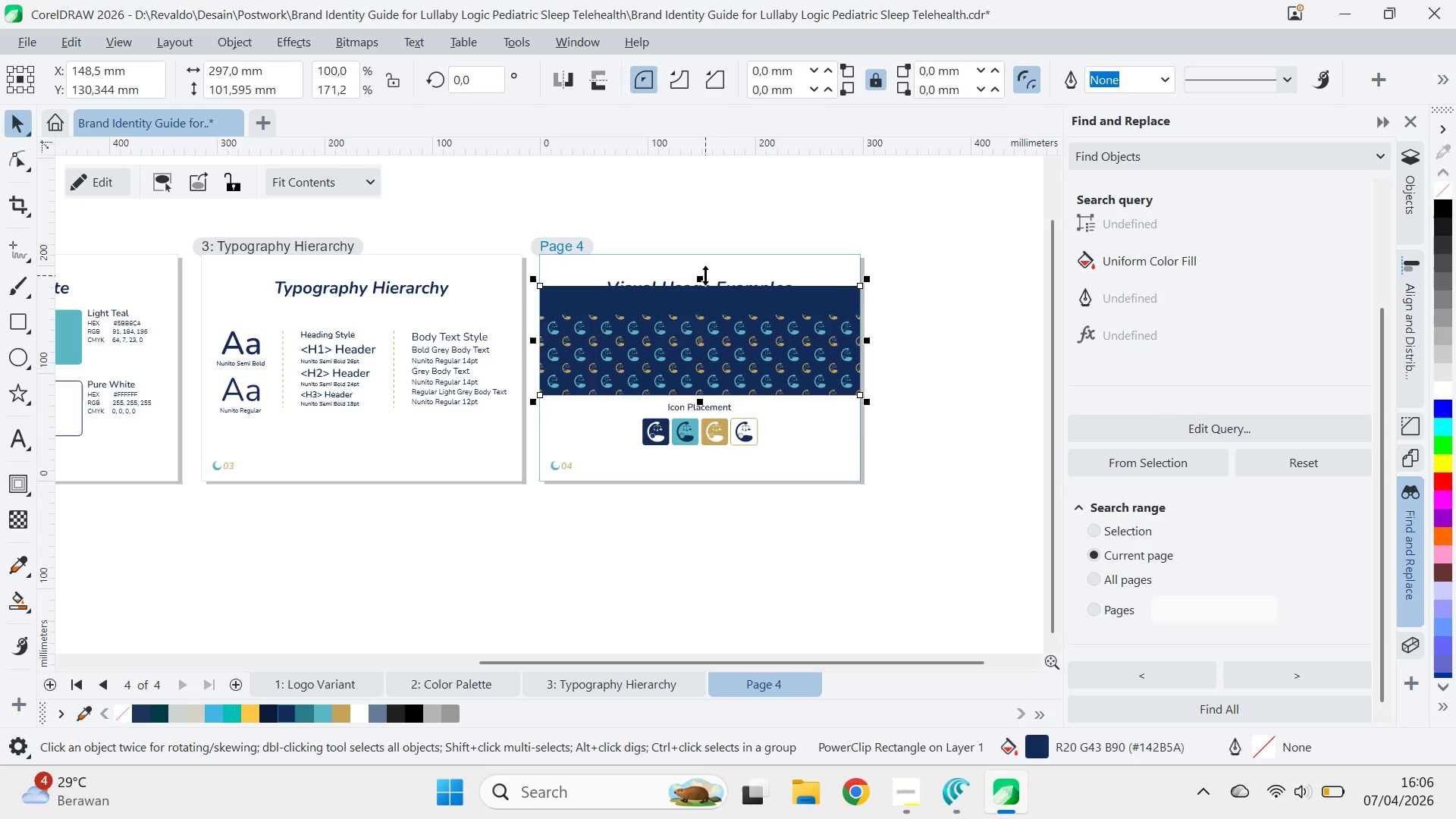 
left_click_drag(start_coordinate=[705, 275], to_coordinate=[661, 305])
 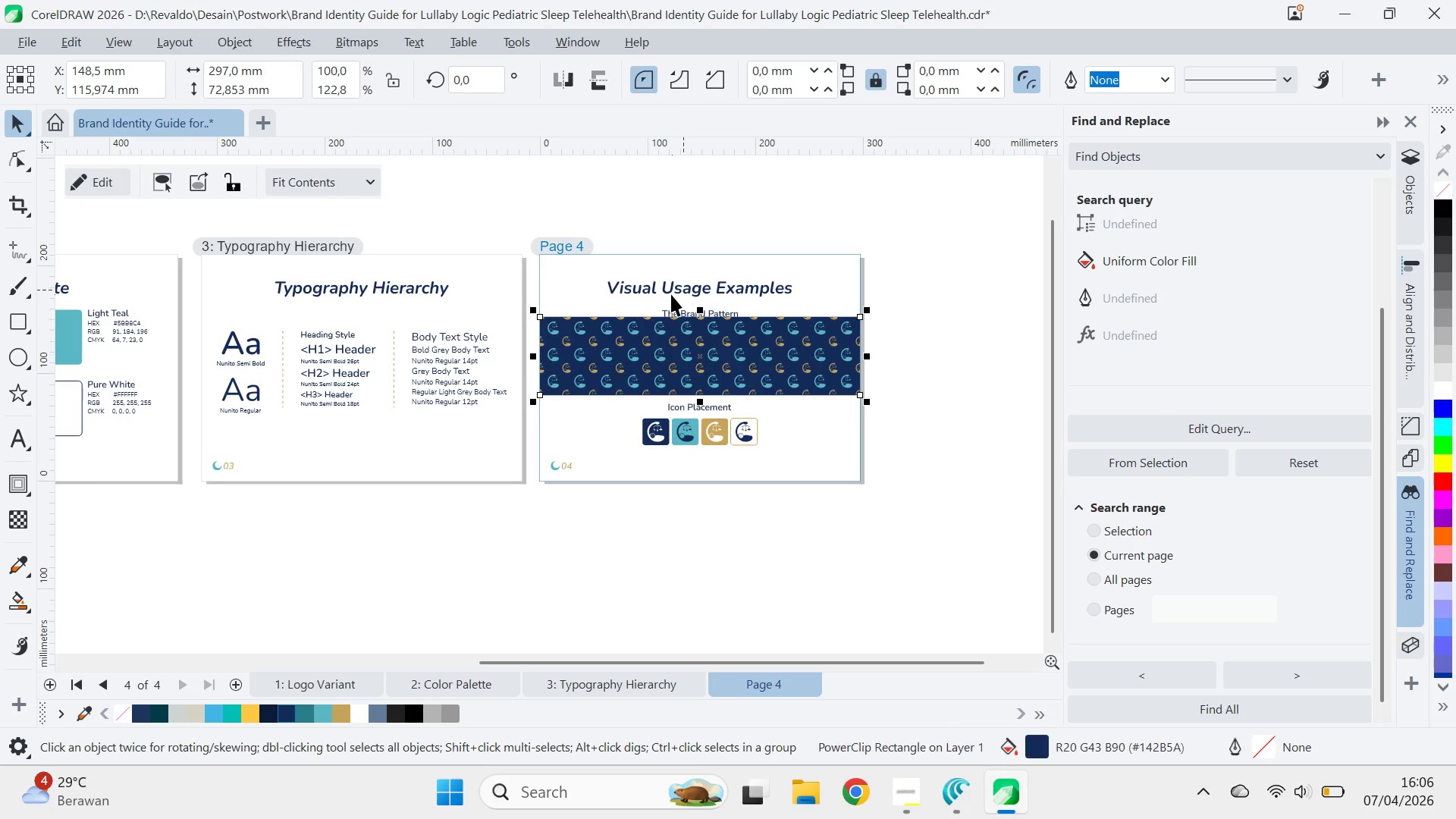 
scroll: coordinate [732, 329], scroll_direction: up, amount: 9.0
 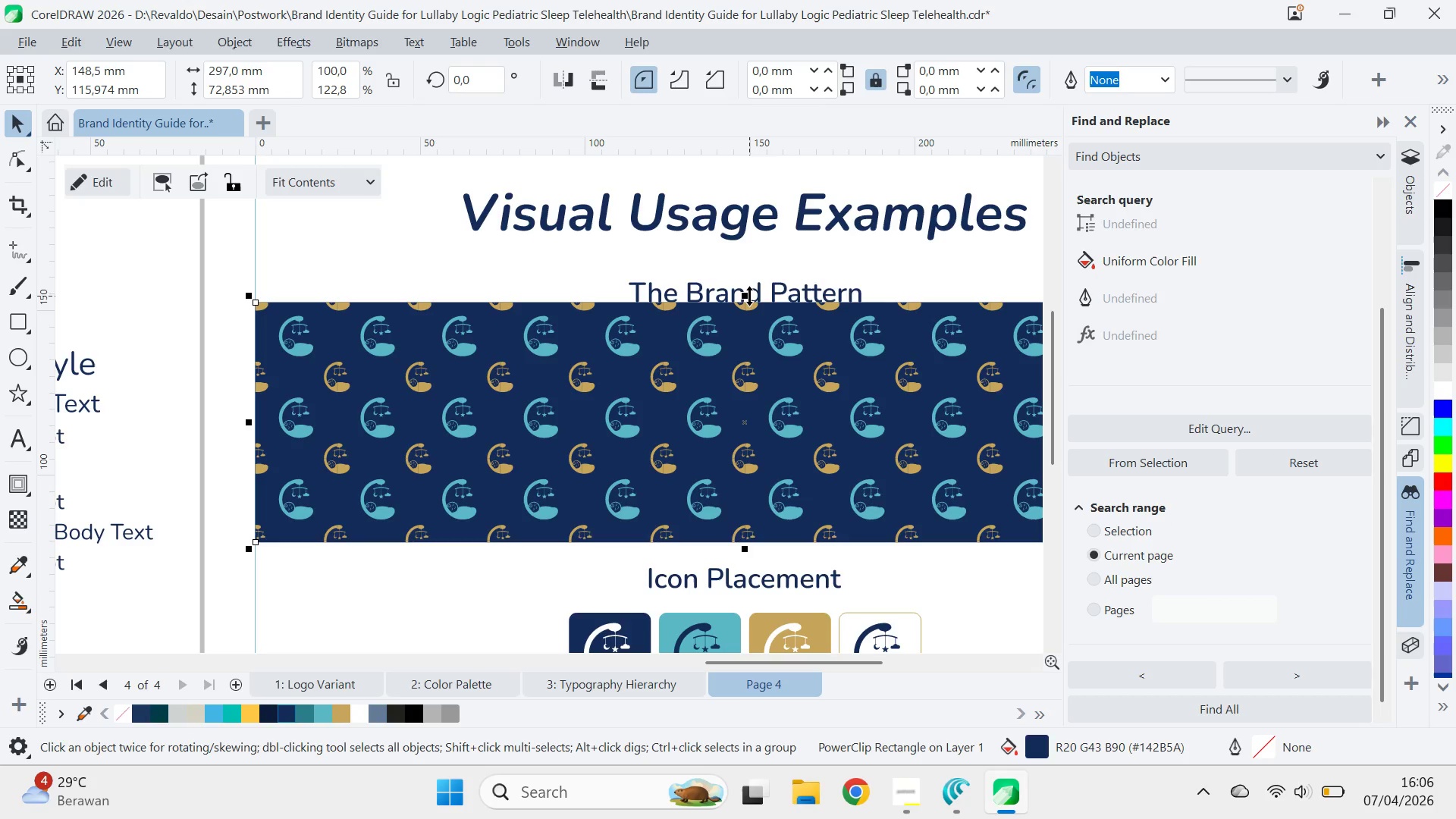 
left_click_drag(start_coordinate=[747, 296], to_coordinate=[500, 272])
 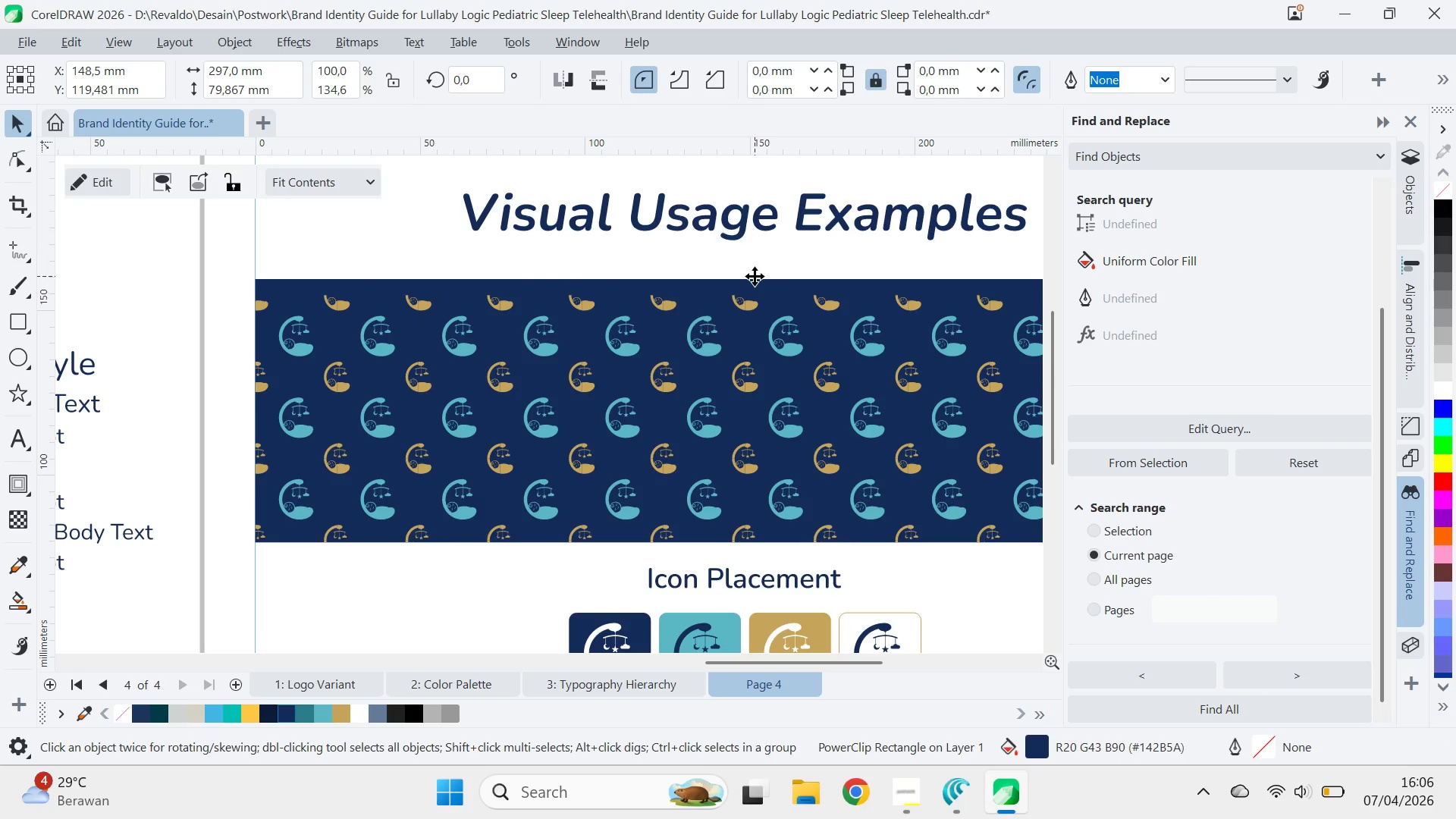 
left_click([750, 273])
 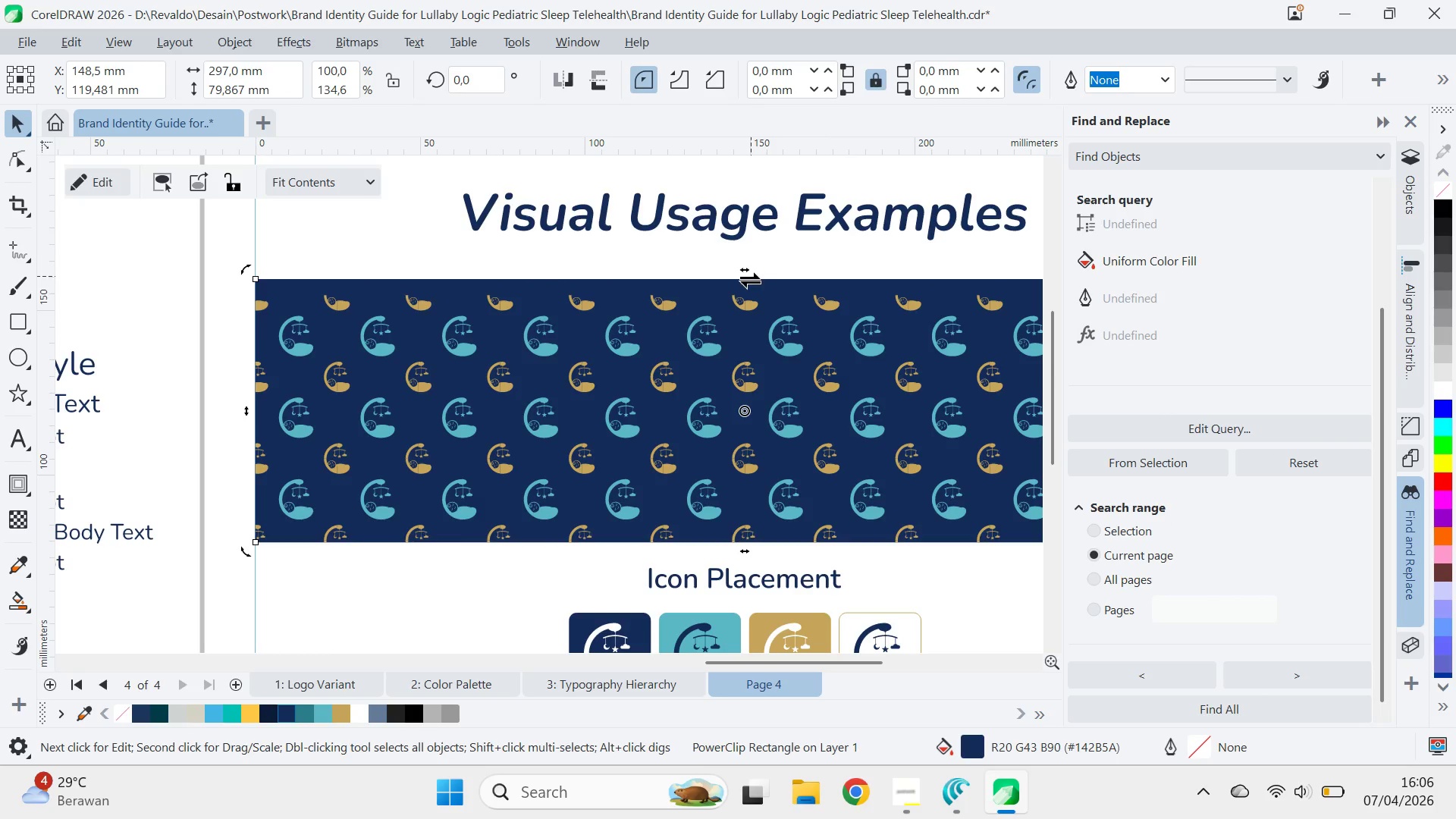 
left_click([747, 287])
 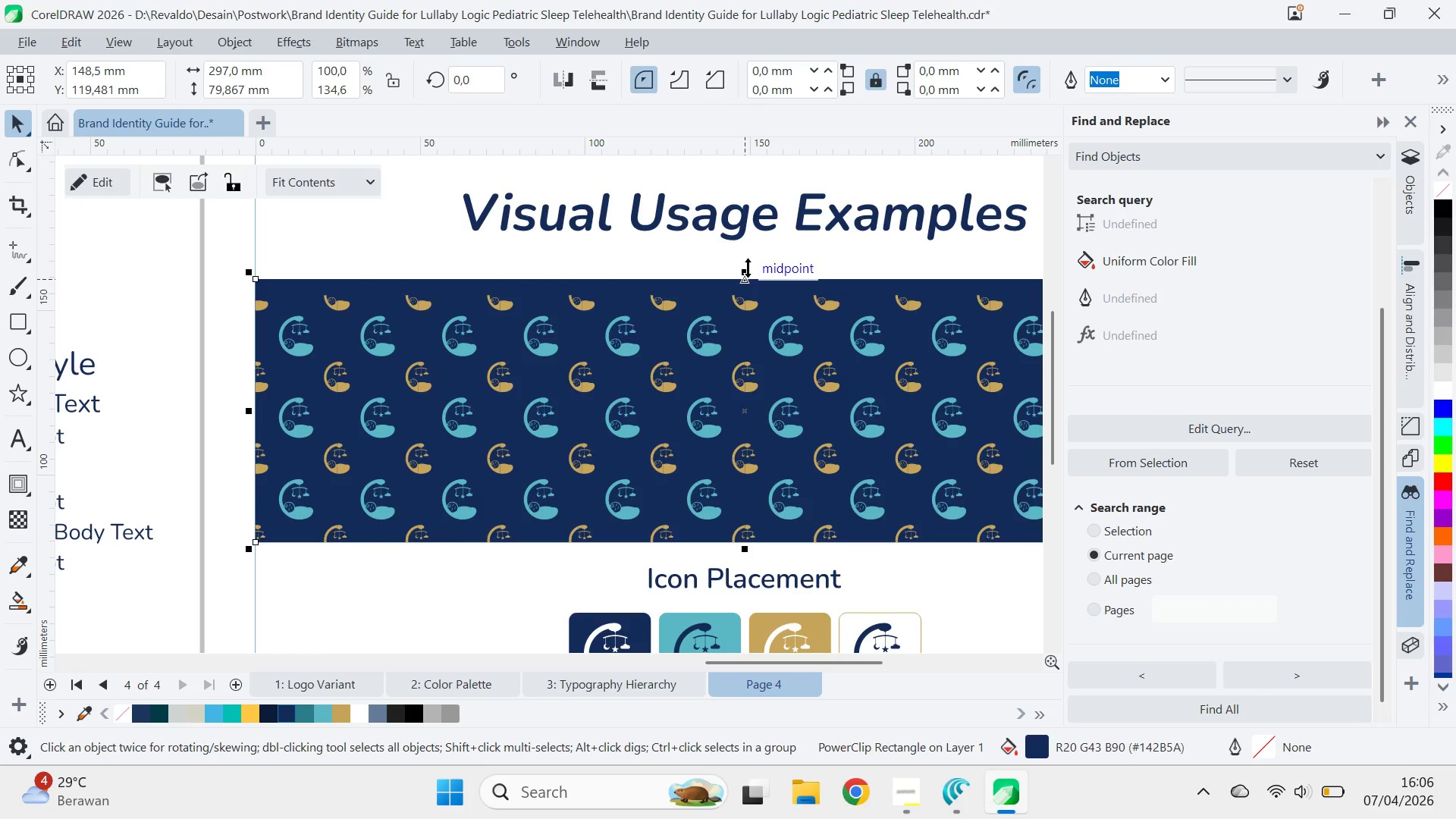 
left_click_drag(start_coordinate=[748, 268], to_coordinate=[414, 281])
 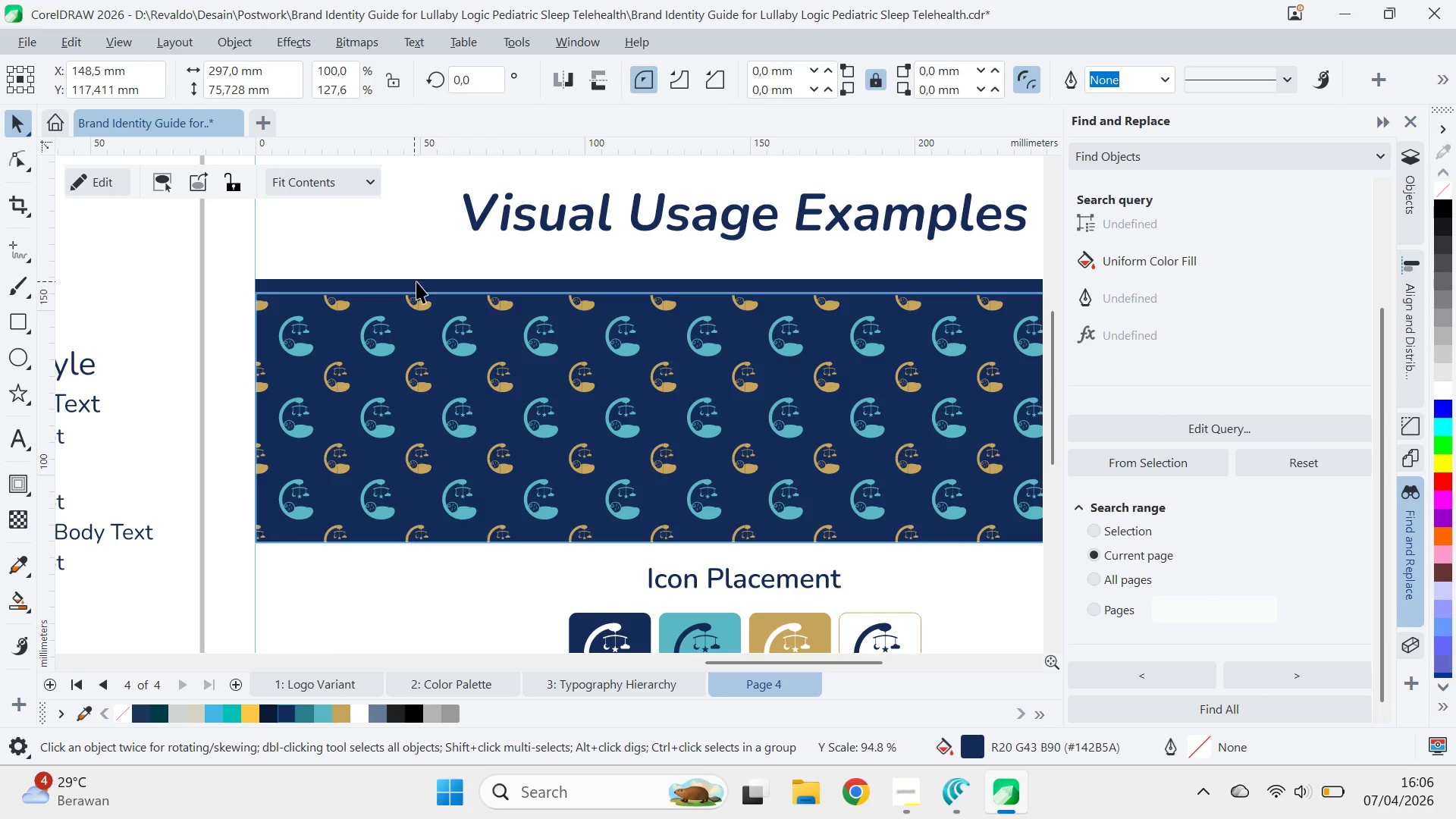 
key(Control+Z)
 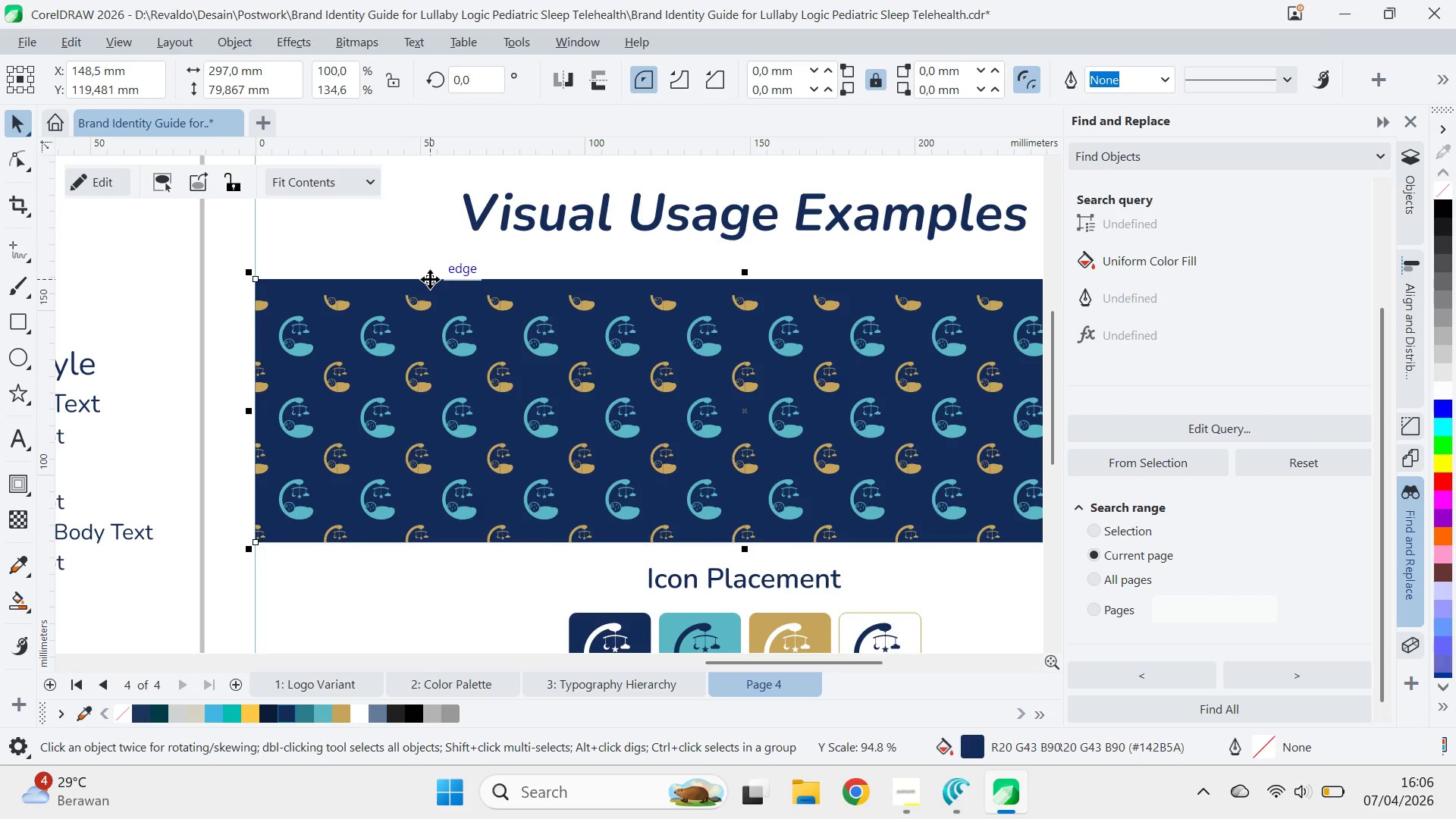 
key(Control+Z)
 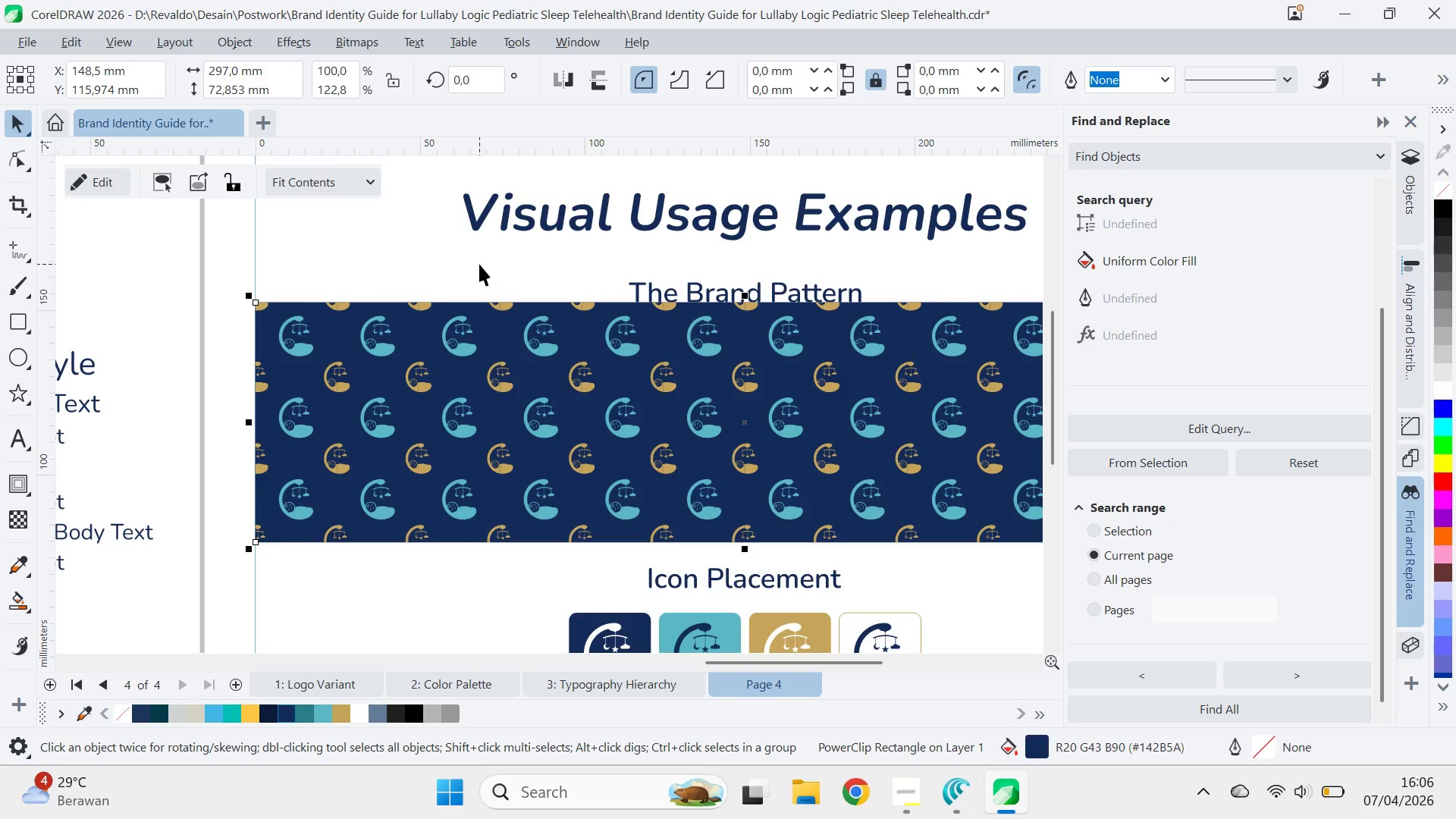 
key(Control+Z)
 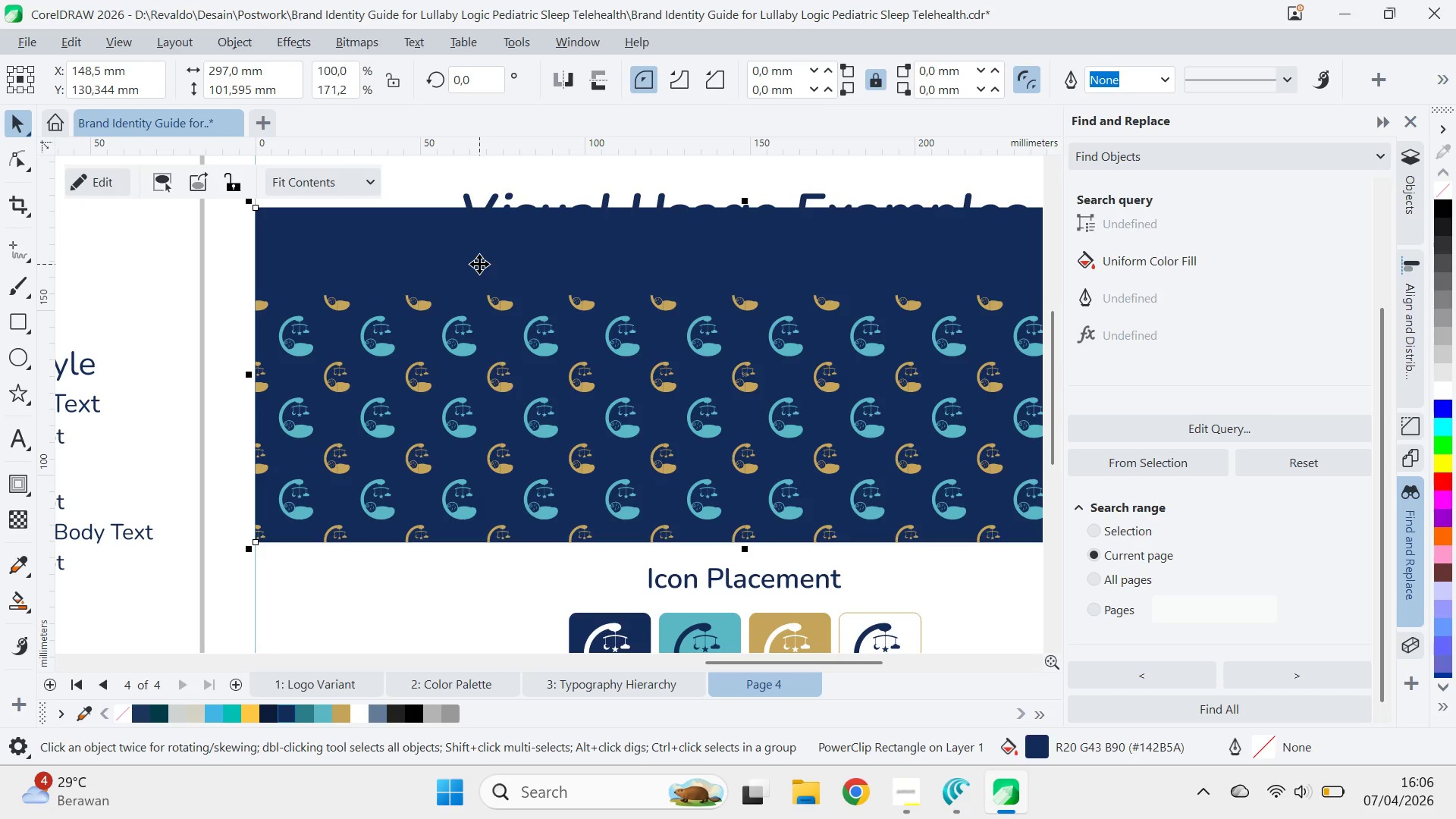 
key(Control+Shift+Z)
 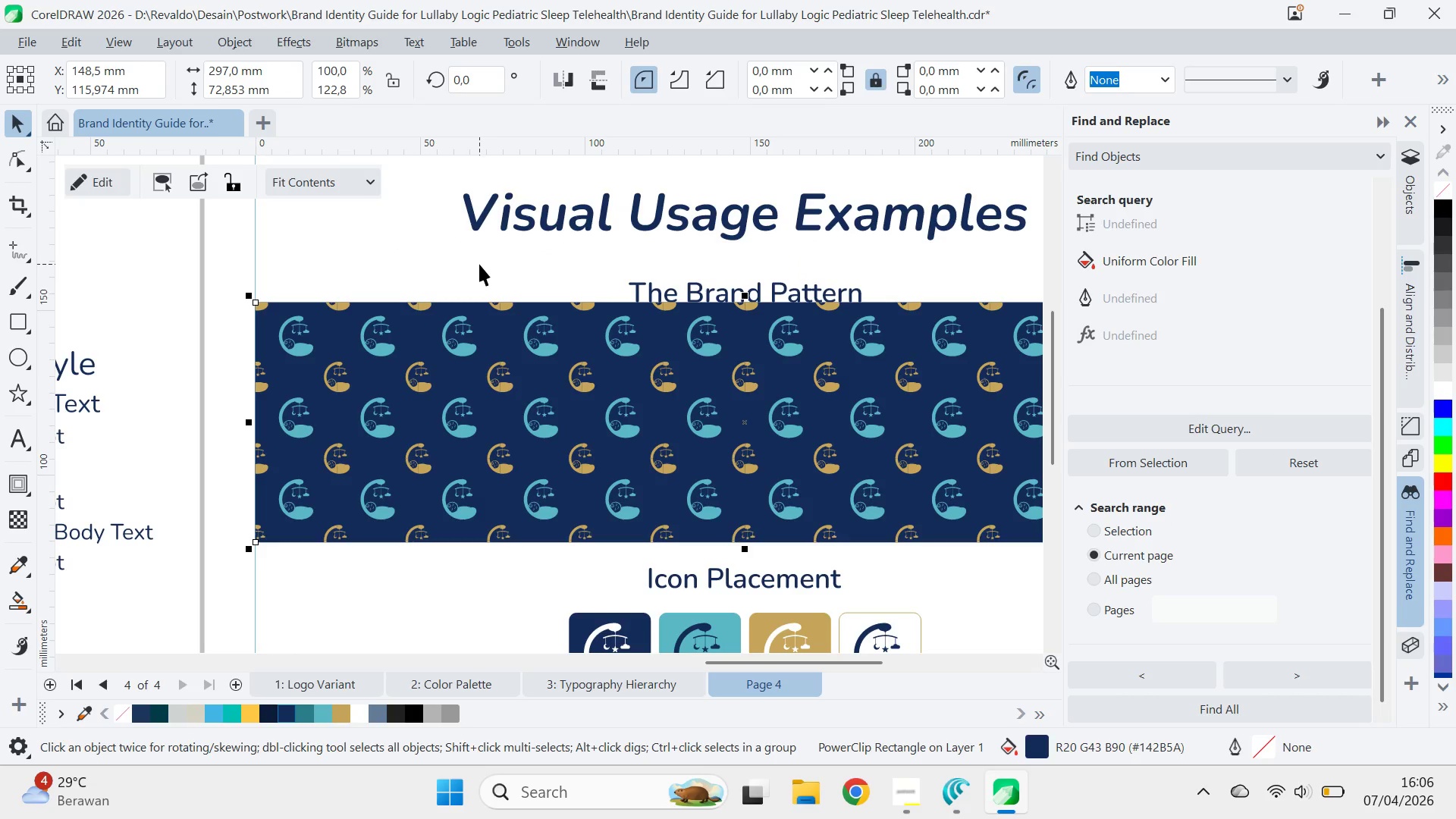 
key(Control+Z)
 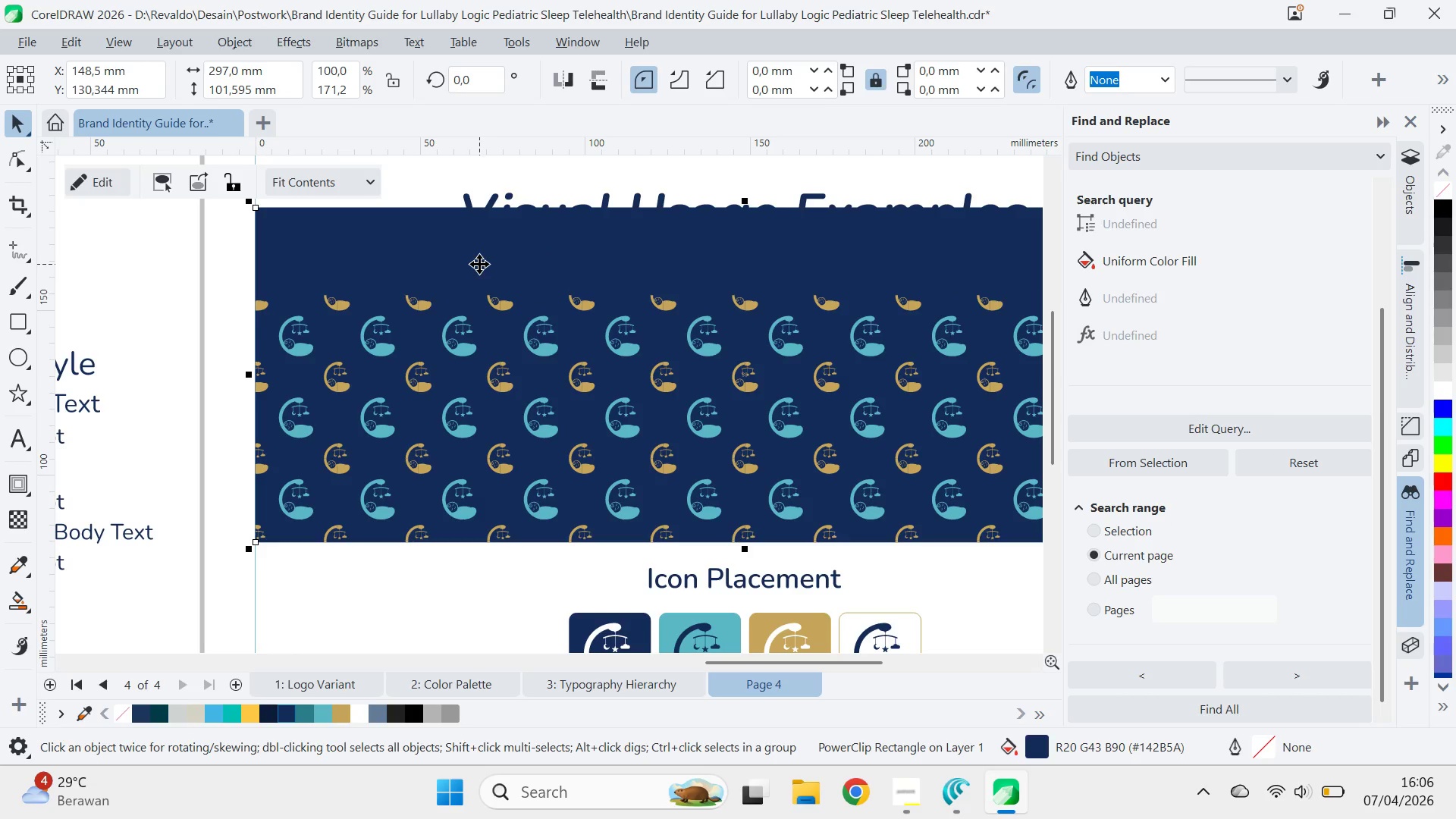 
key(Control+Z)
 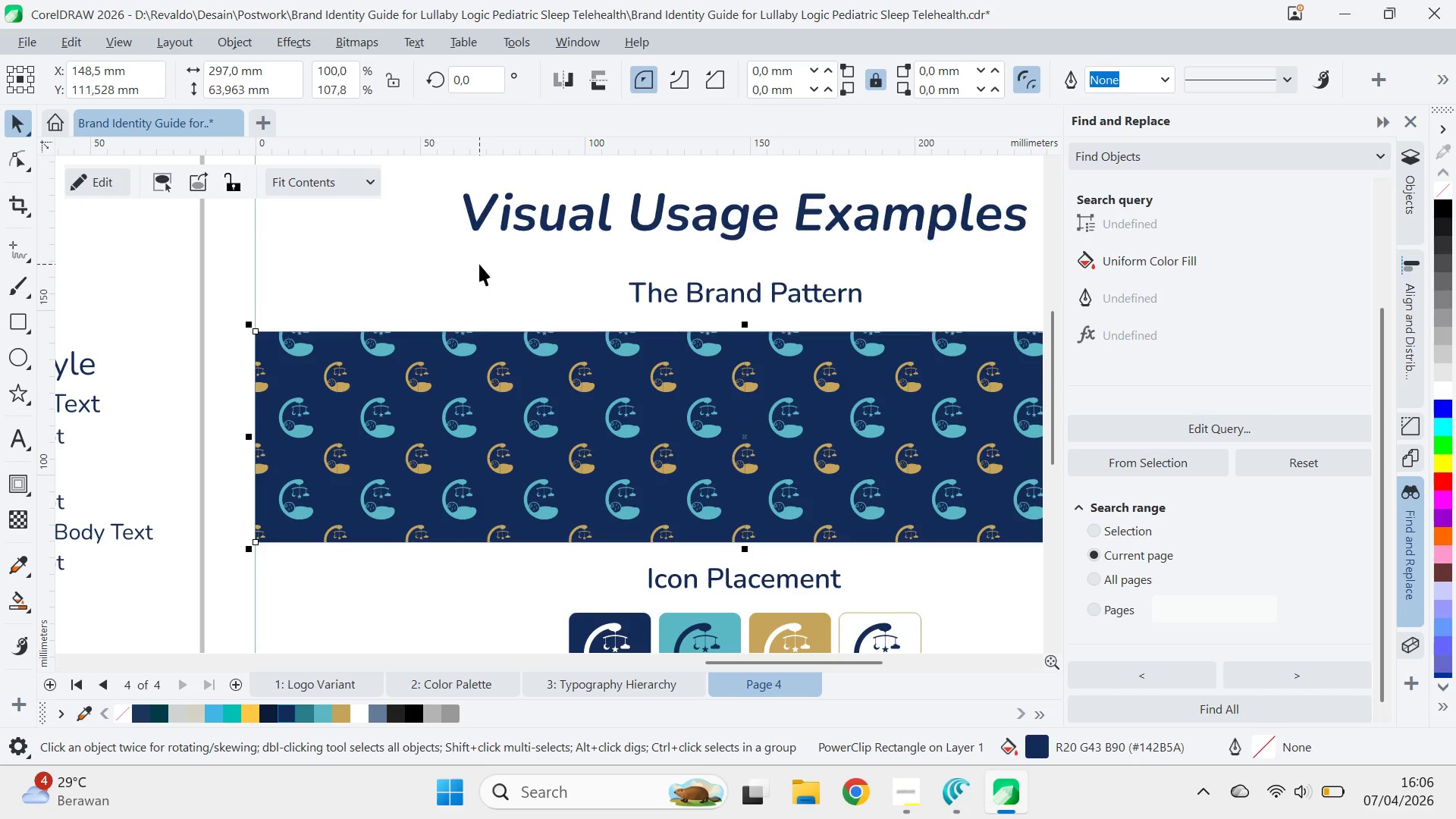 
key(Control+Z)
 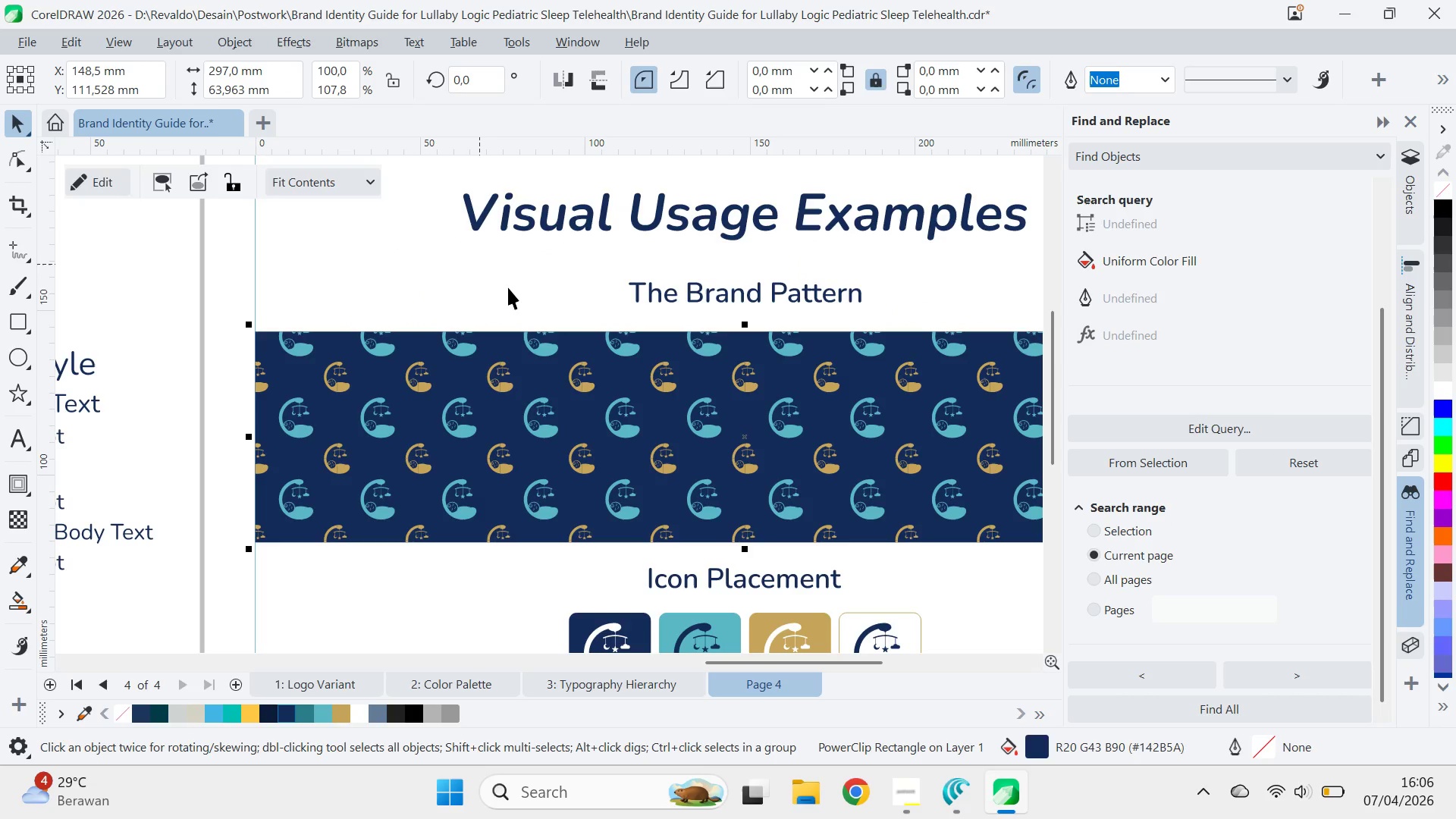 
left_click([510, 288])
 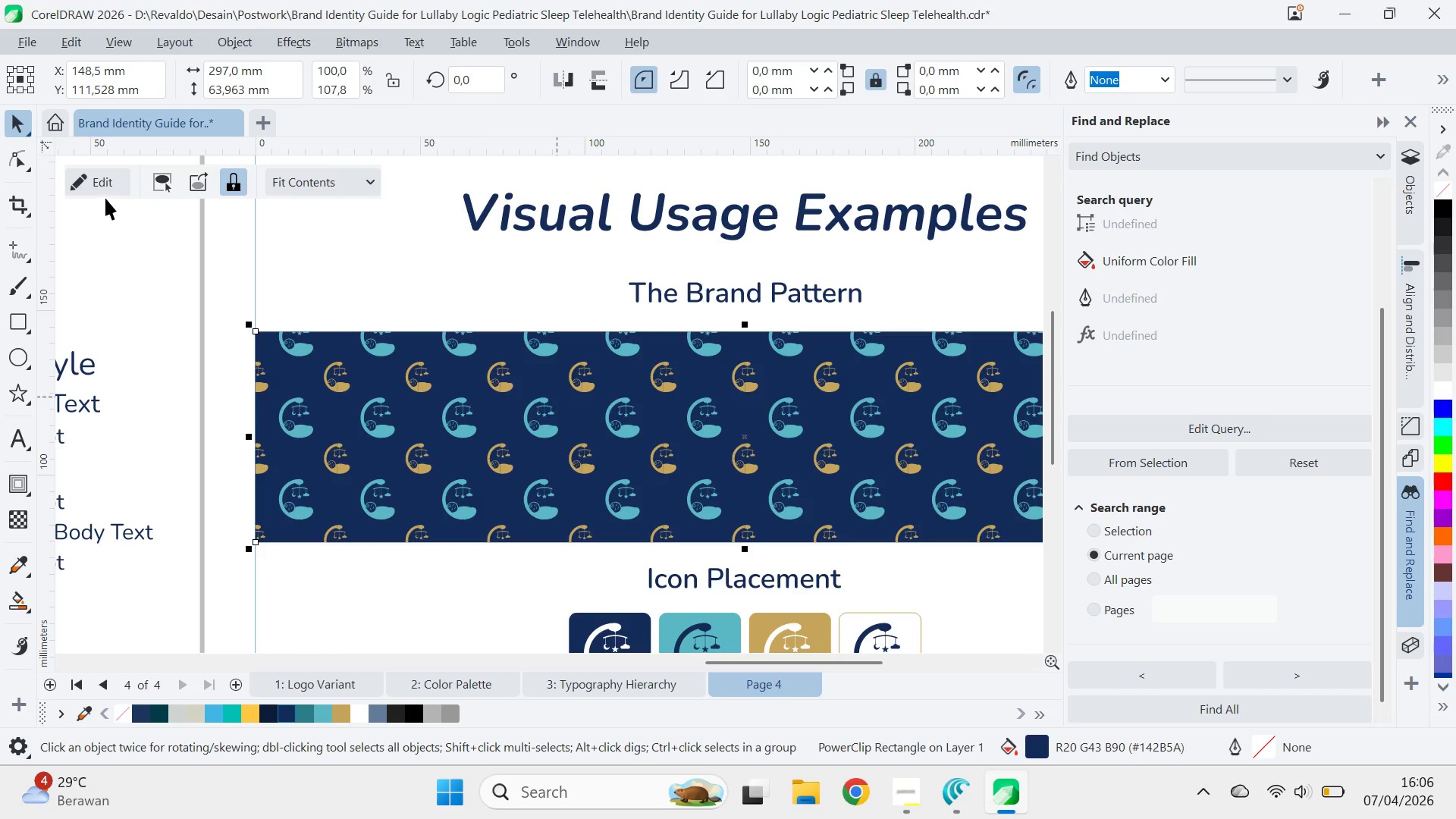 
left_click([100, 180])
 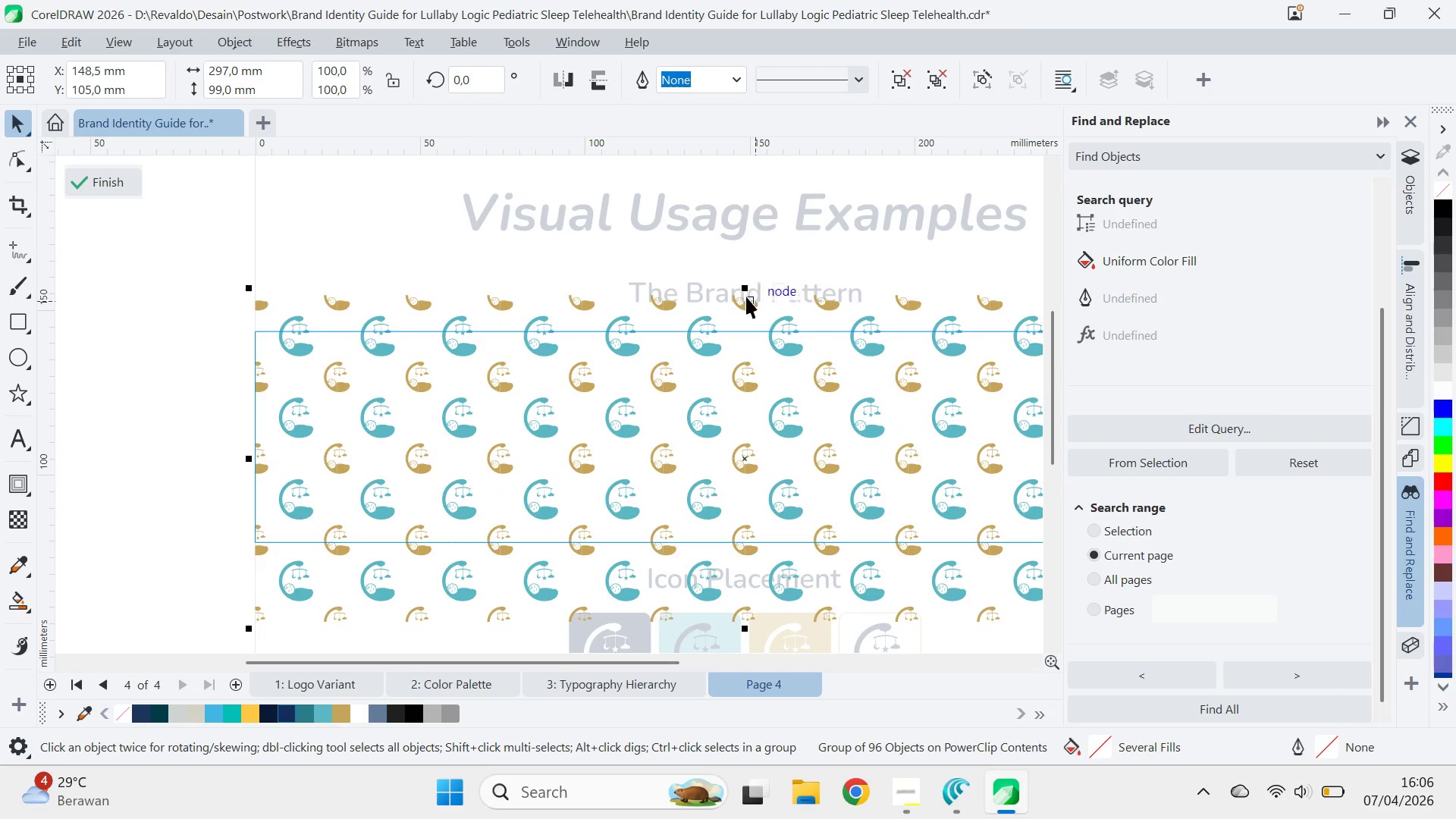 
left_click_drag(start_coordinate=[735, 297], to_coordinate=[739, 331])
 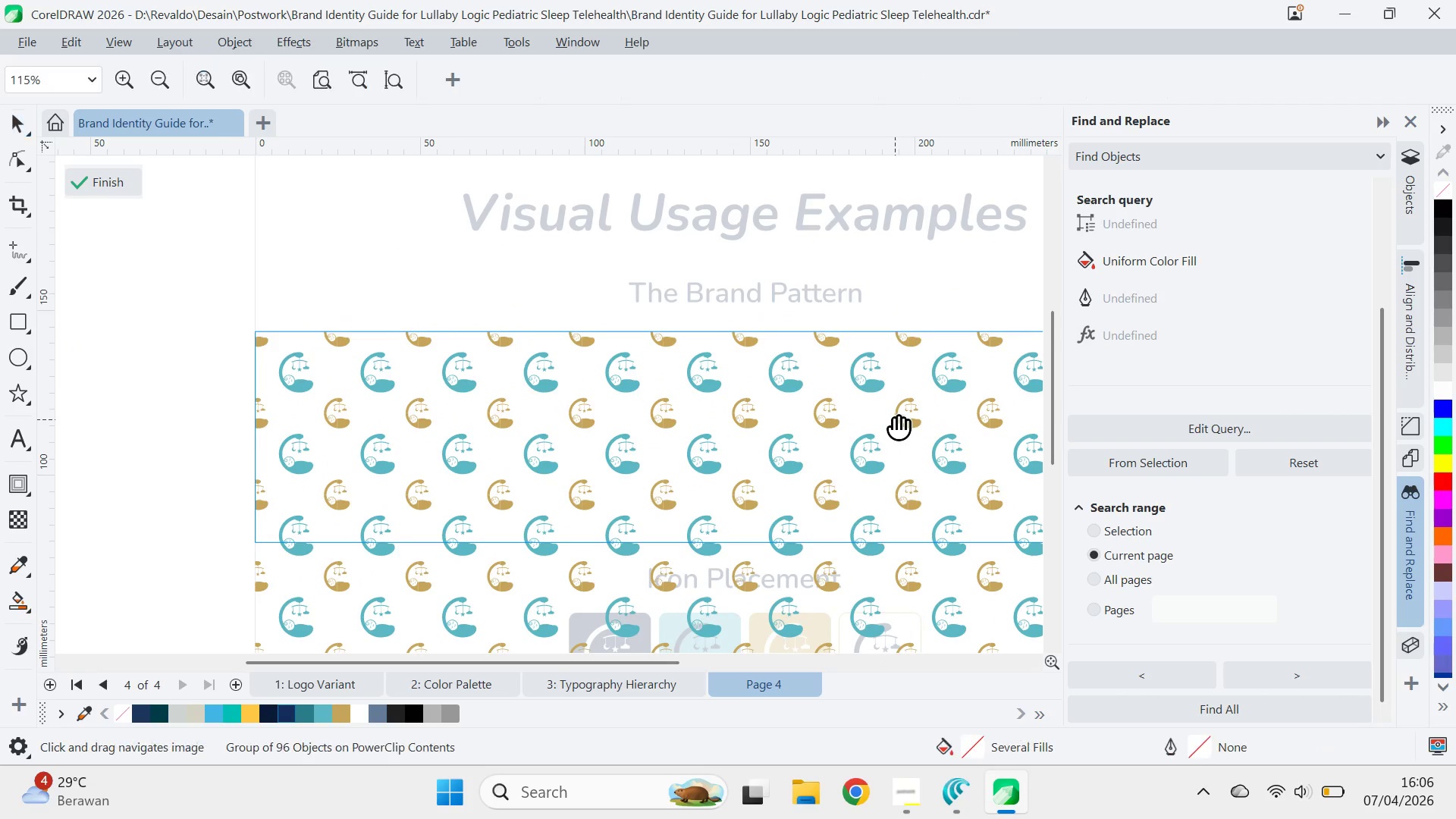 
hold_key(key=ShiftLeft, duration=1.5)
 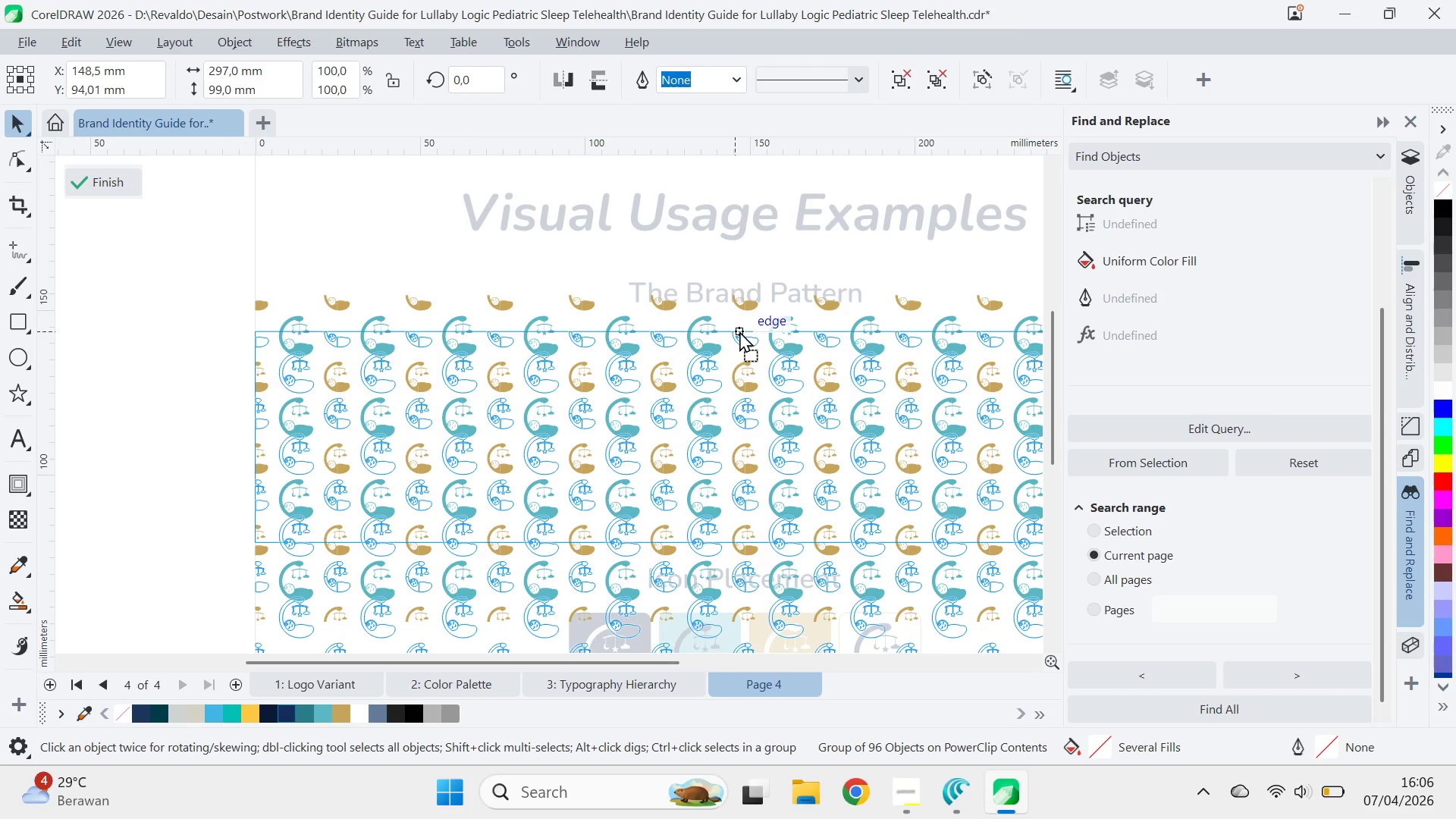 
hold_key(key=ShiftLeft, duration=0.88)
 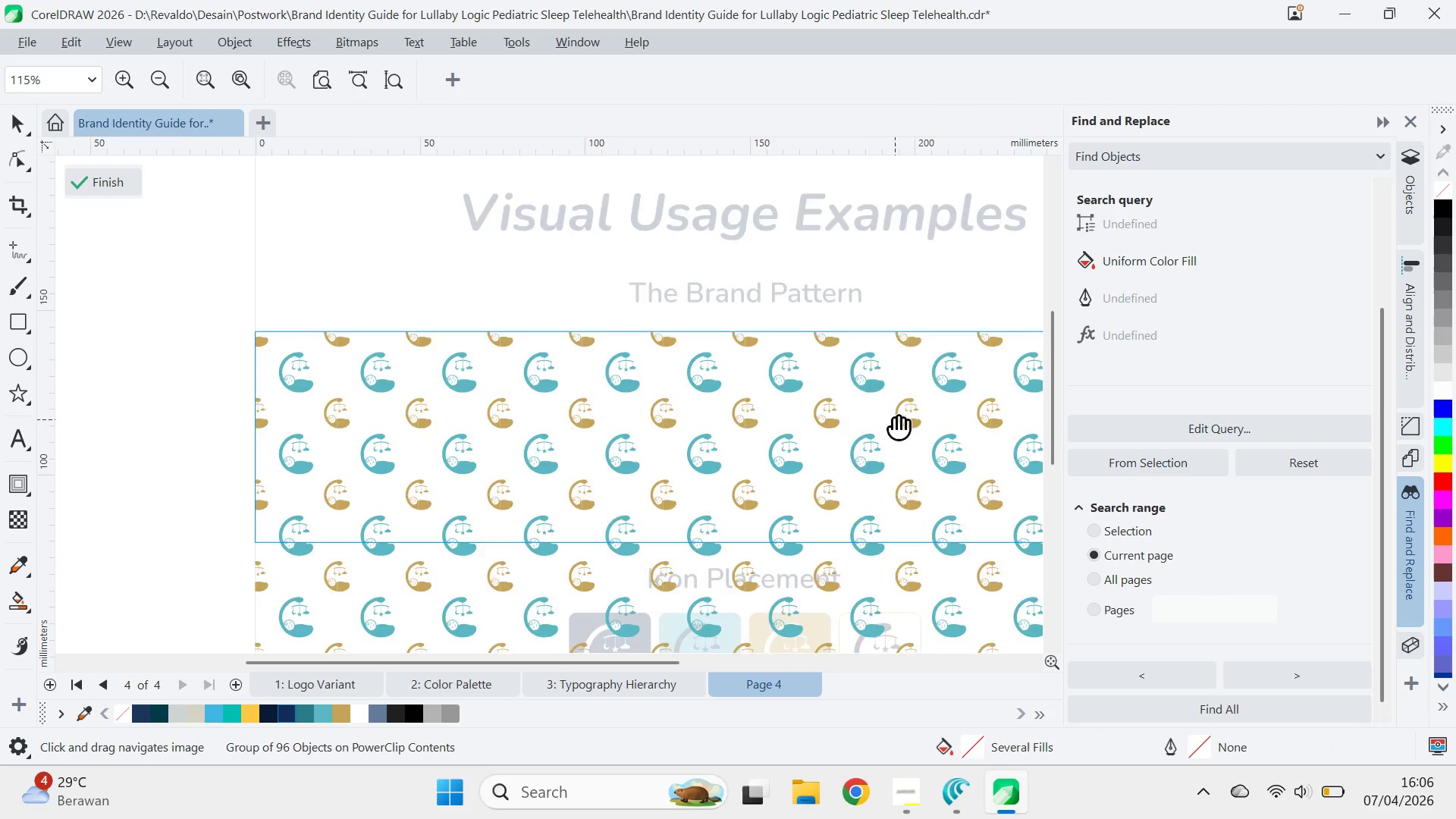 
hold_key(key=ShiftLeft, duration=11.48)
 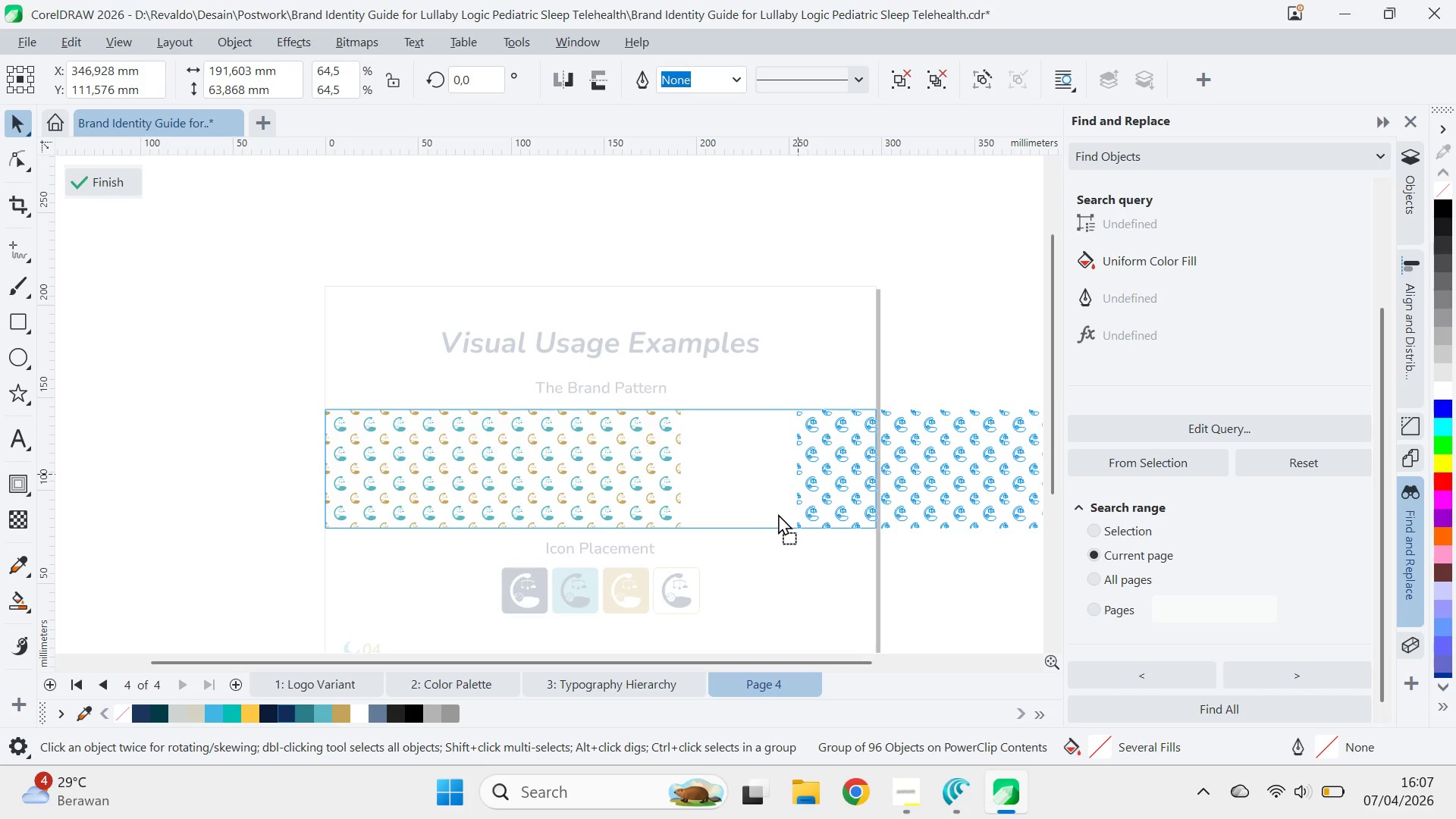 
type(qqv)
 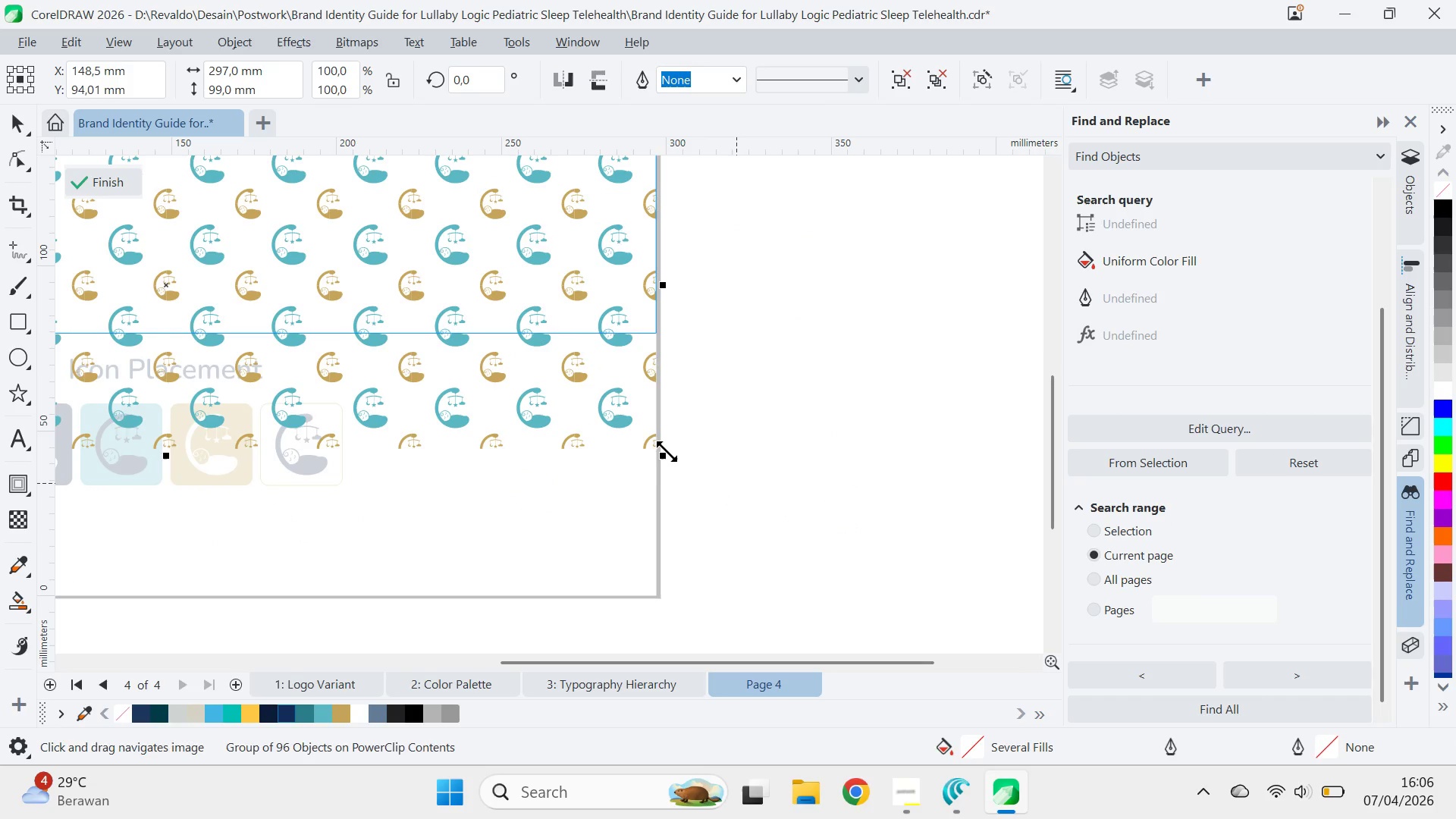 
left_click_drag(start_coordinate=[895, 419], to_coordinate=[640, 248])
 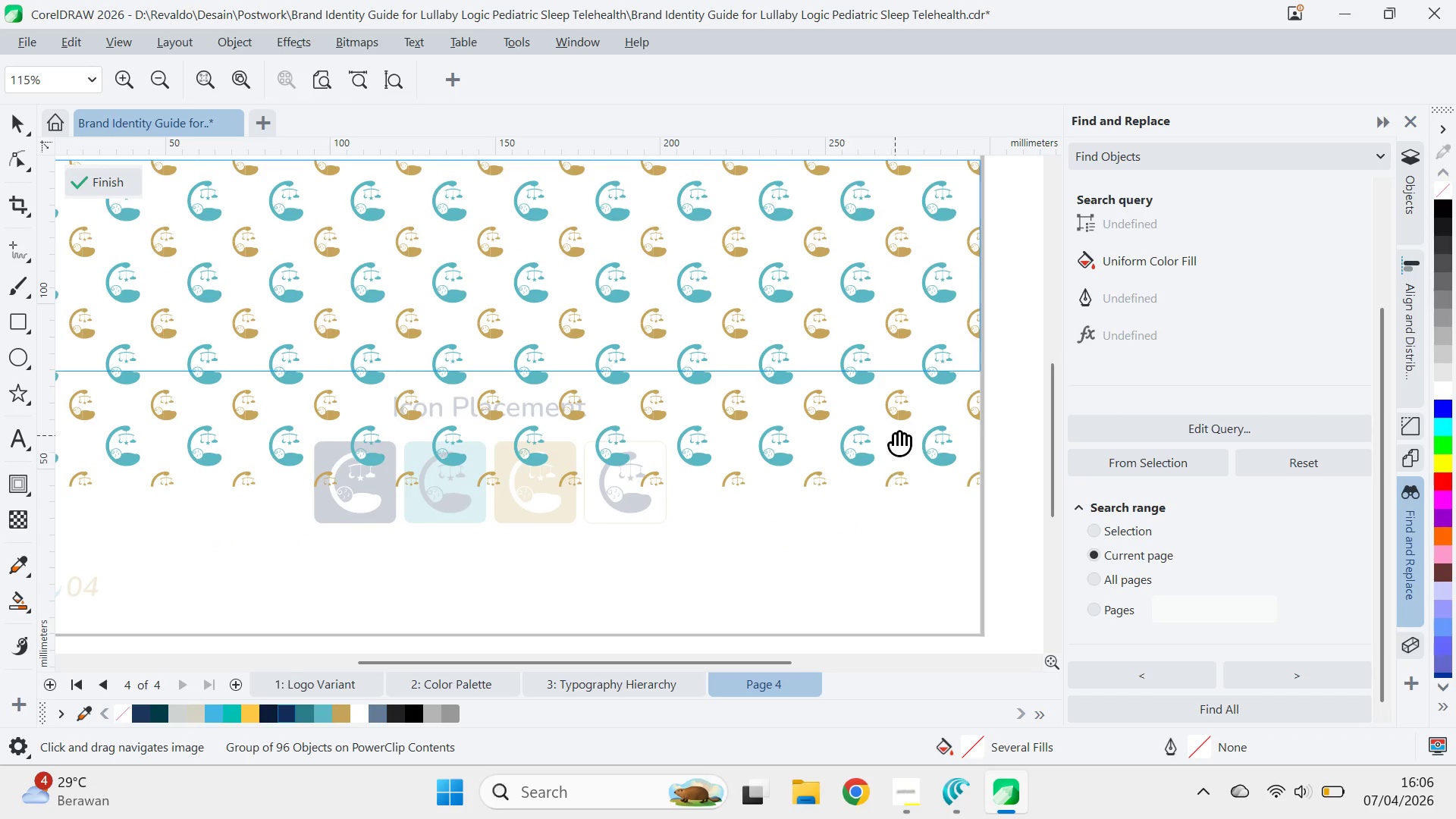 
left_click_drag(start_coordinate=[890, 427], to_coordinate=[566, 389])
 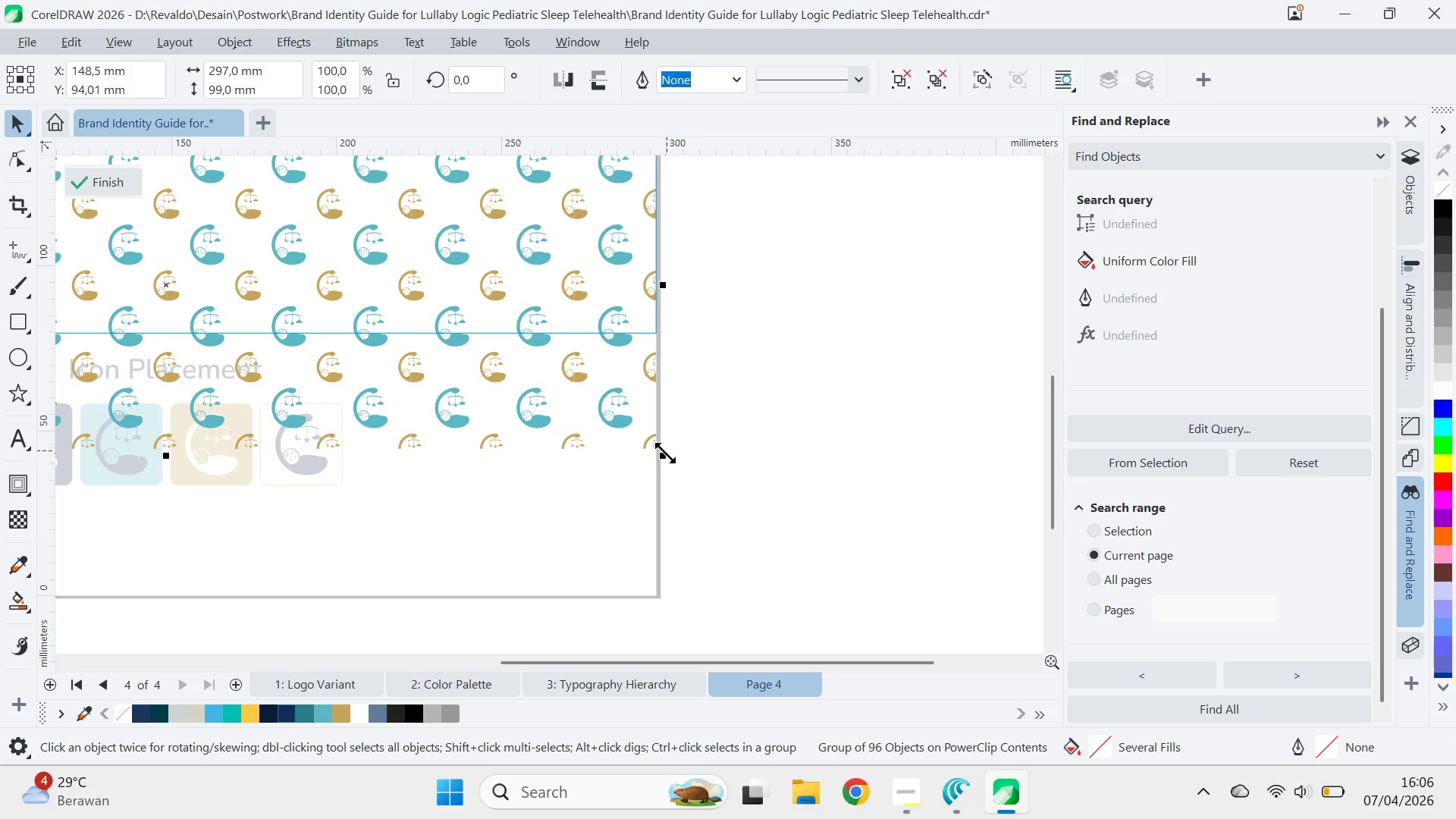 
left_click_drag(start_coordinate=[665, 453], to_coordinate=[529, 335])
 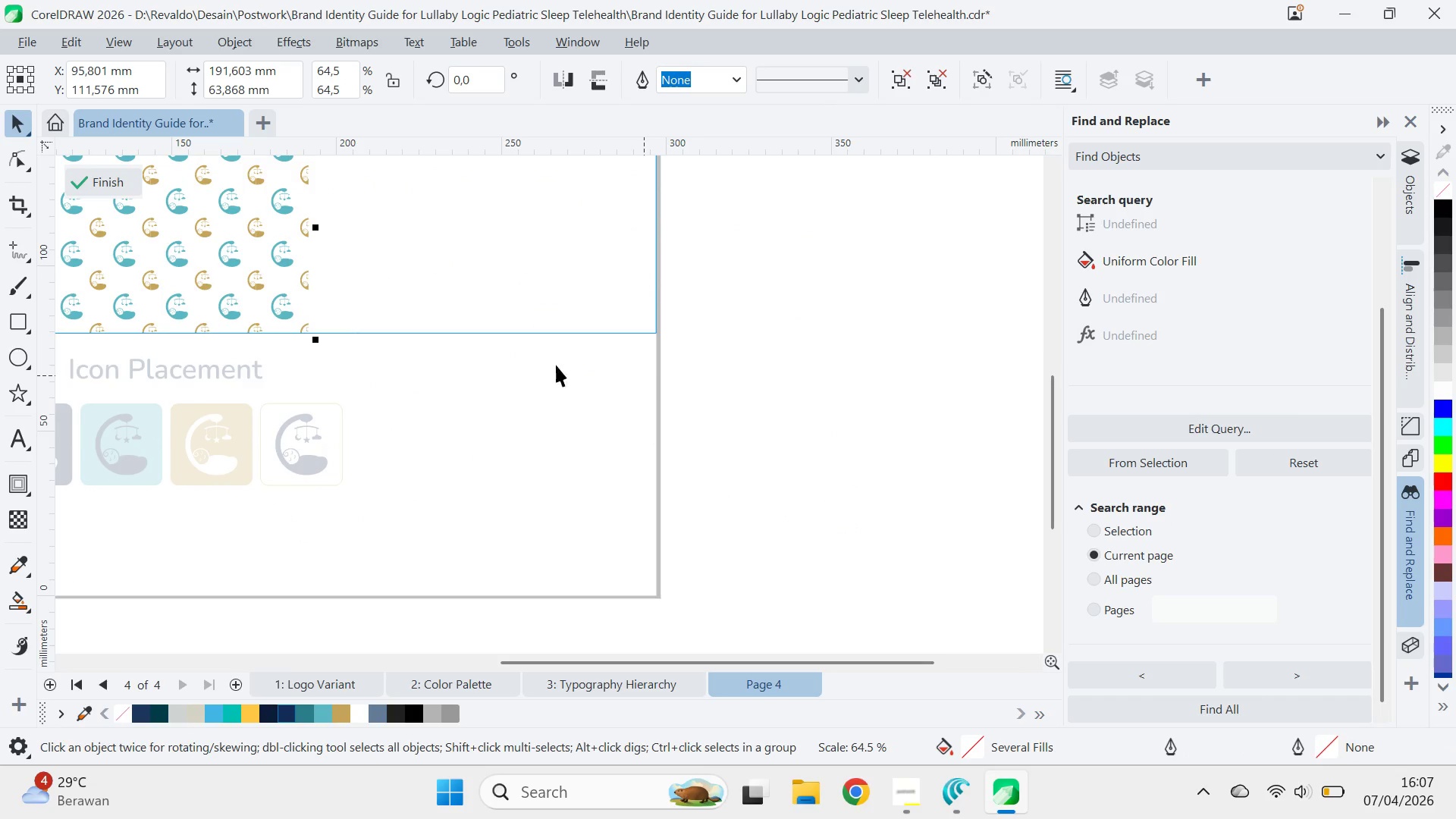 
type(qv)
 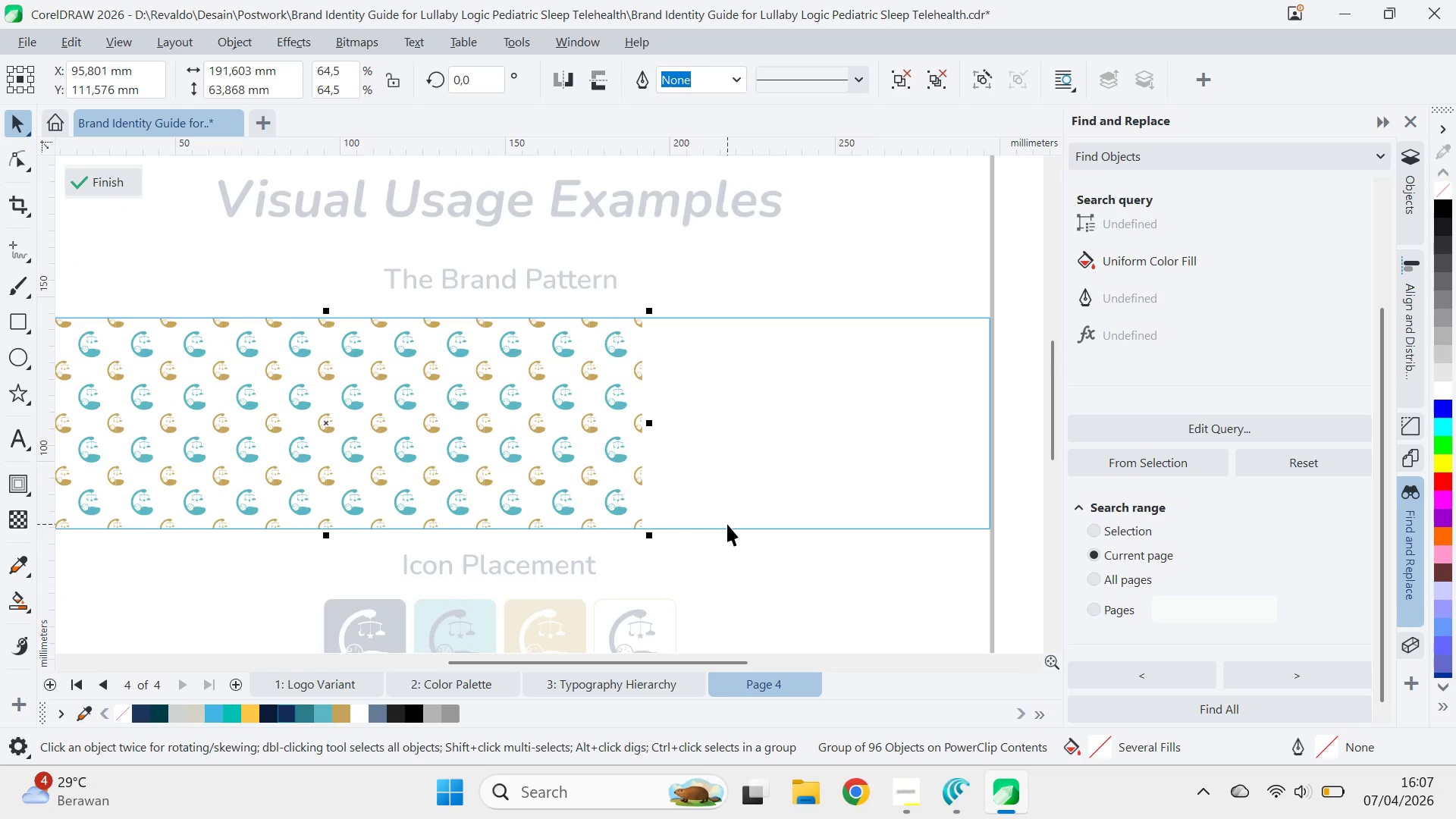 
left_click_drag(start_coordinate=[476, 362], to_coordinate=[810, 558])
 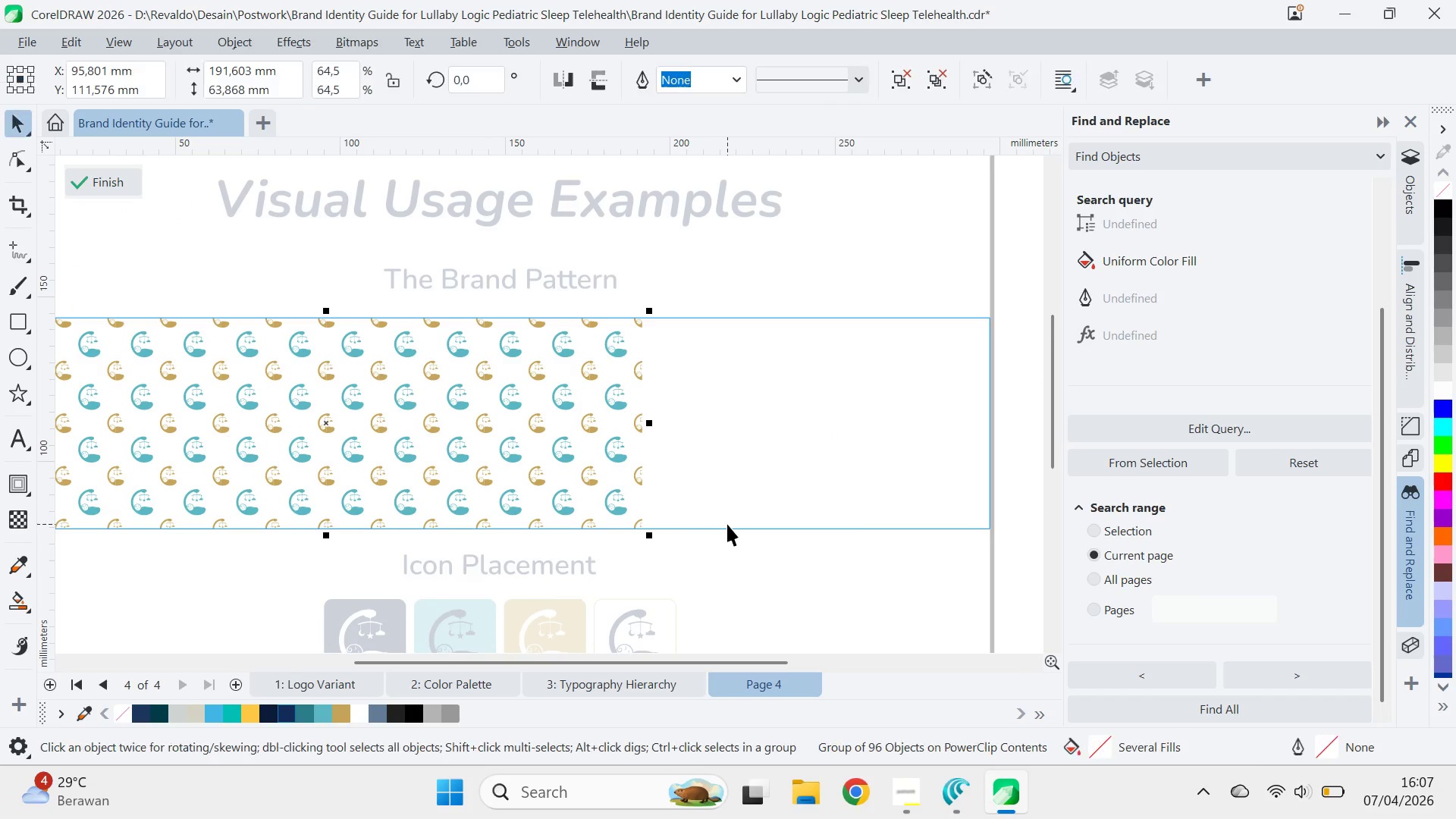 
scroll: coordinate [730, 526], scroll_direction: down, amount: 4.0
 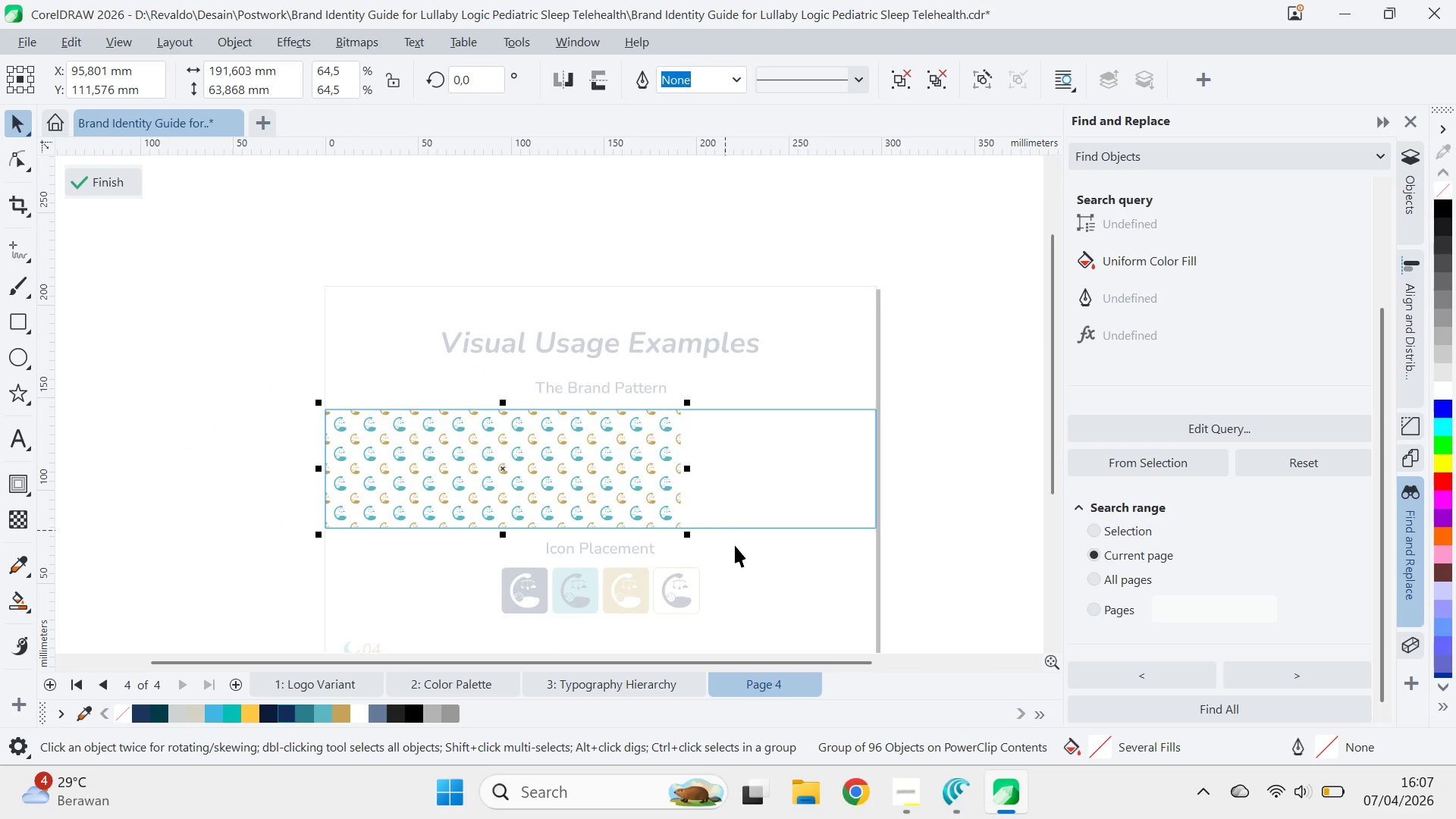 
hold_key(key=ControlLeft, duration=0.89)
 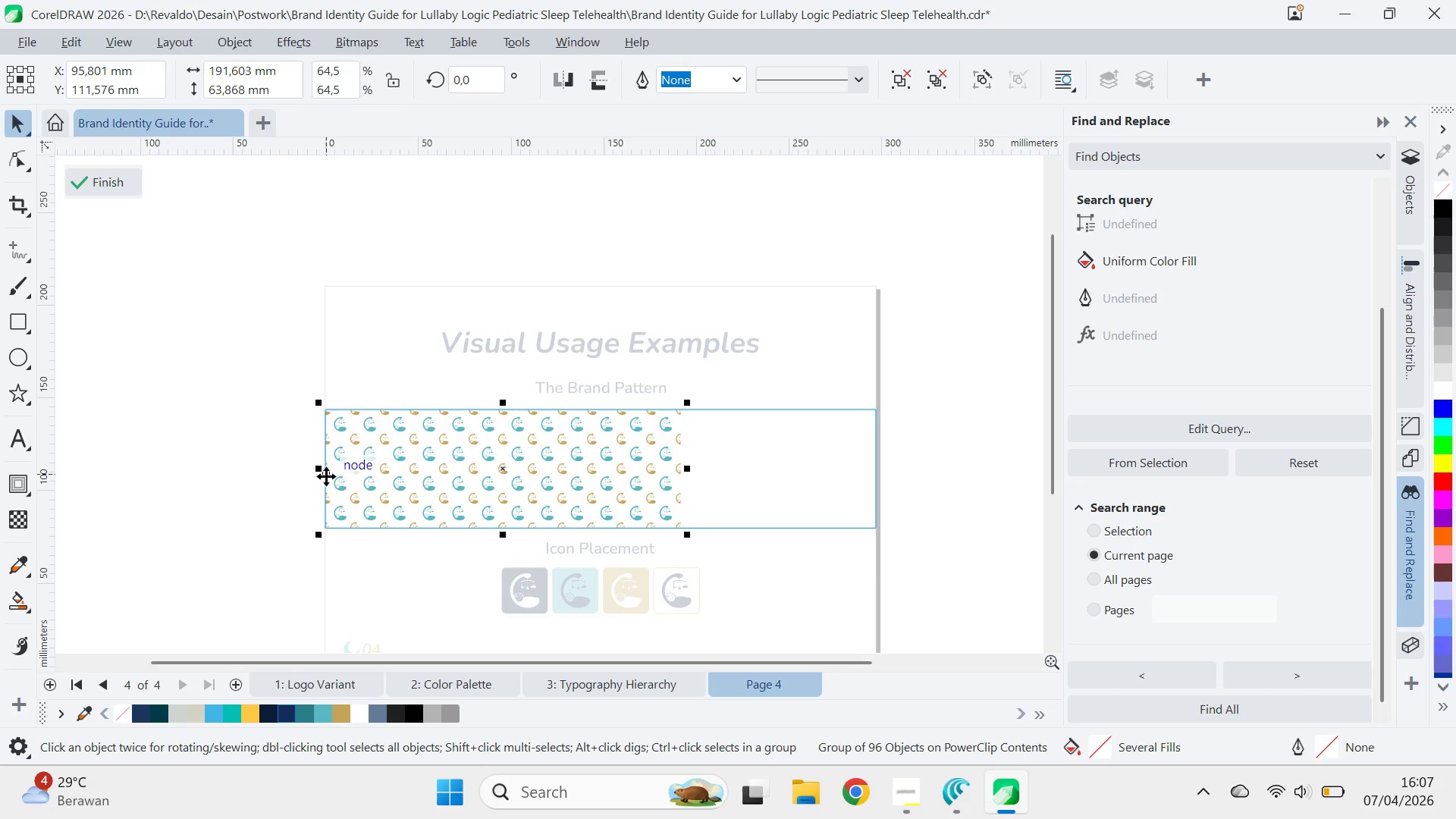 
left_click_drag(start_coordinate=[326, 475], to_coordinate=[683, 477])
 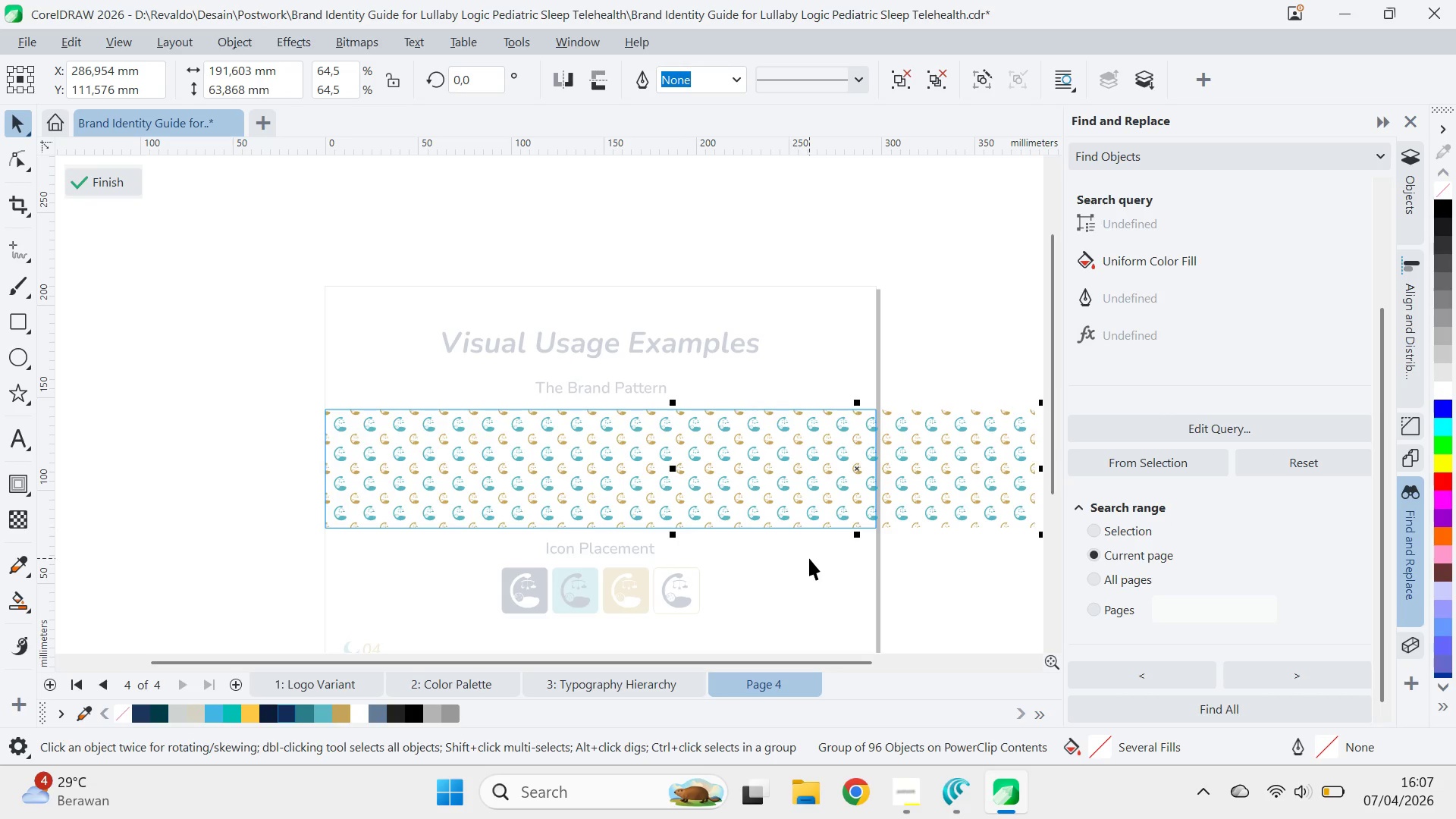 
hold_key(key=ShiftLeft, duration=1.5)
 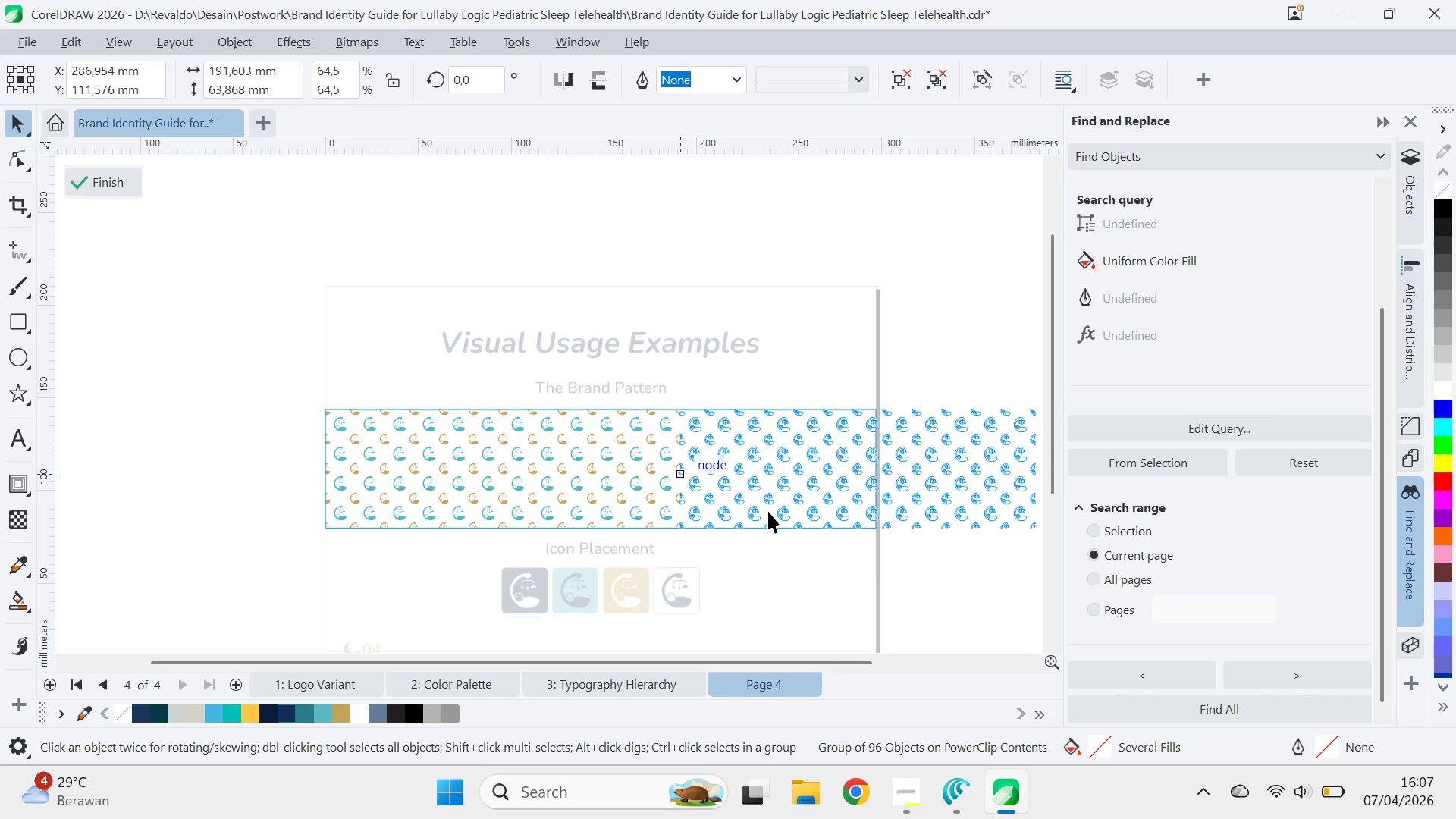 
hold_key(key=ShiftLeft, duration=0.55)
 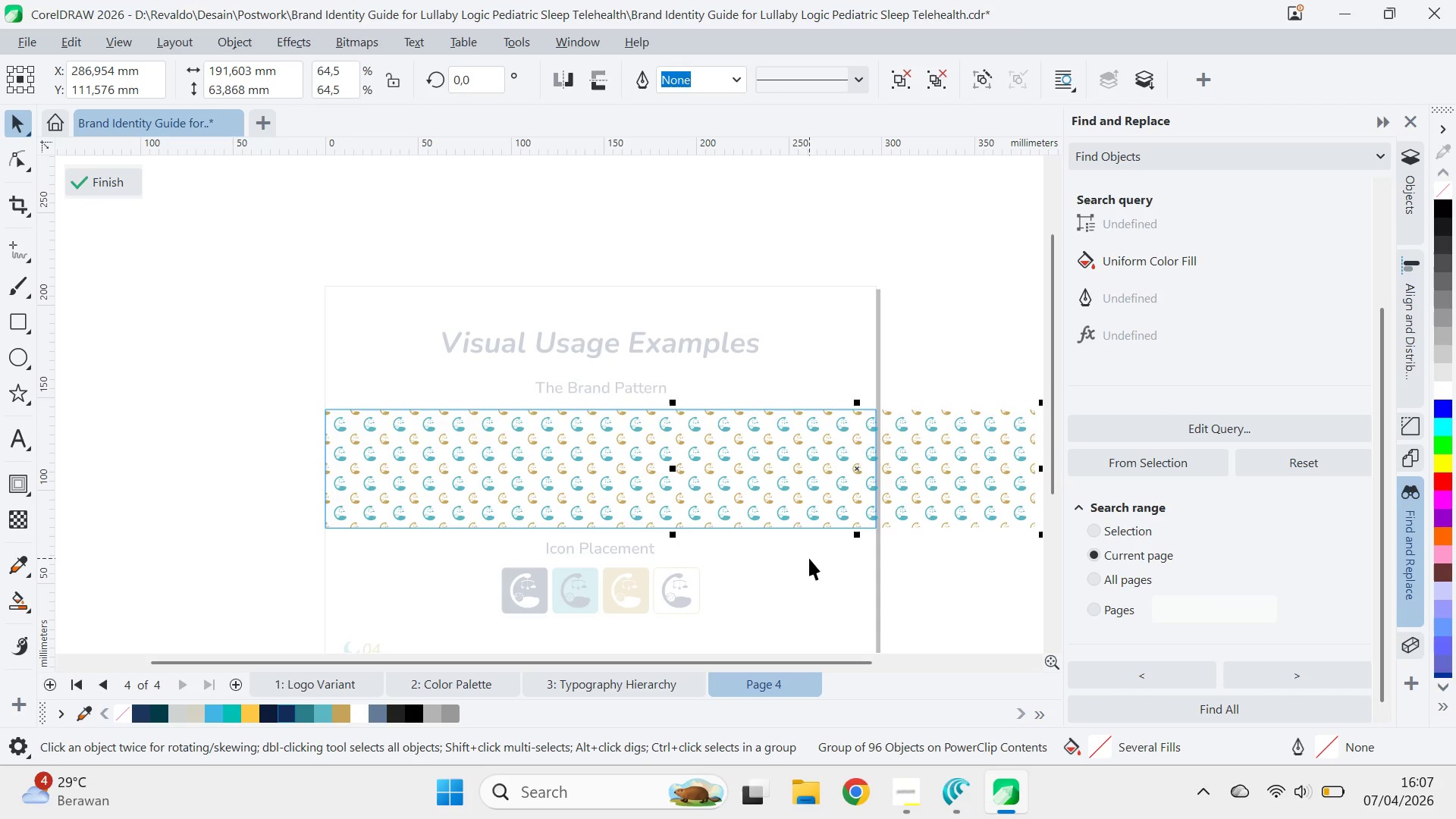 
type(qv)
 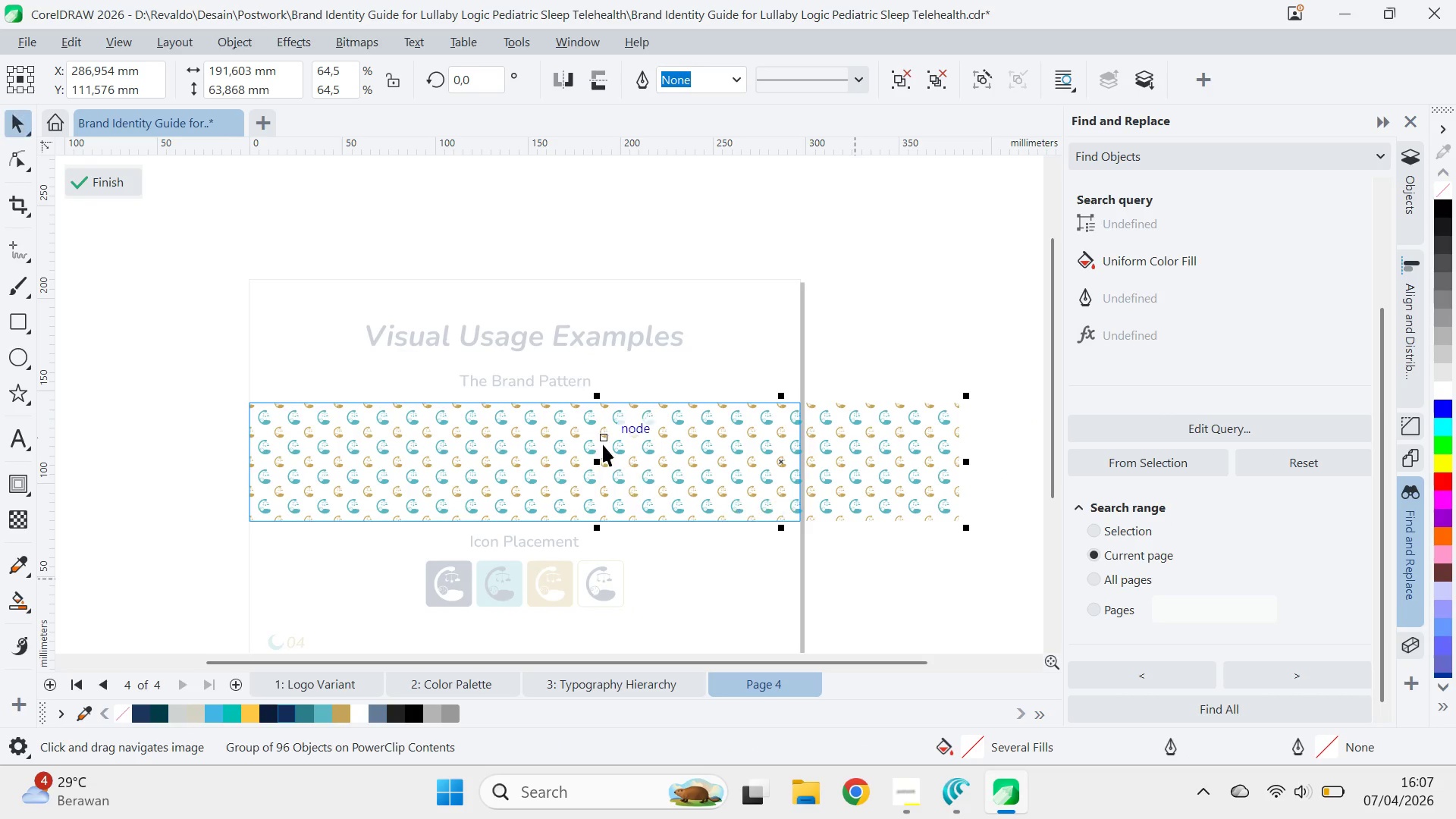 
left_click_drag(start_coordinate=[819, 566], to_coordinate=[743, 560])
 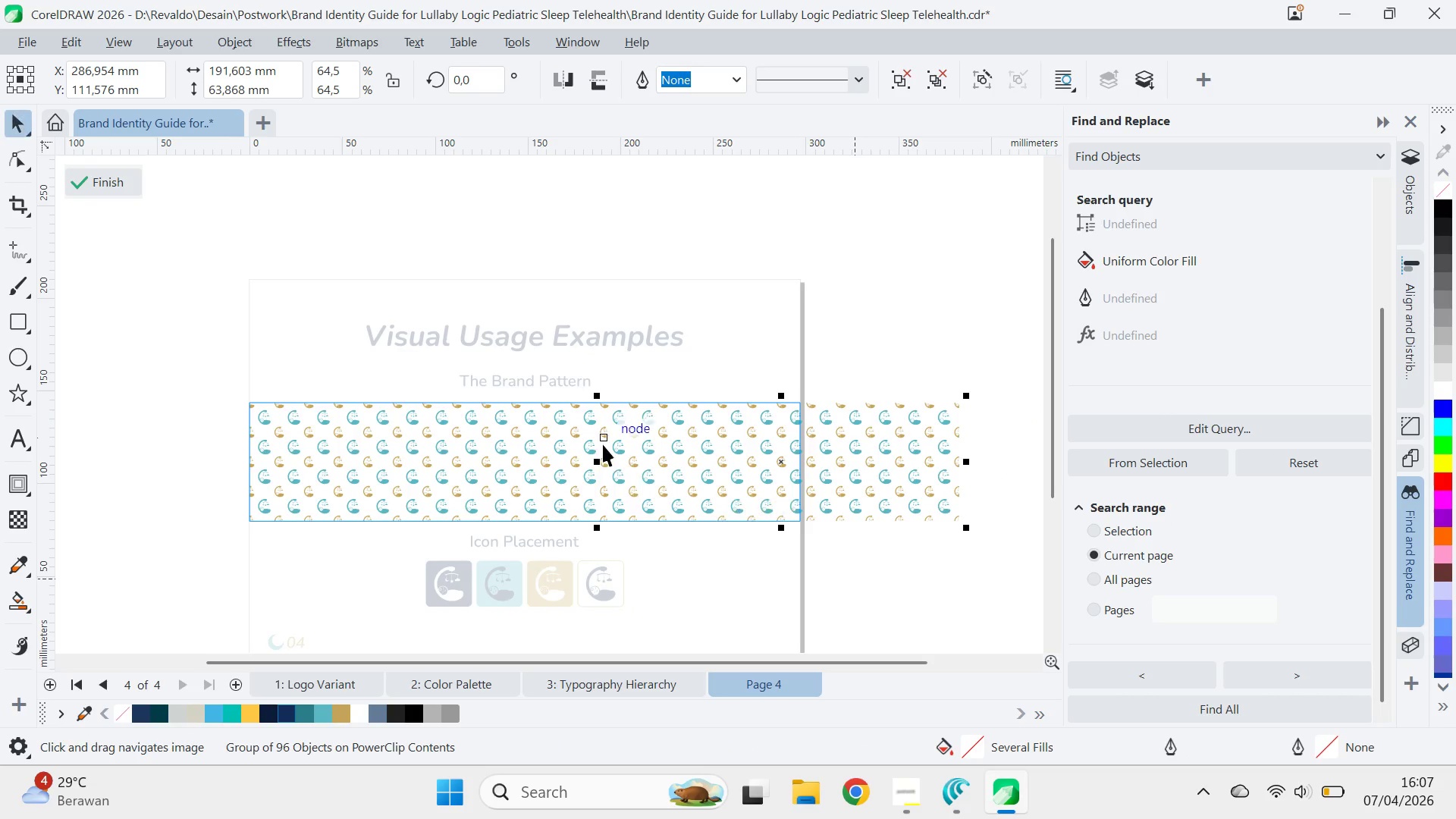 
scroll: coordinate [615, 464], scroll_direction: up, amount: 3.0
 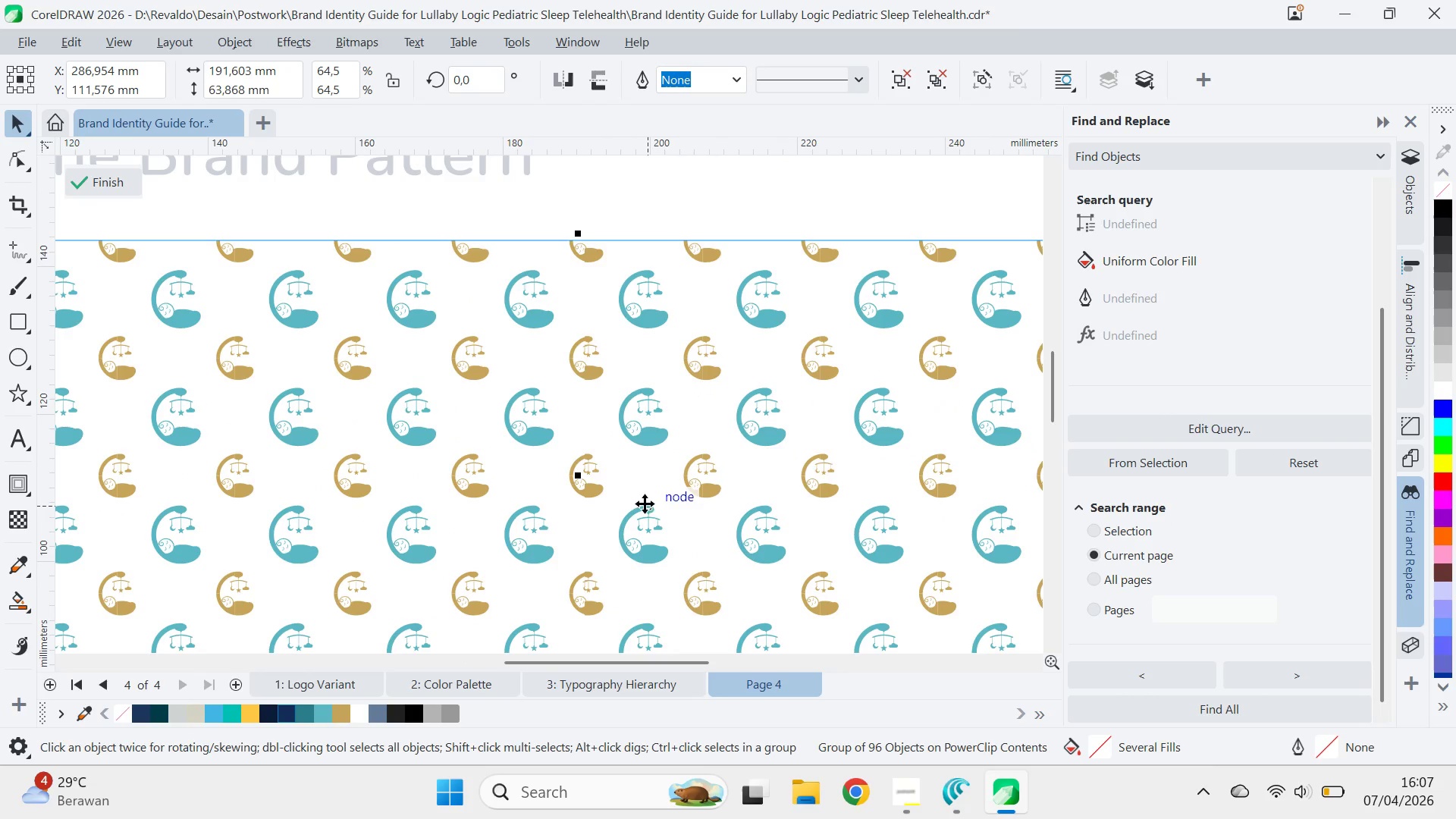 
left_click_drag(start_coordinate=[693, 486], to_coordinate=[789, 496])
 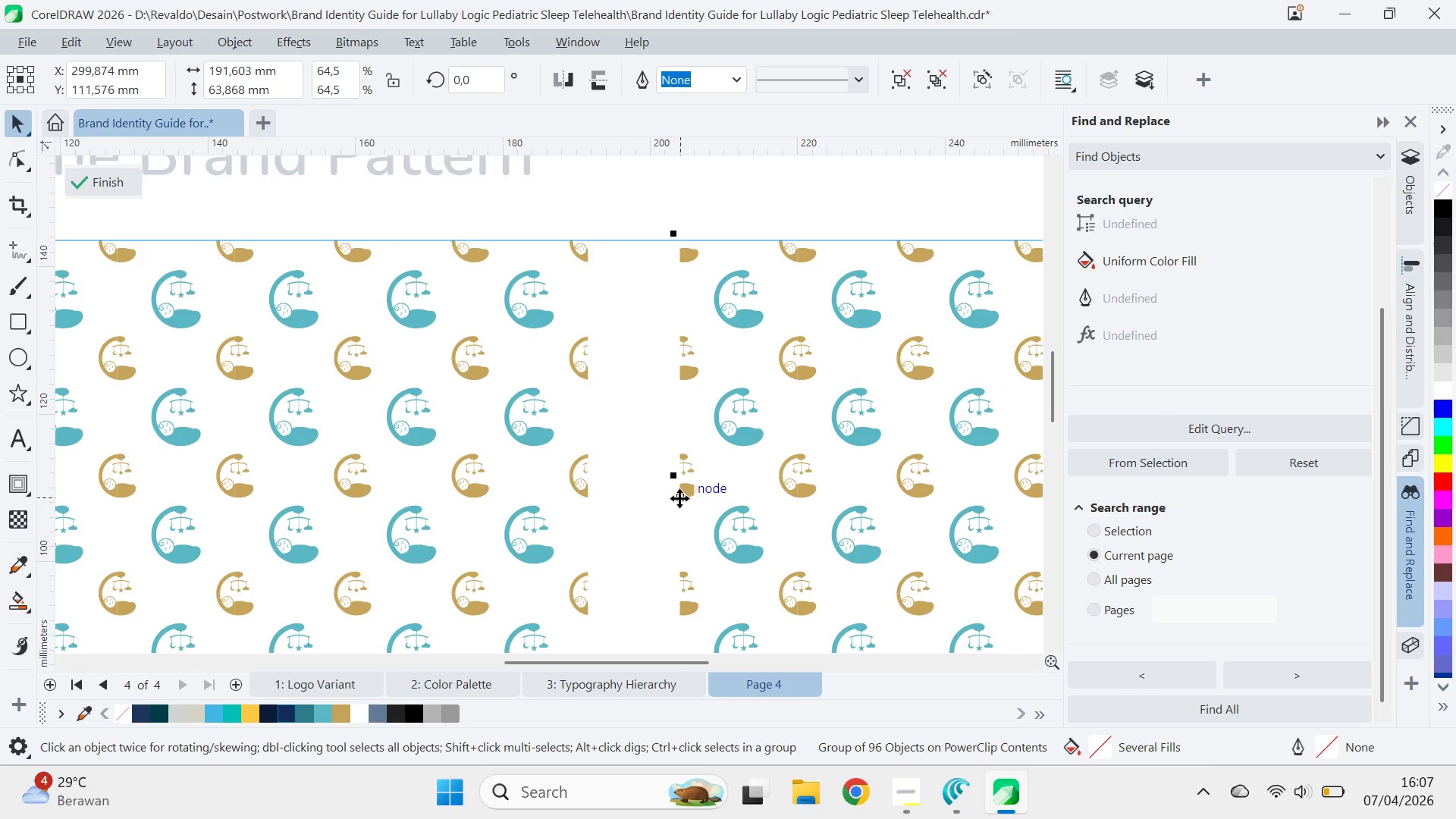 
hold_key(key=ShiftLeft, duration=0.38)
 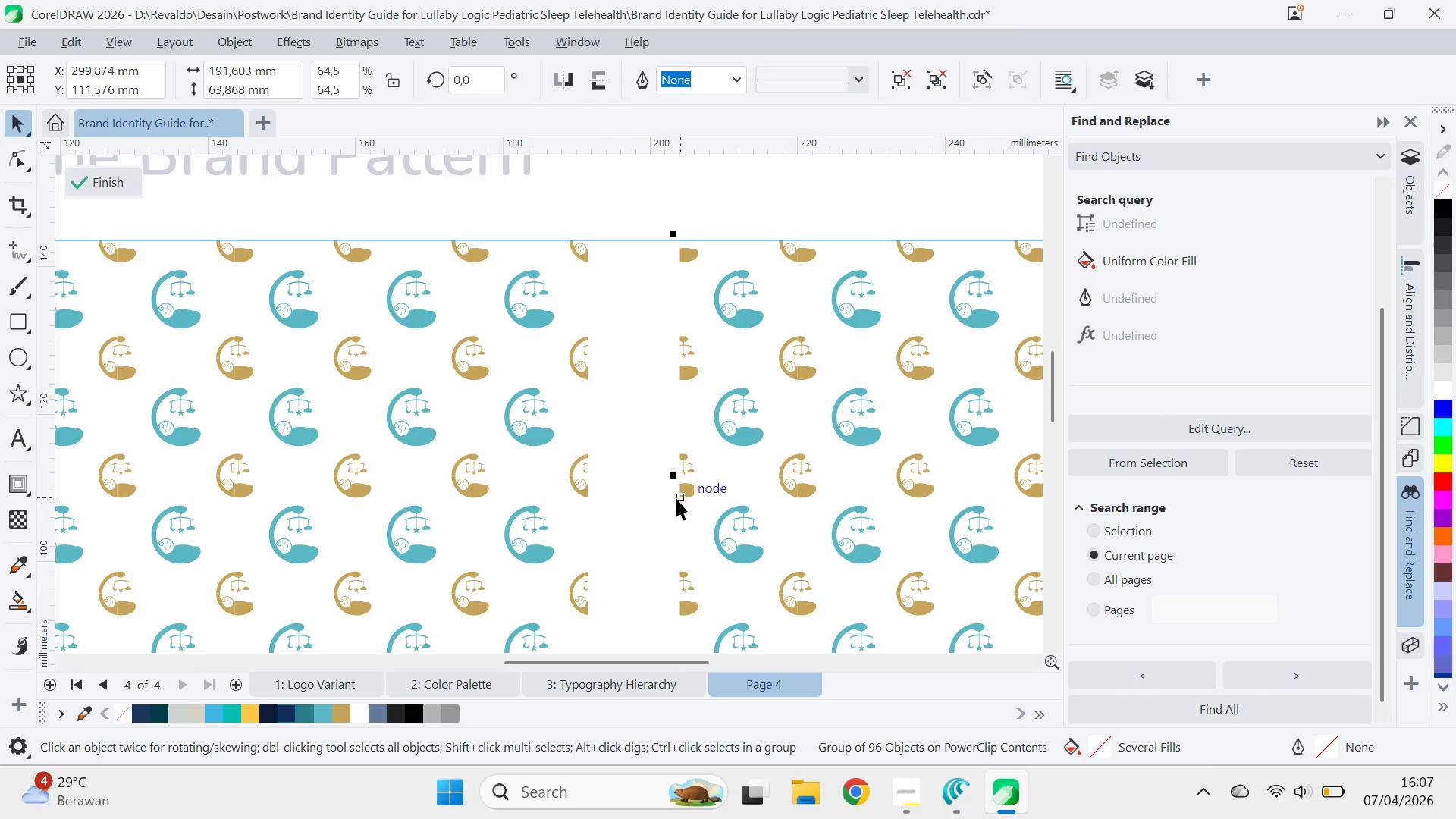 
left_click_drag(start_coordinate=[676, 498], to_coordinate=[587, 500])
 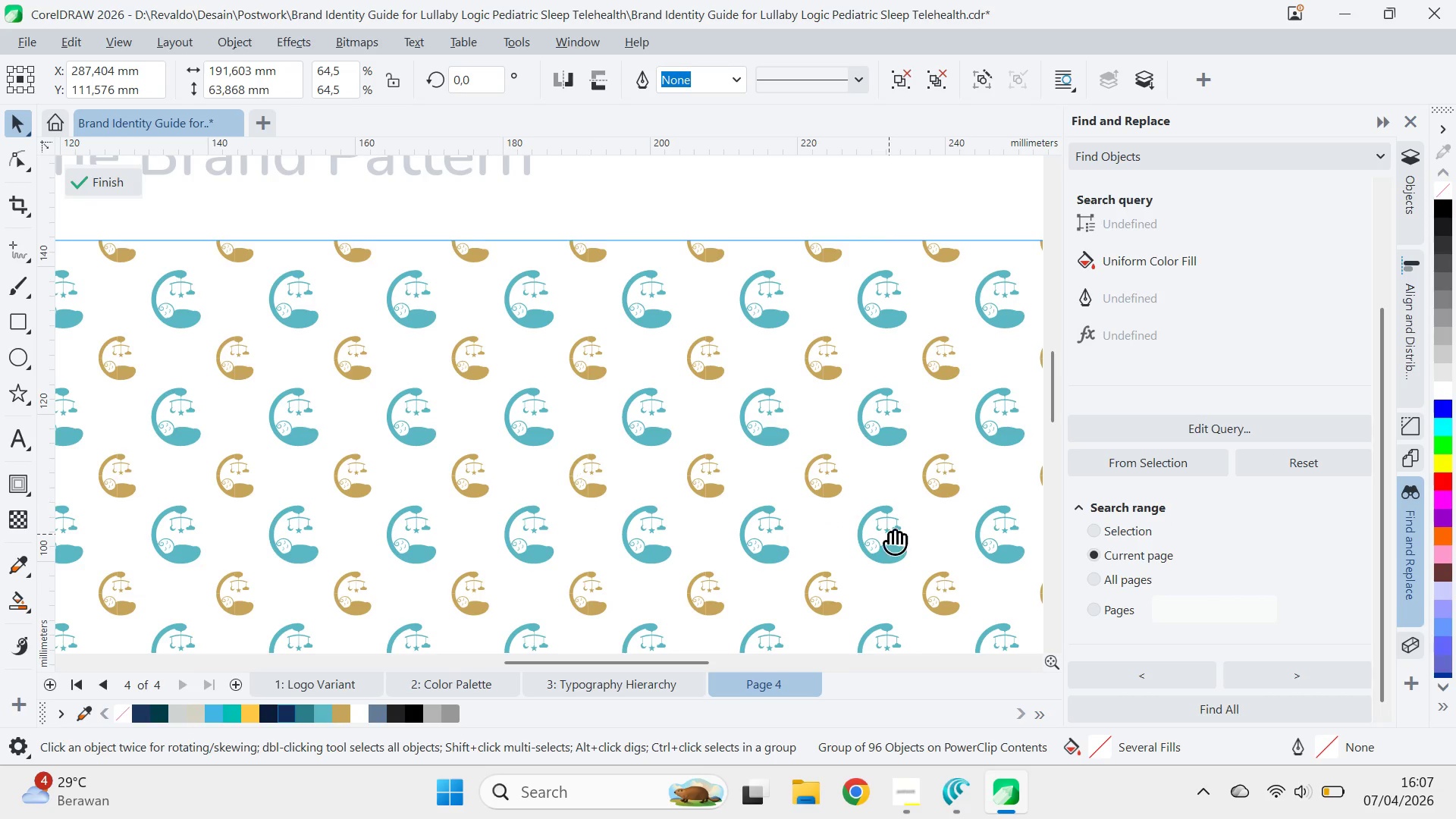 
hold_key(key=ShiftLeft, duration=1.22)
 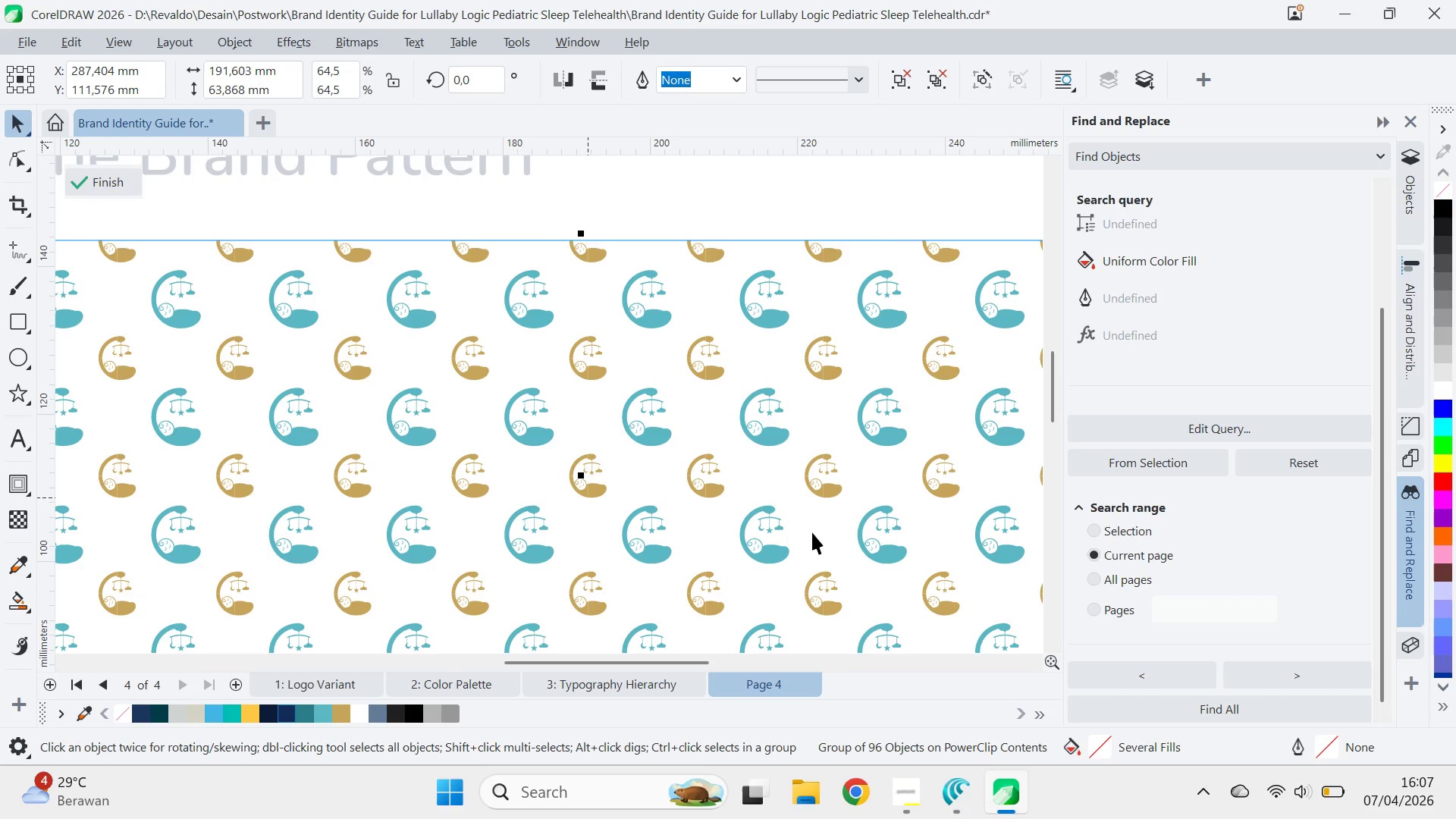 
key(Q)
 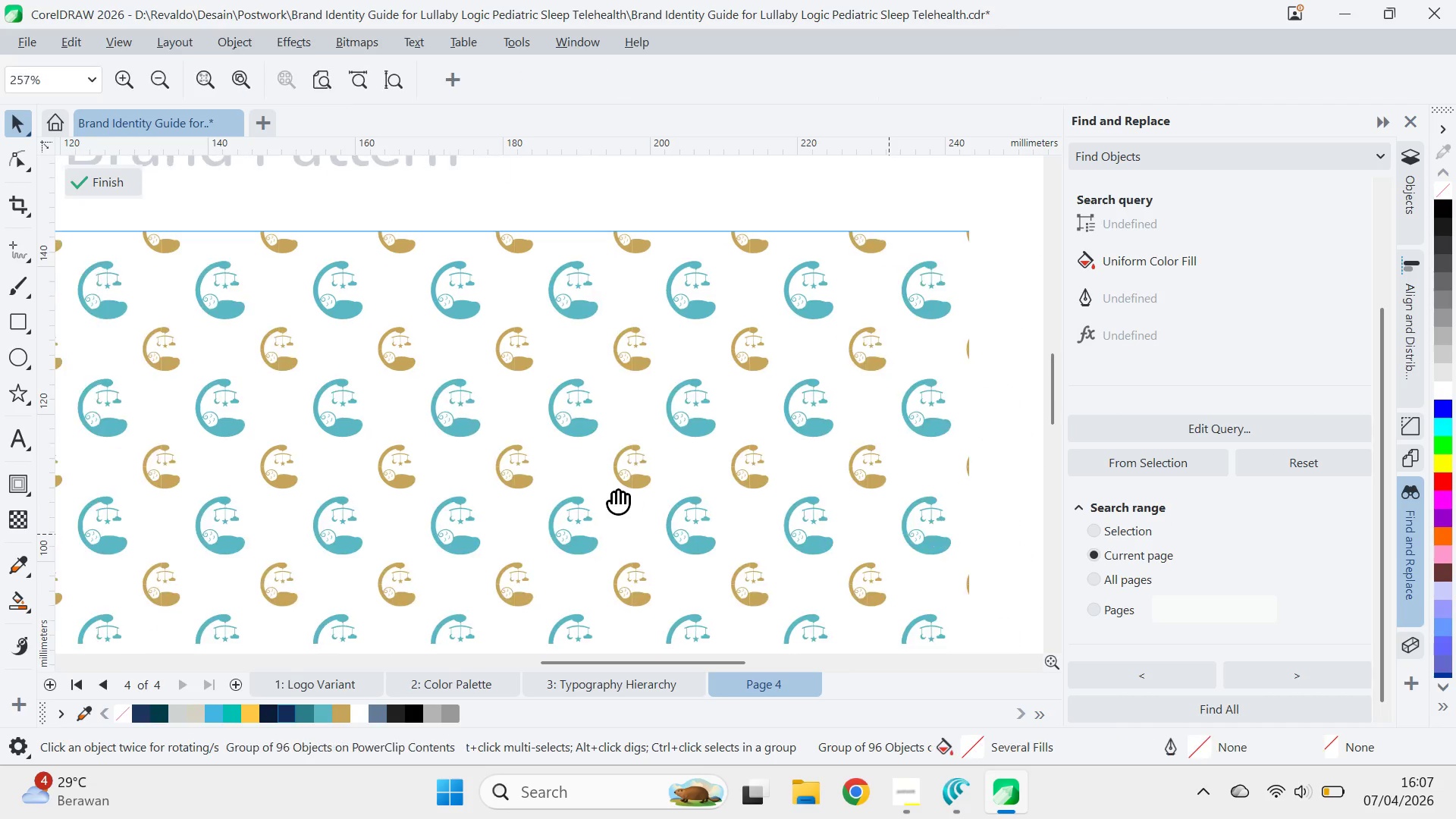 
left_click_drag(start_coordinate=[890, 534], to_coordinate=[450, 458])
 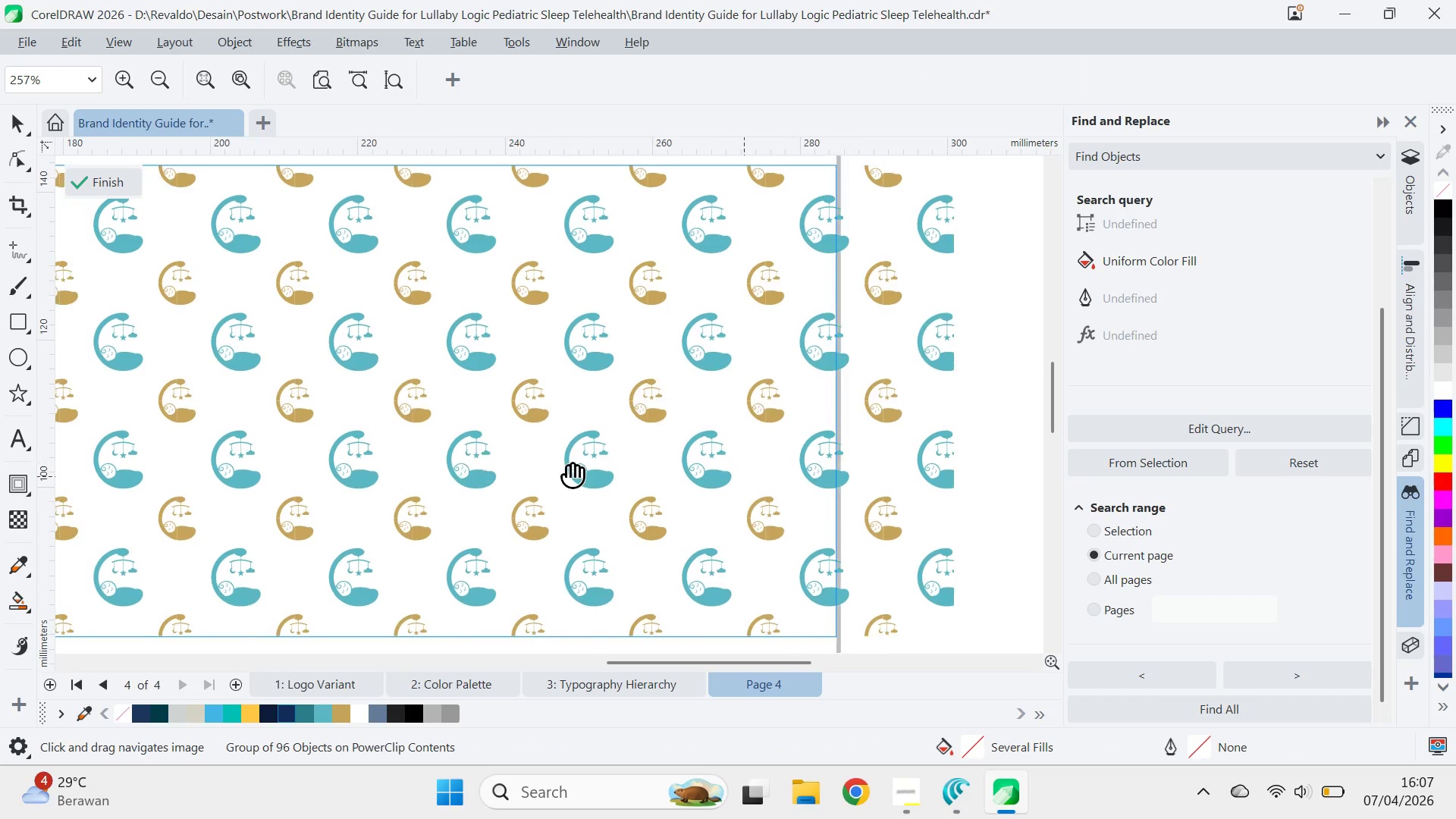 
left_click_drag(start_coordinate=[744, 475], to_coordinate=[491, 458])
 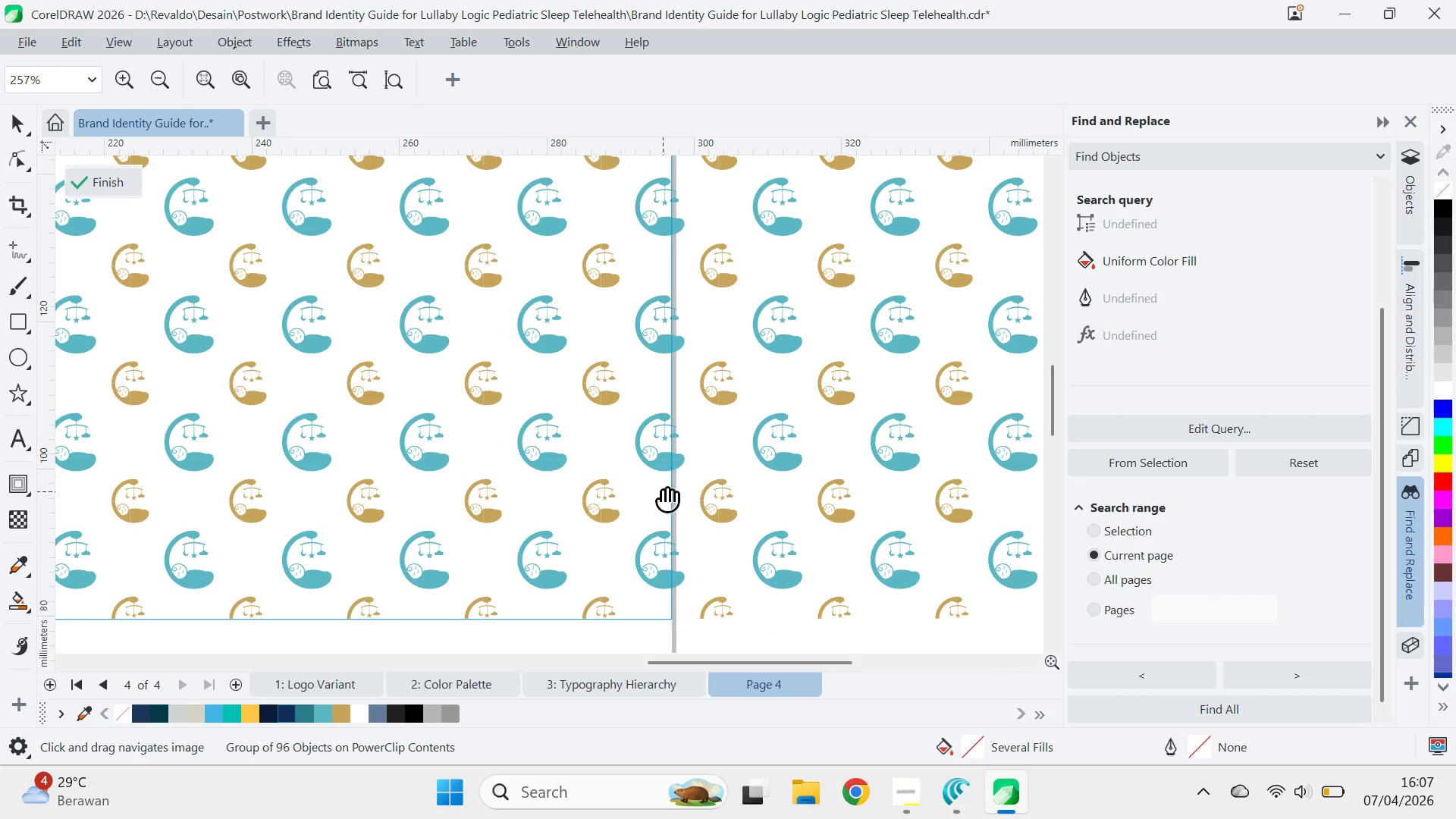 
left_click_drag(start_coordinate=[663, 491], to_coordinate=[628, 536])
 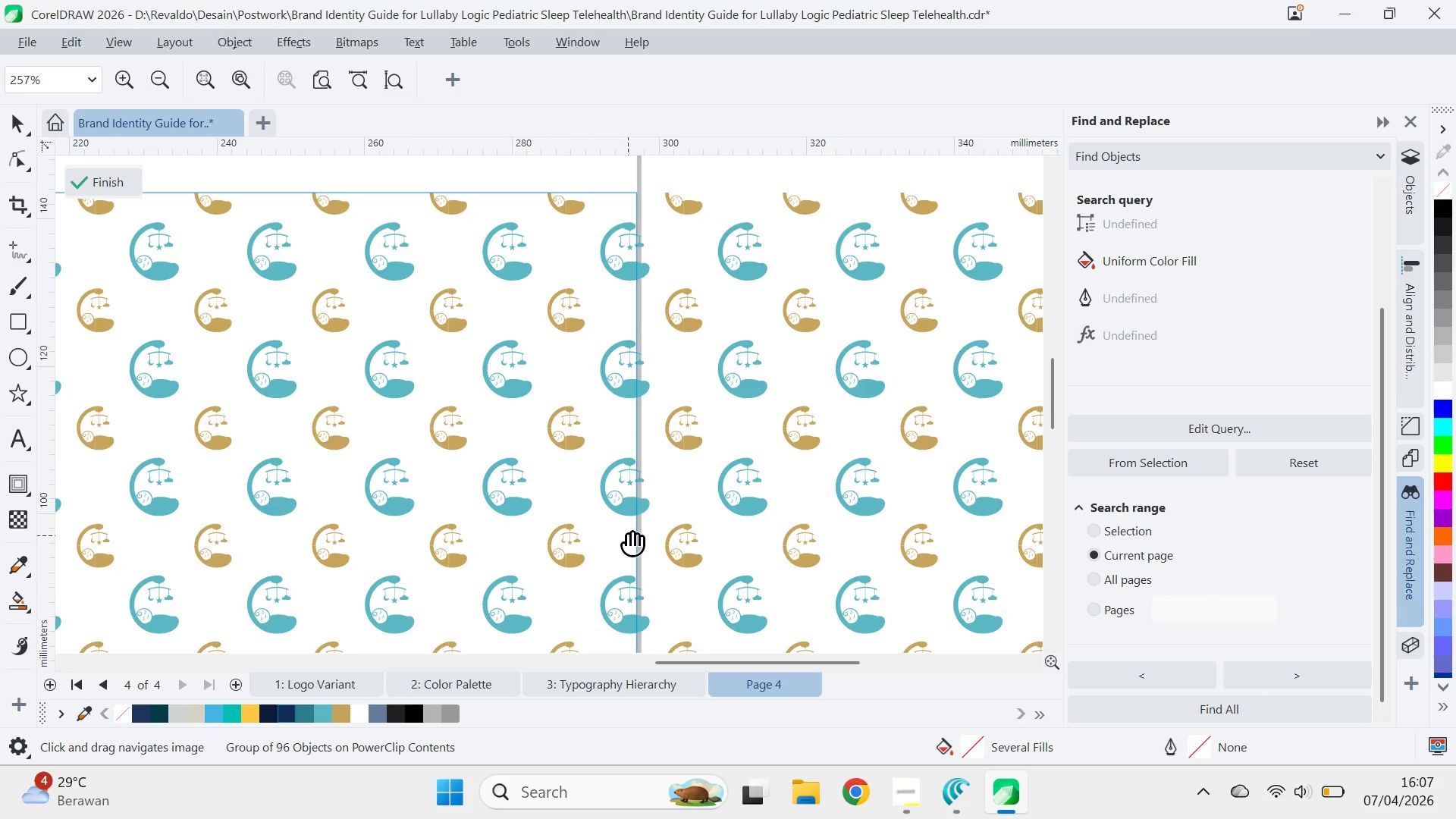 
scroll: coordinate [629, 536], scroll_direction: down, amount: 4.0
 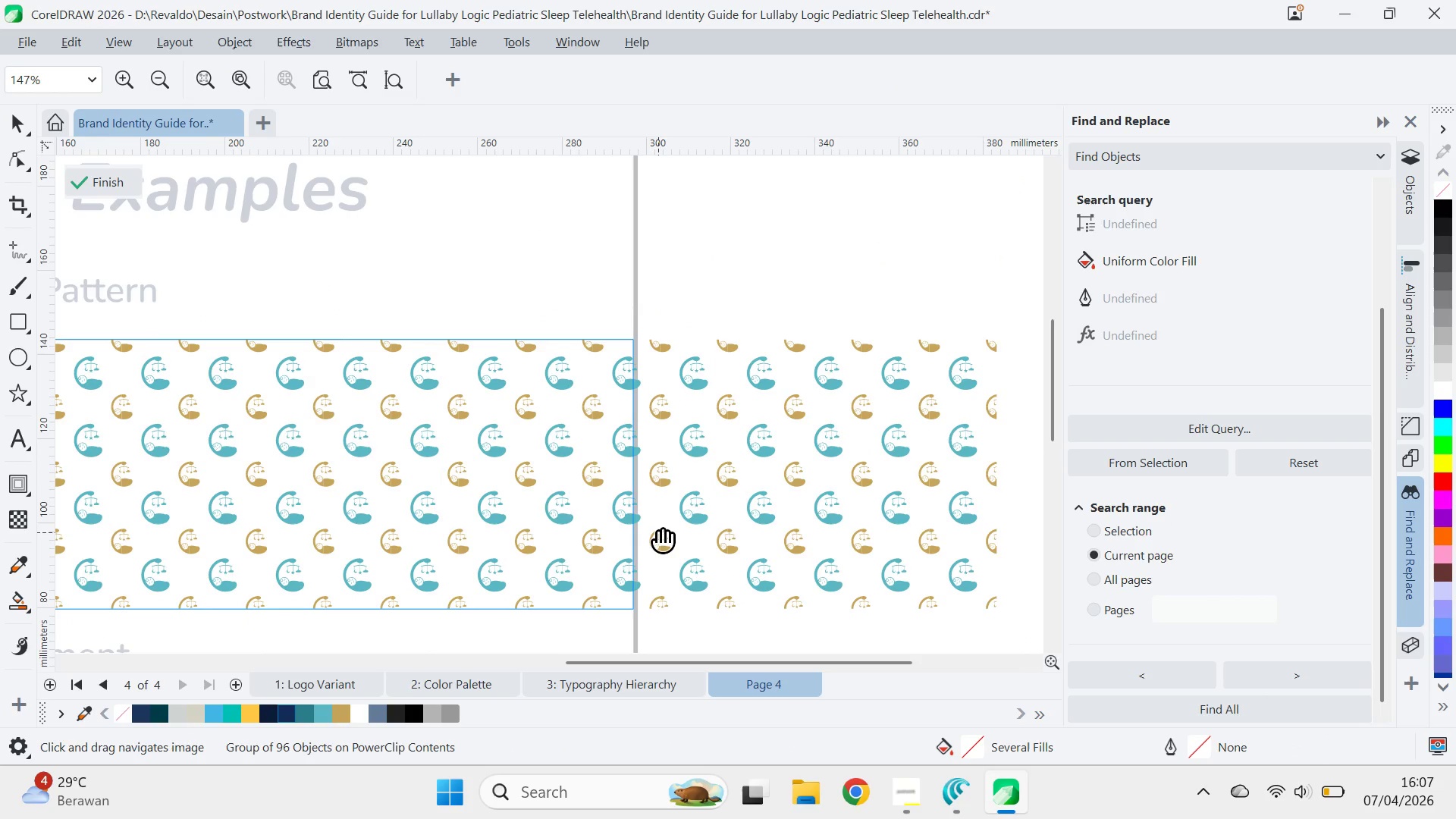 
key(V)
 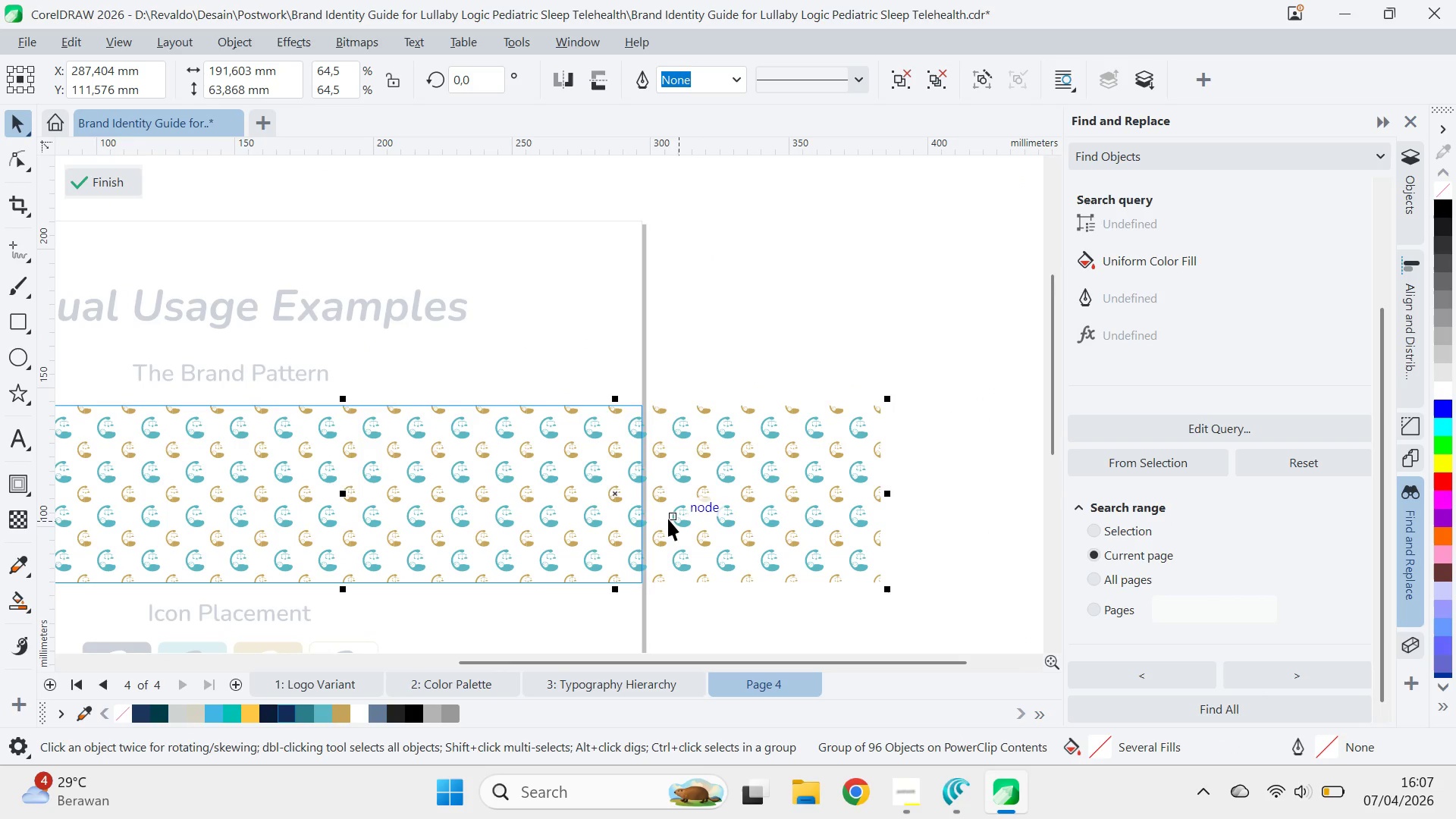 
scroll: coordinate [658, 532], scroll_direction: down, amount: 3.0
 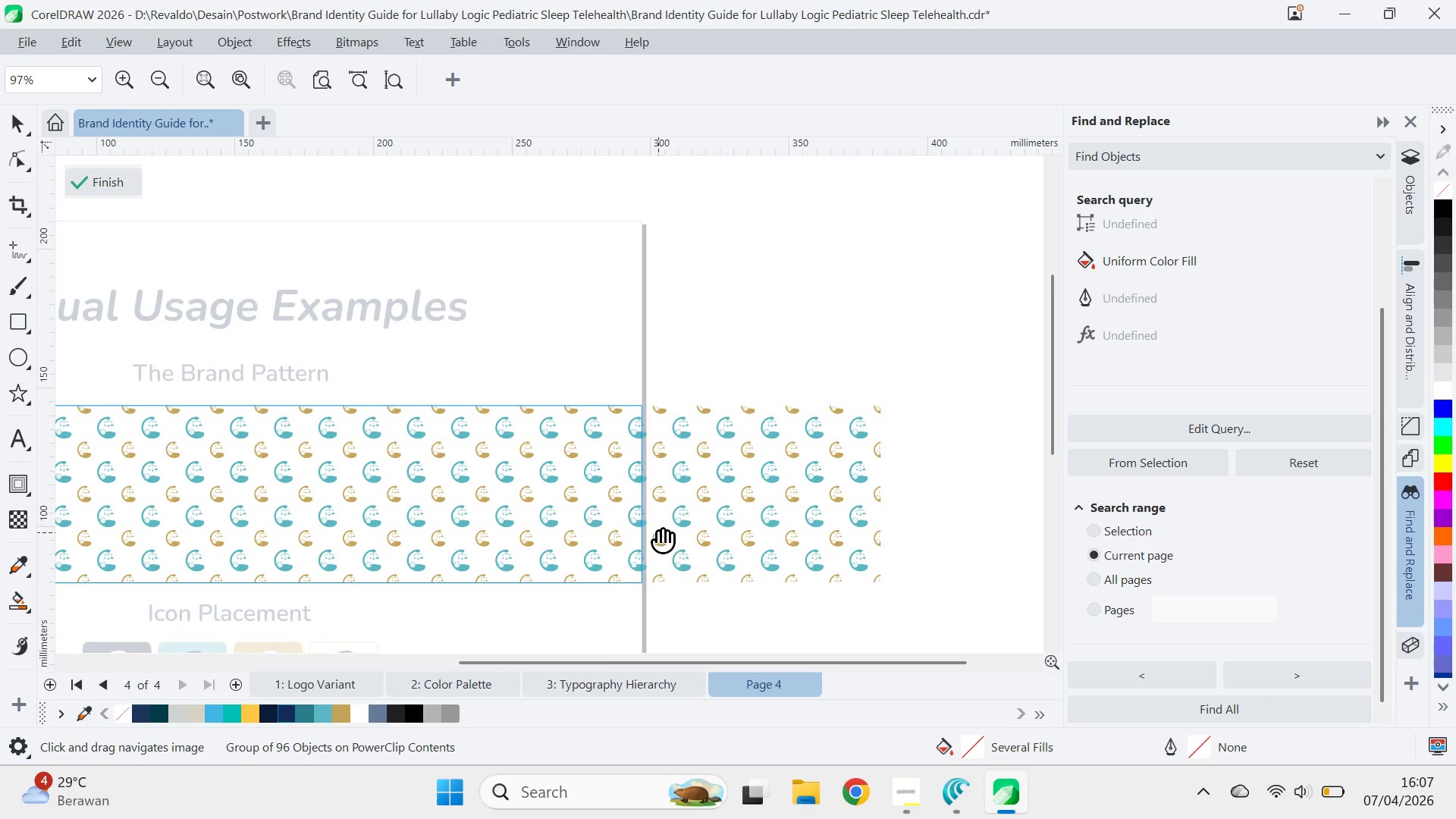 
left_click_drag(start_coordinate=[667, 519], to_coordinate=[591, 494])
 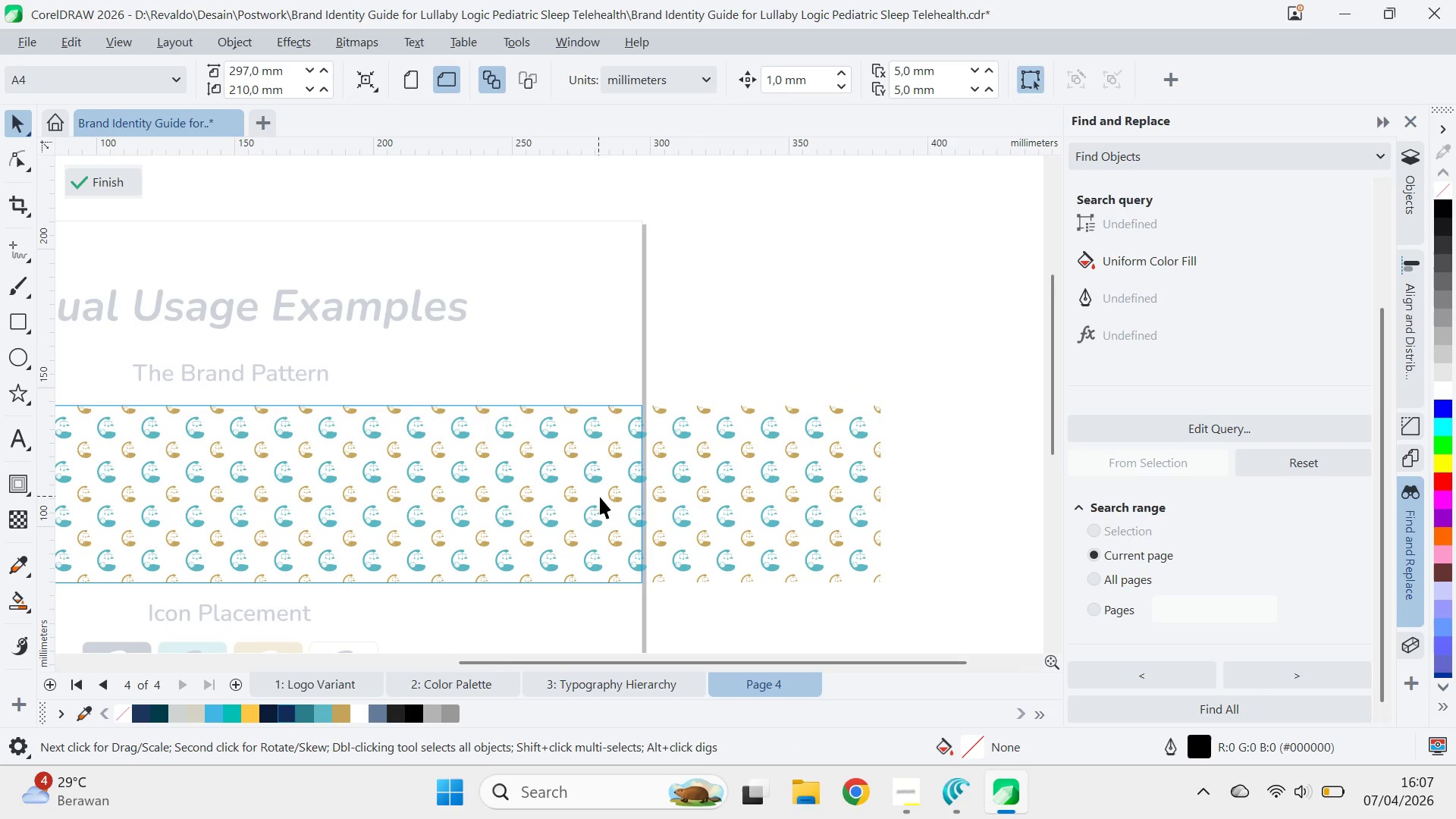 
hold_key(key=ControlLeft, duration=0.45)
 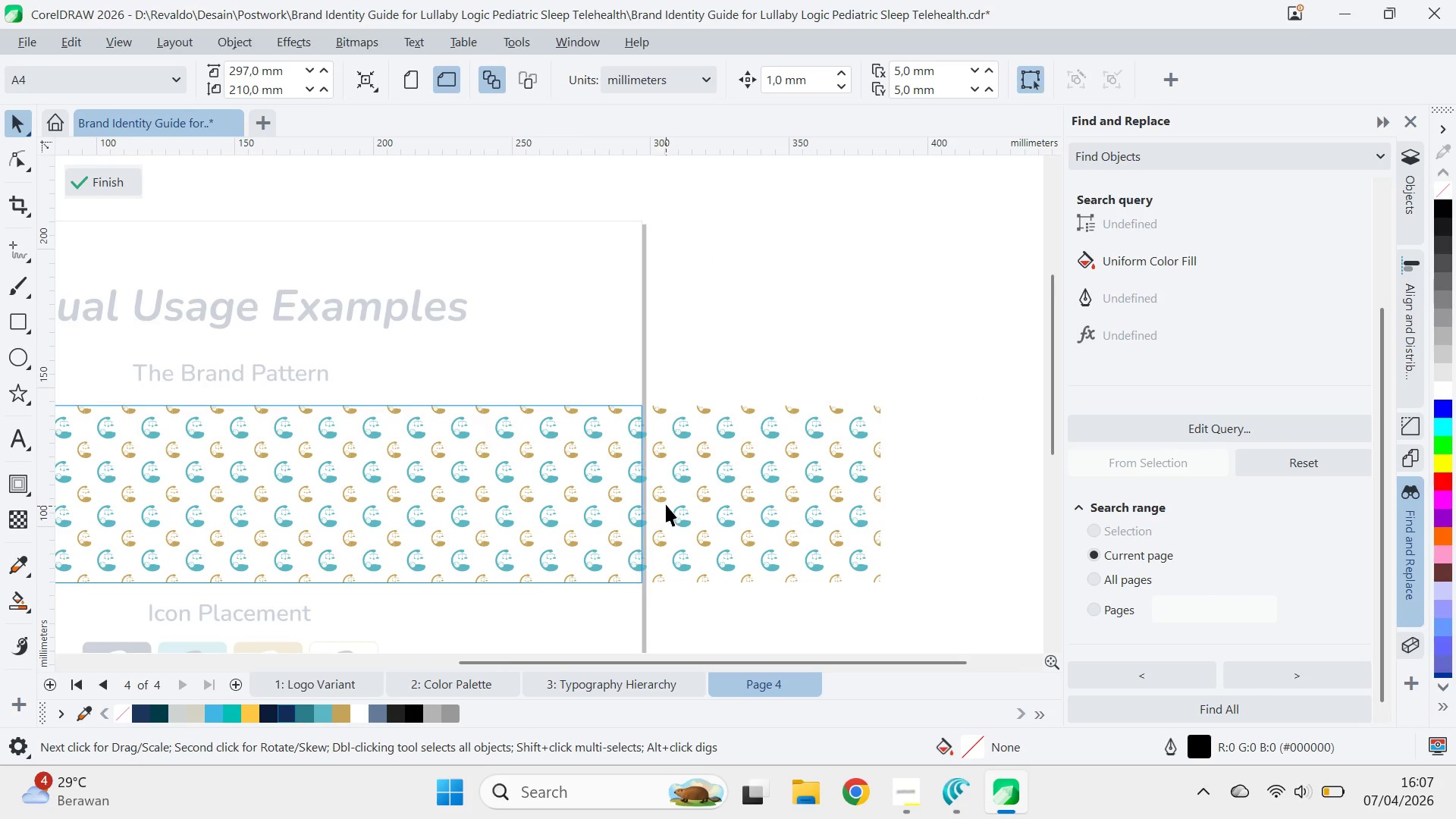 
left_click([652, 491])
 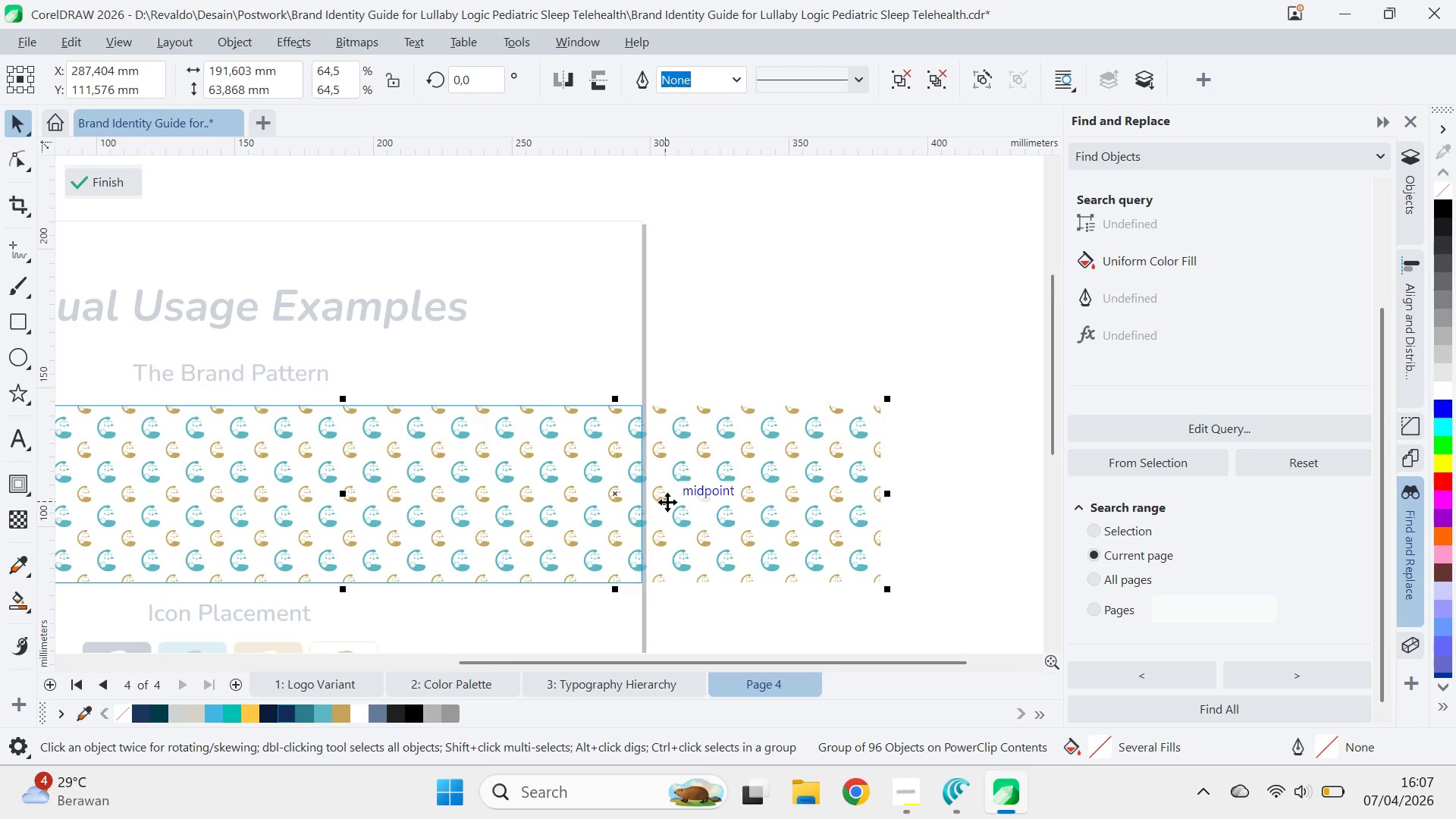 
key(Control+U)
 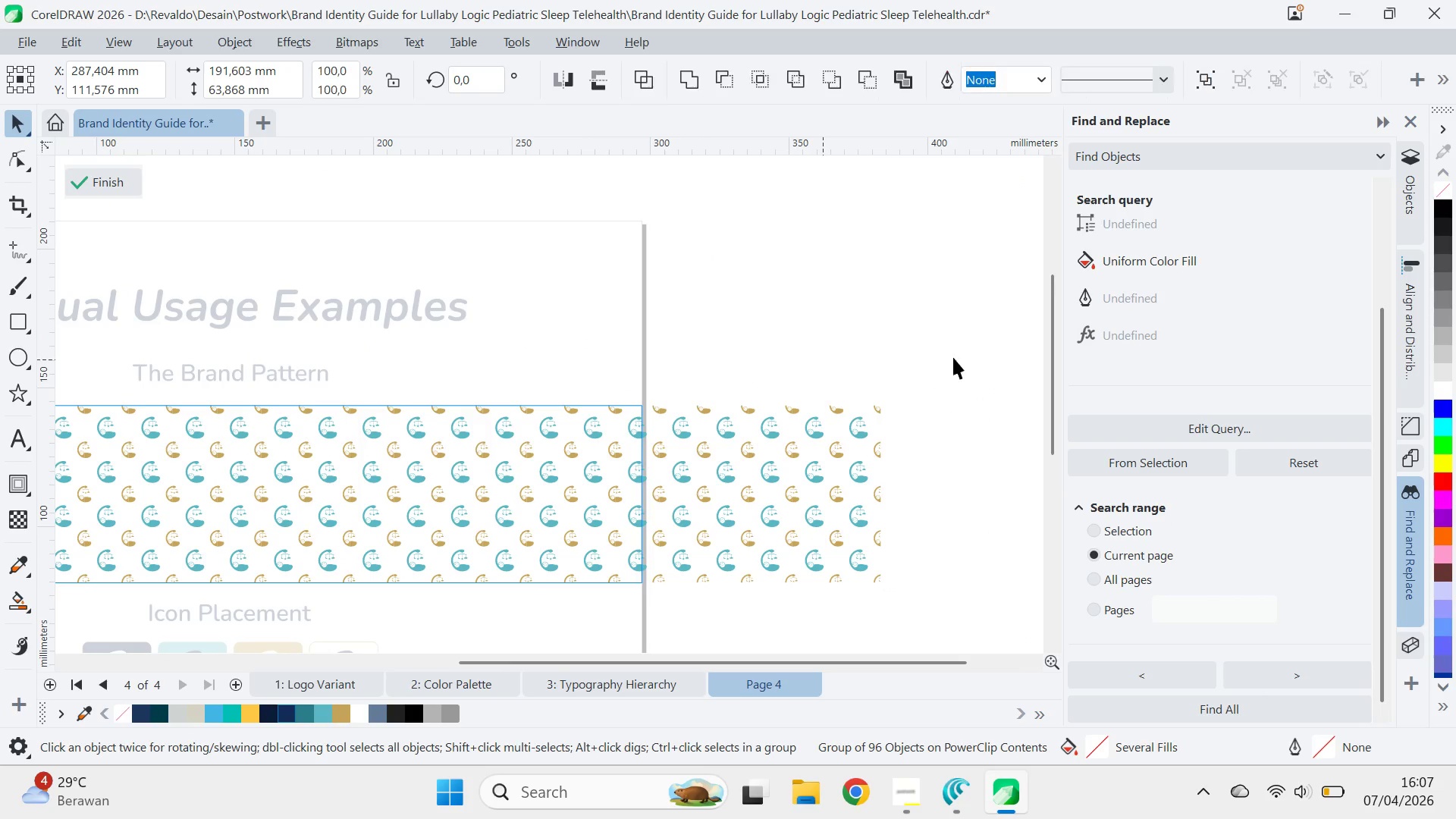 
left_click_drag(start_coordinate=[956, 356], to_coordinate=[606, 635])
 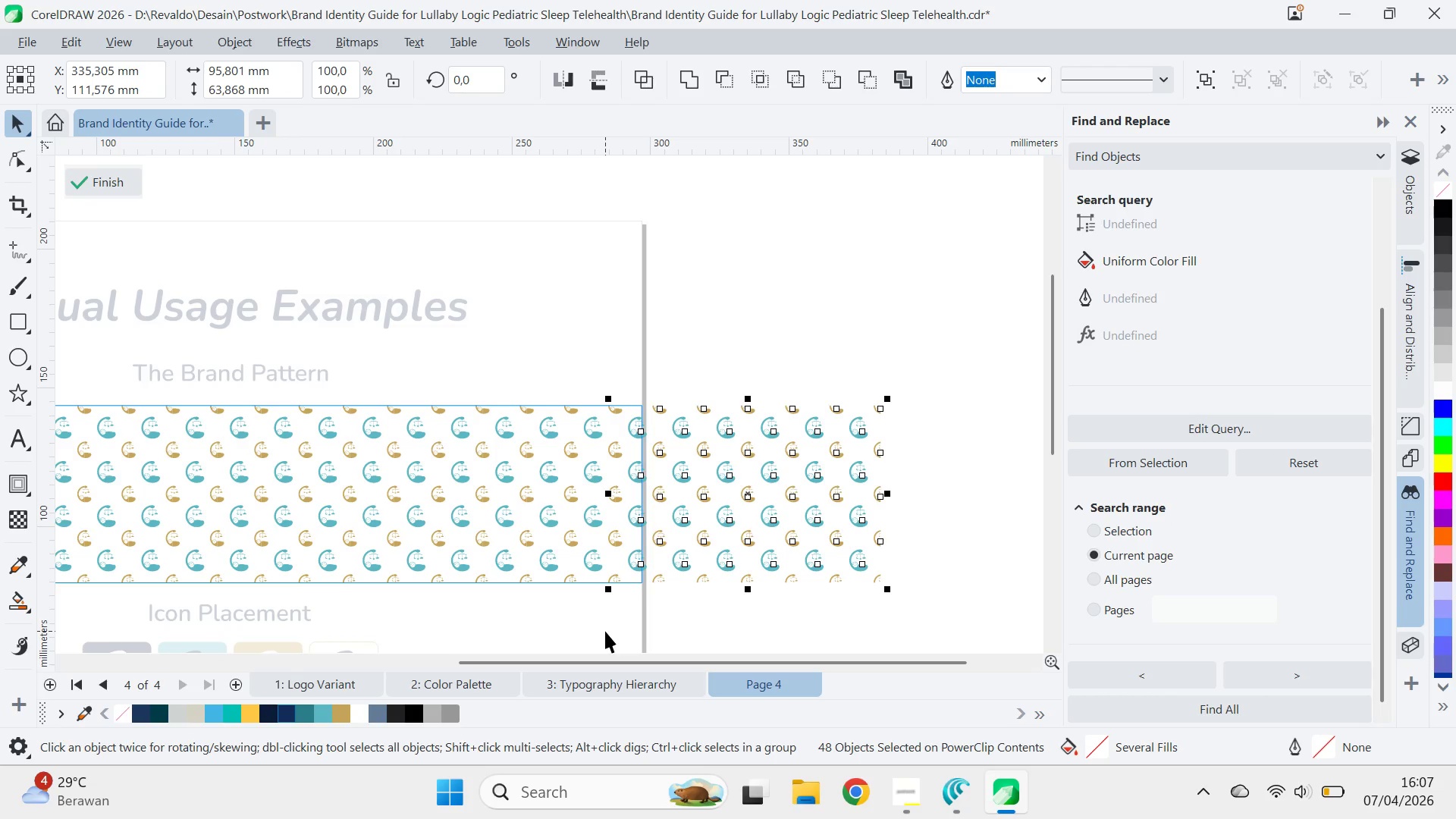 
key(Delete)
 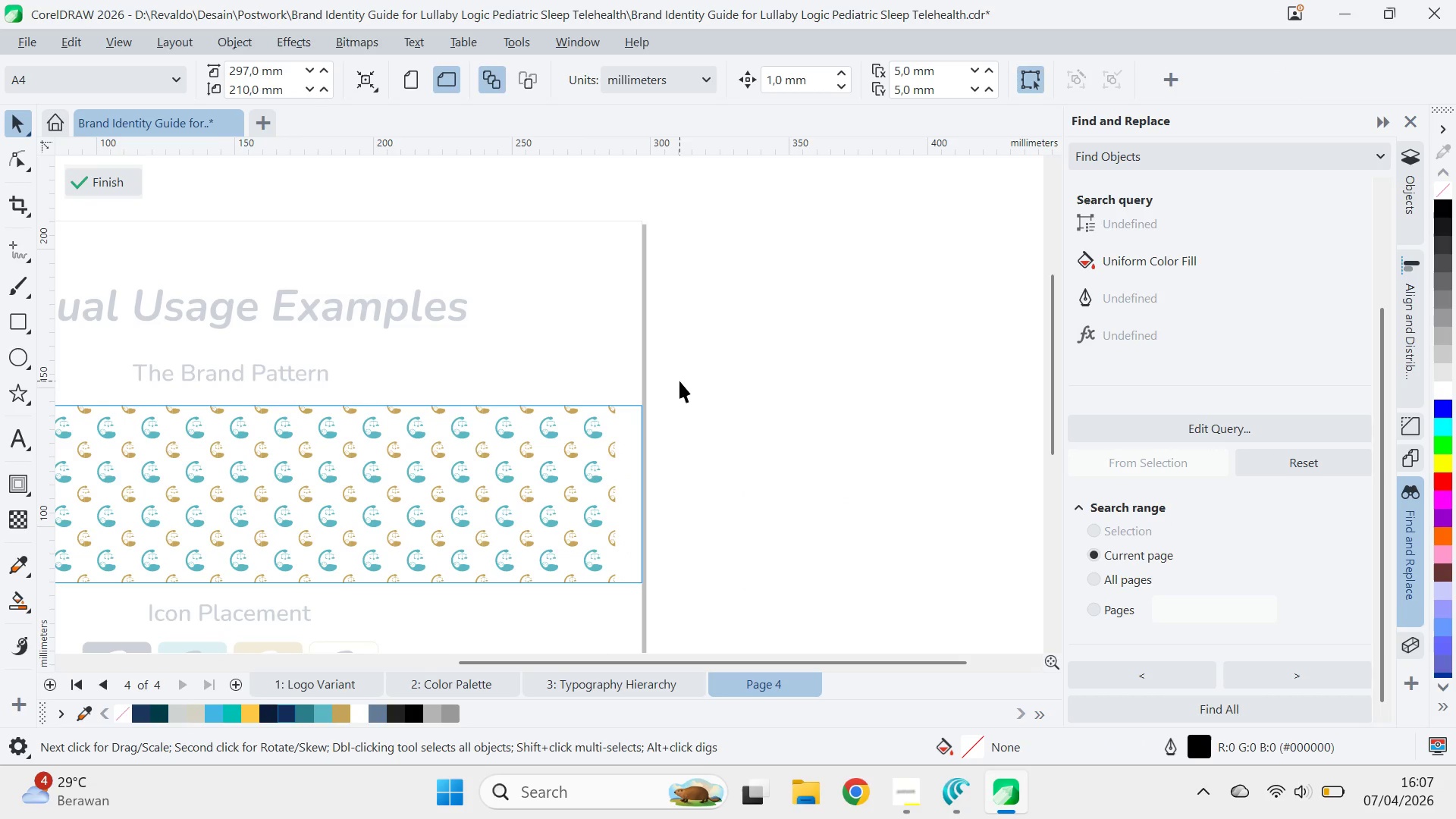 
left_click([679, 381])
 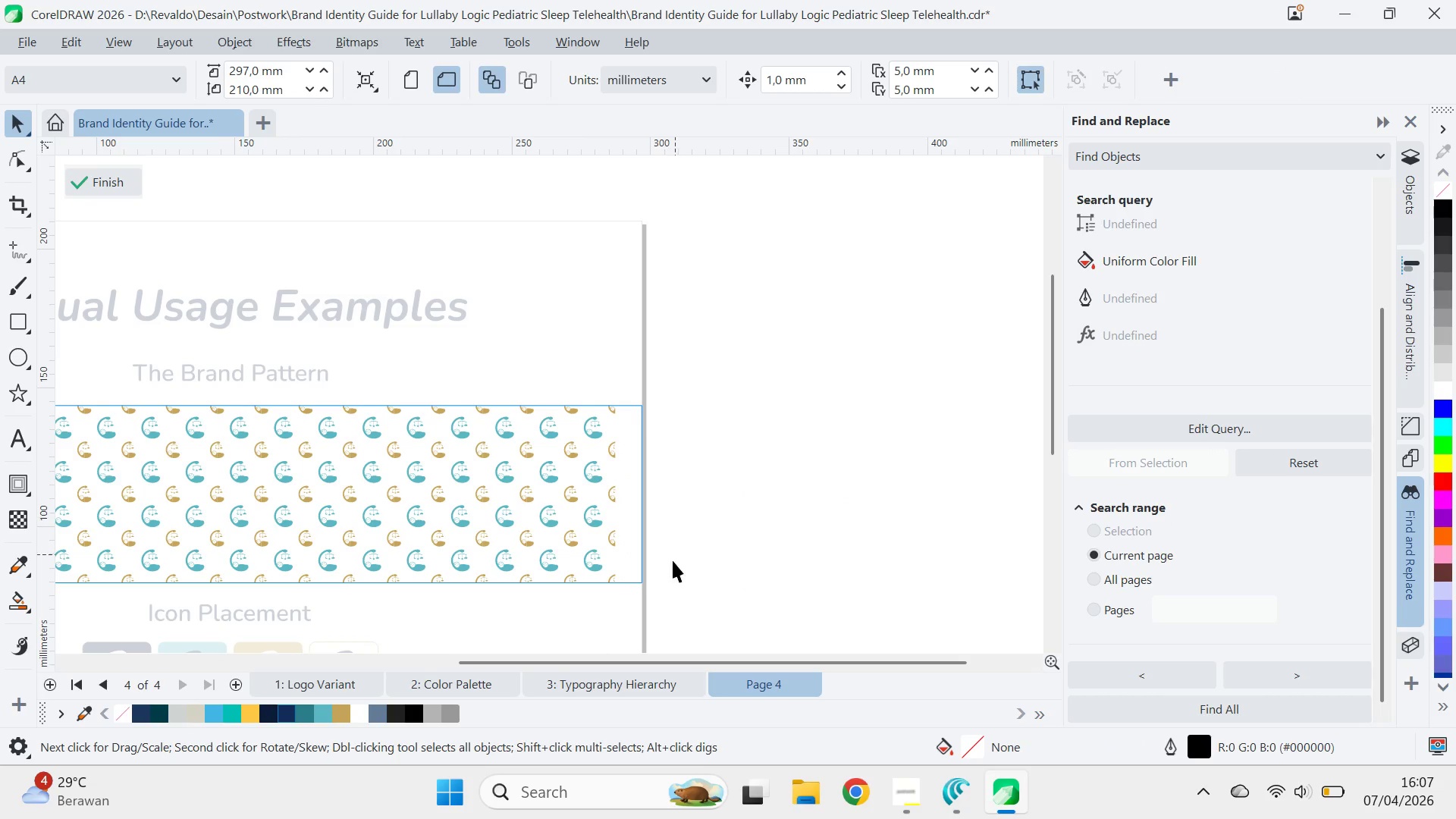 
left_click_drag(start_coordinate=[661, 605], to_coordinate=[112, 388])
 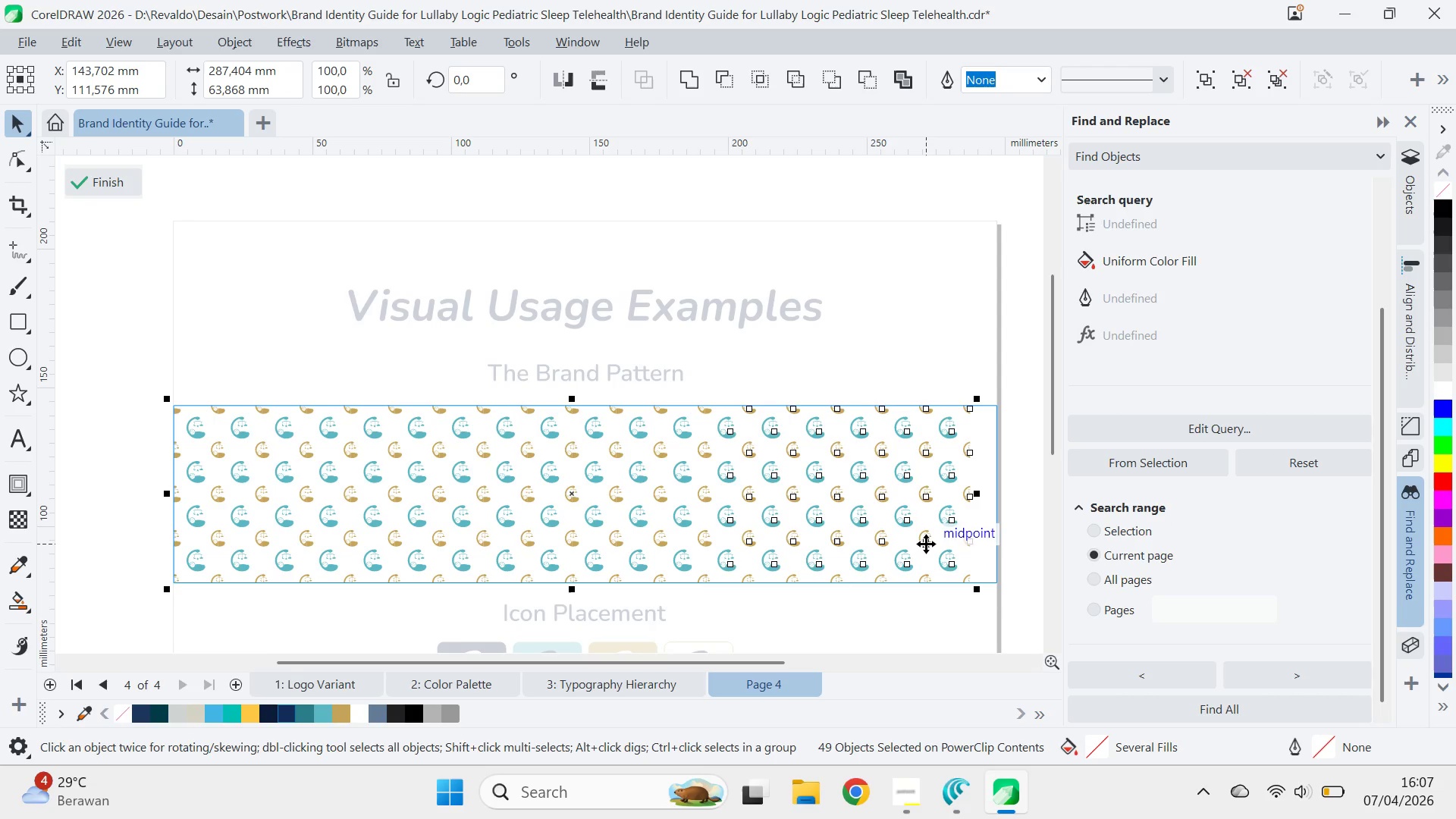 
left_click_drag(start_coordinate=[977, 596], to_coordinate=[1014, 648])
 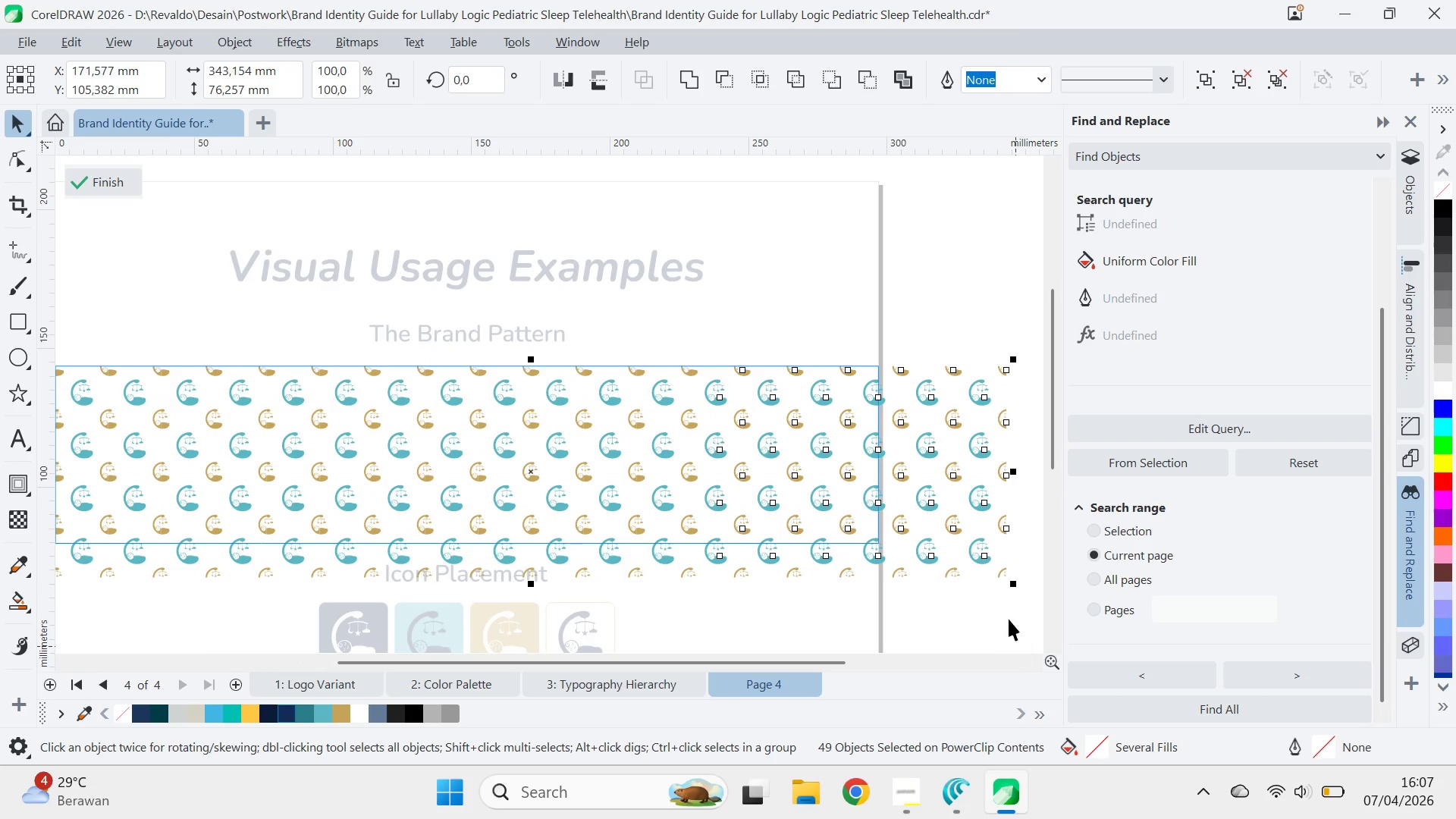 
hold_key(key=ControlLeft, duration=0.48)
 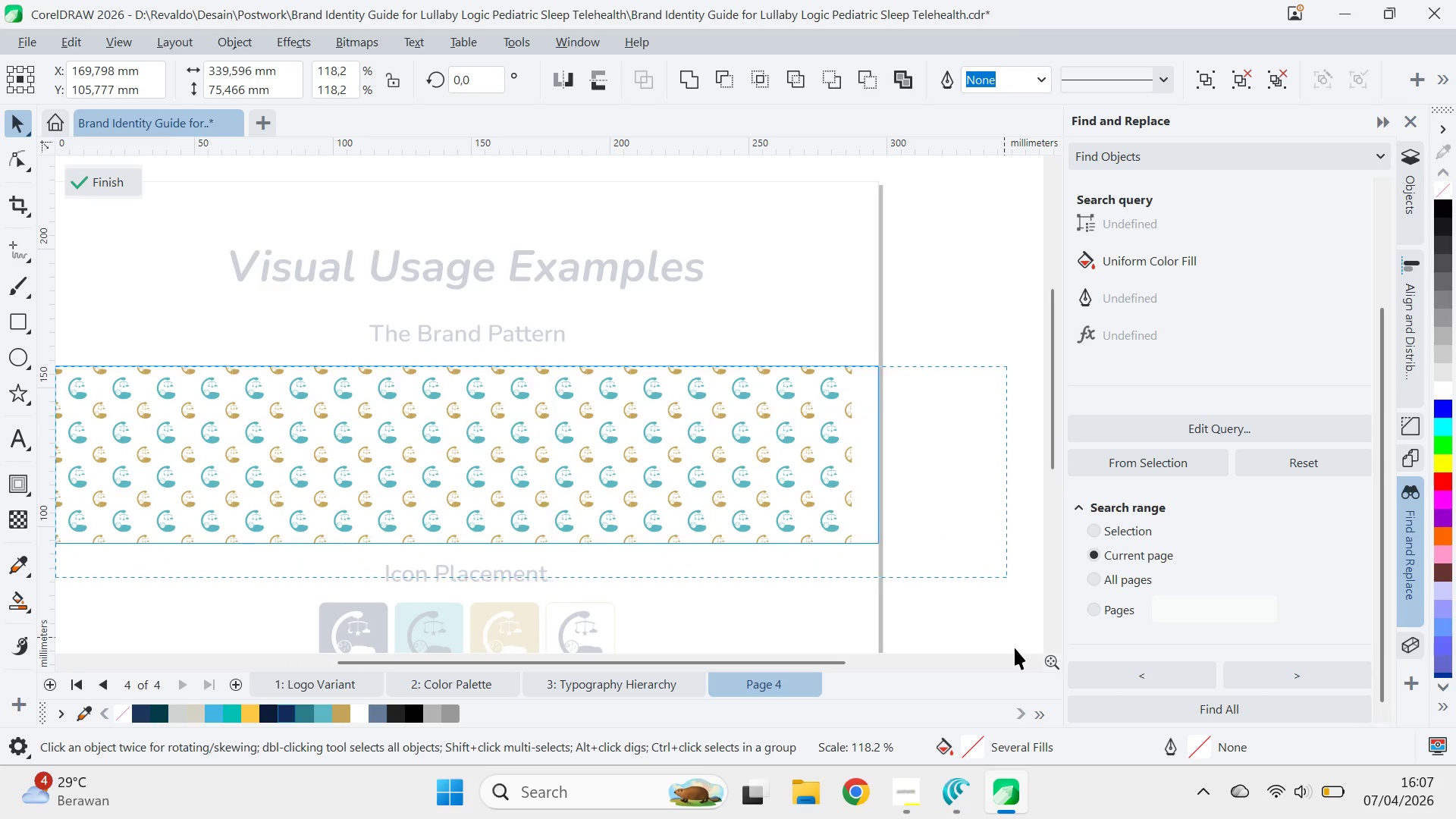 
type(qv[Delete])
 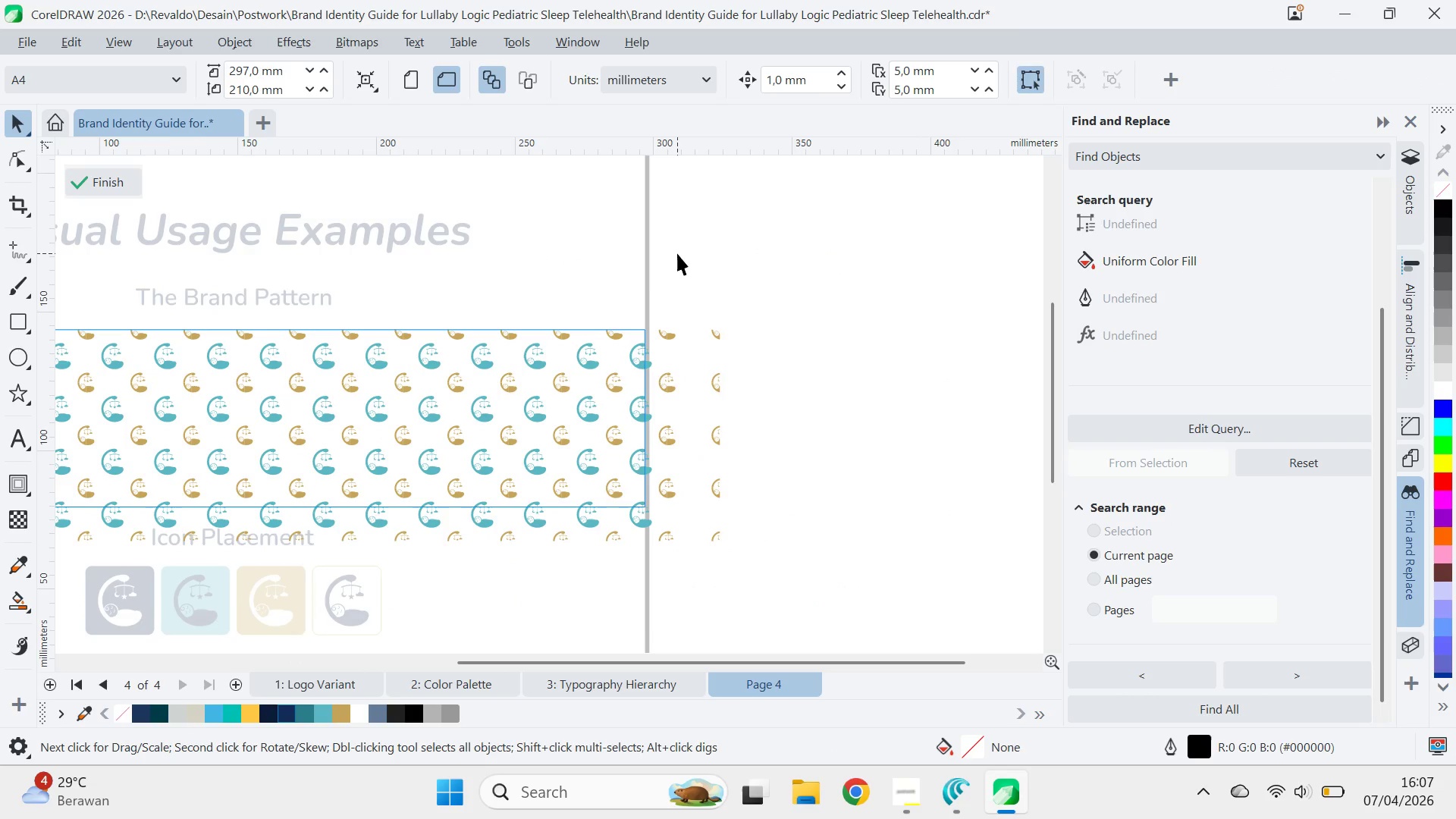 
left_click_drag(start_coordinate=[999, 610], to_coordinate=[766, 574])
 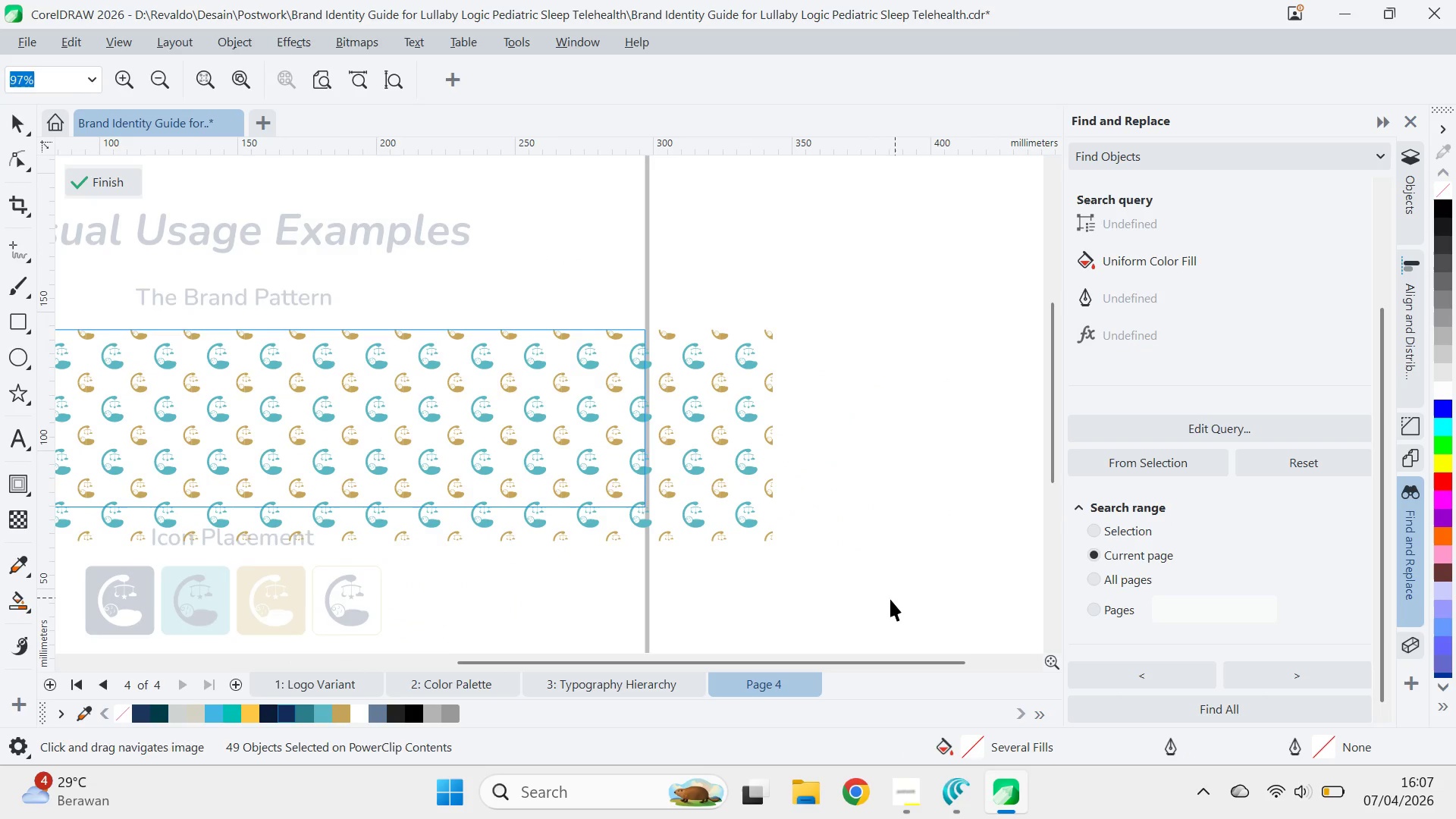 
left_click_drag(start_coordinate=[895, 598], to_coordinate=[890, 599])
 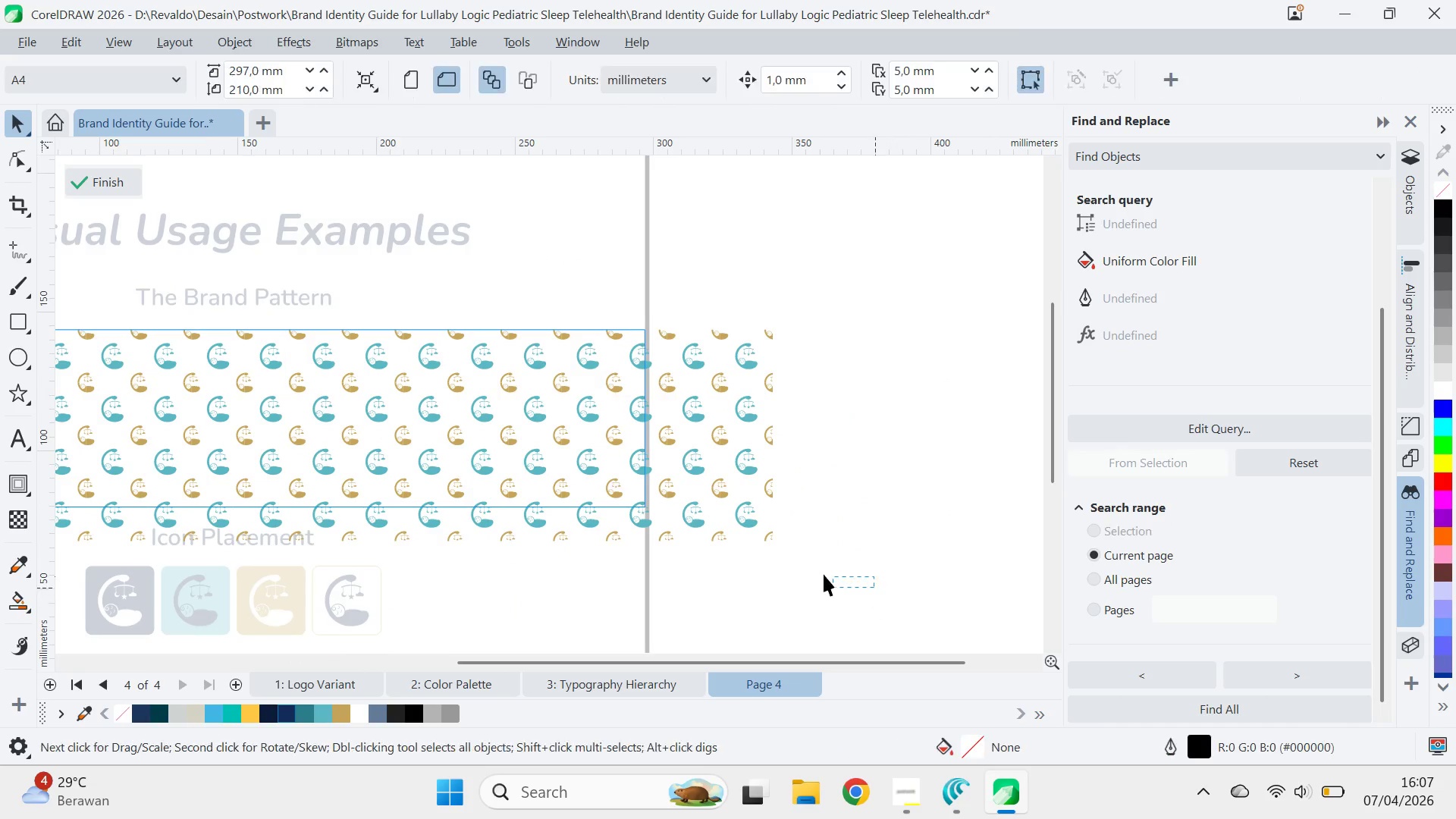 
left_click_drag(start_coordinate=[874, 587], to_coordinate=[676, 252])
 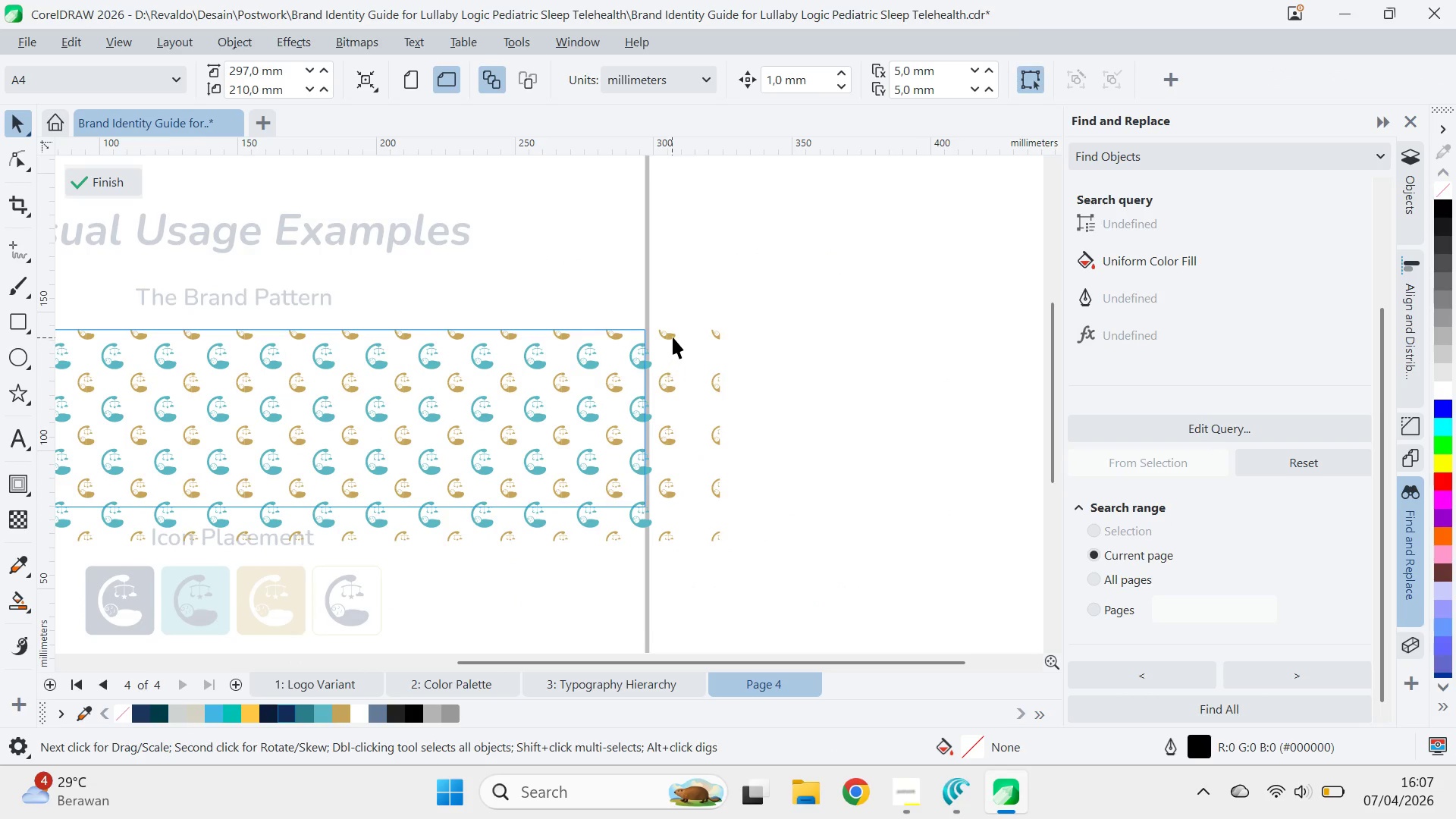 
left_click([722, 337])
 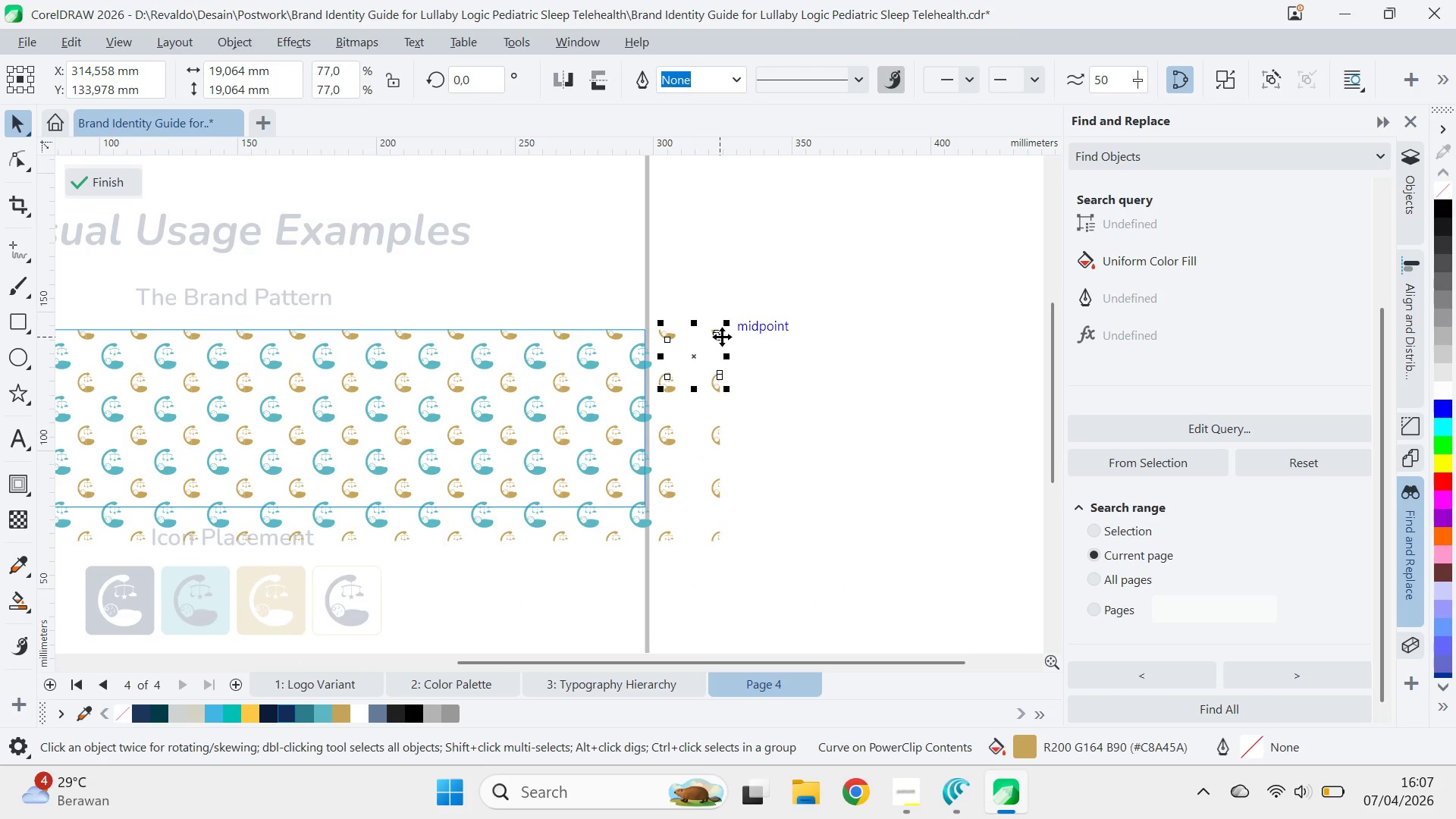 
key(Control+Z)
 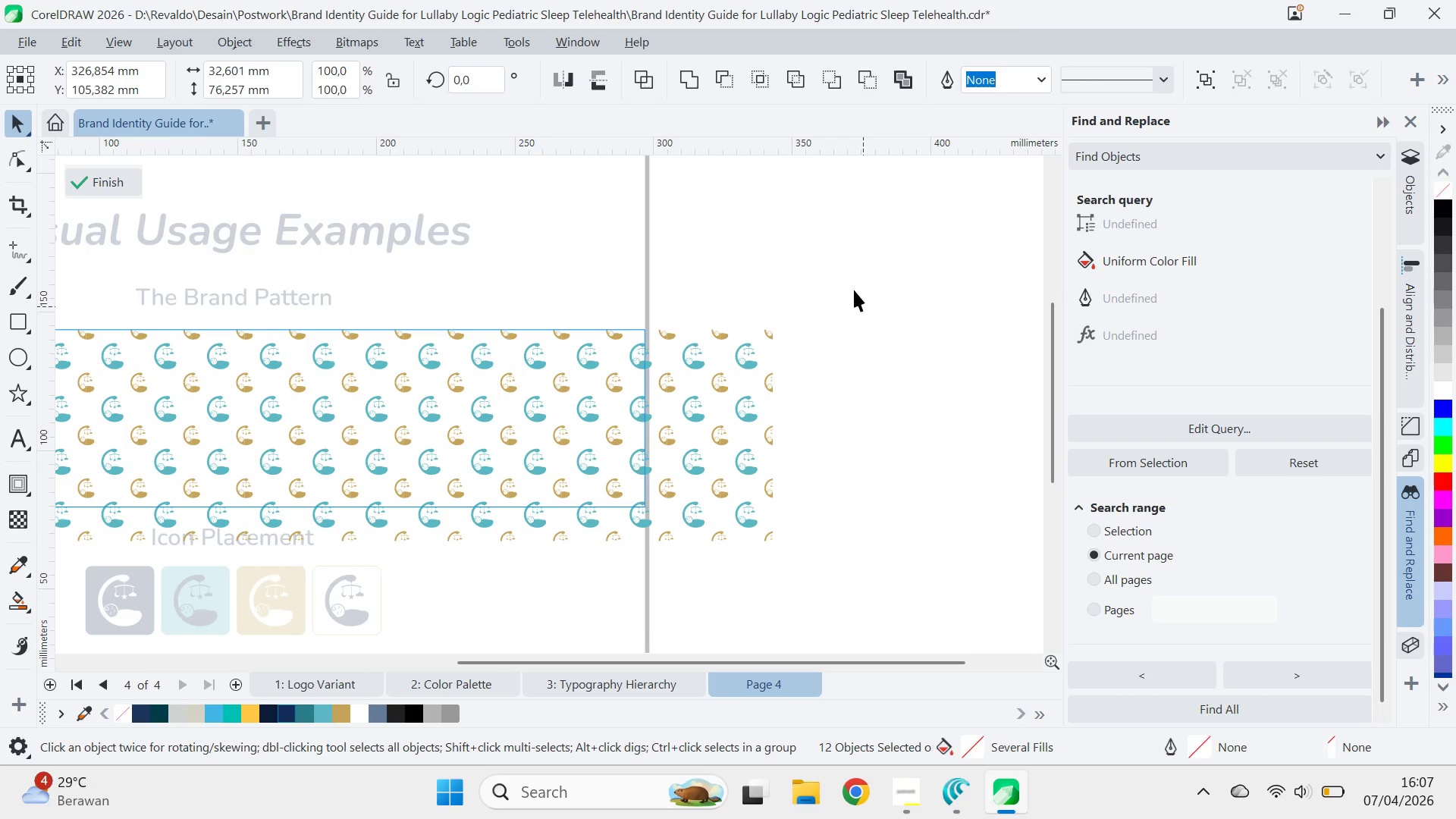 
left_click_drag(start_coordinate=[841, 271], to_coordinate=[723, 609])
 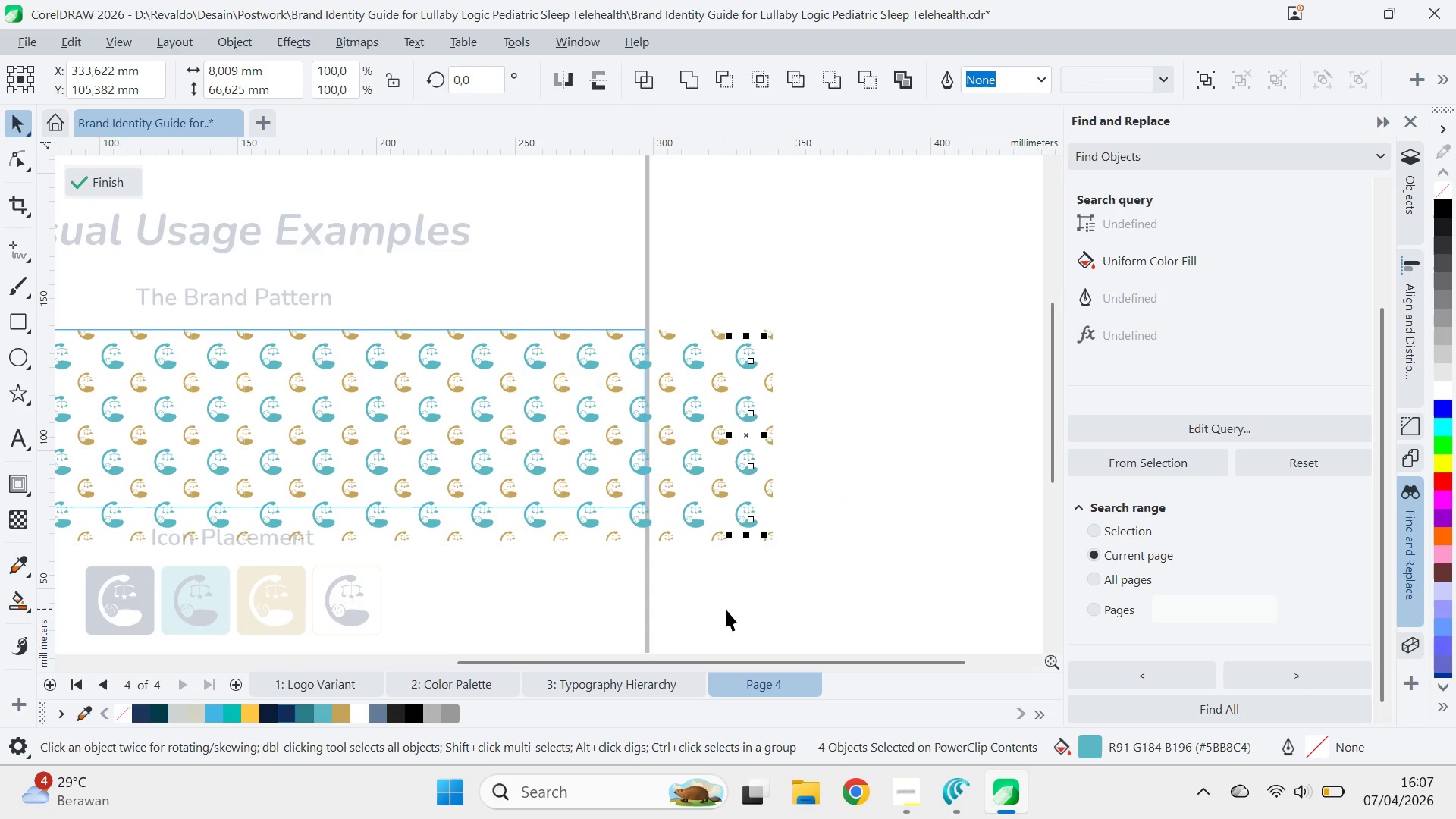 
key(Backspace)
 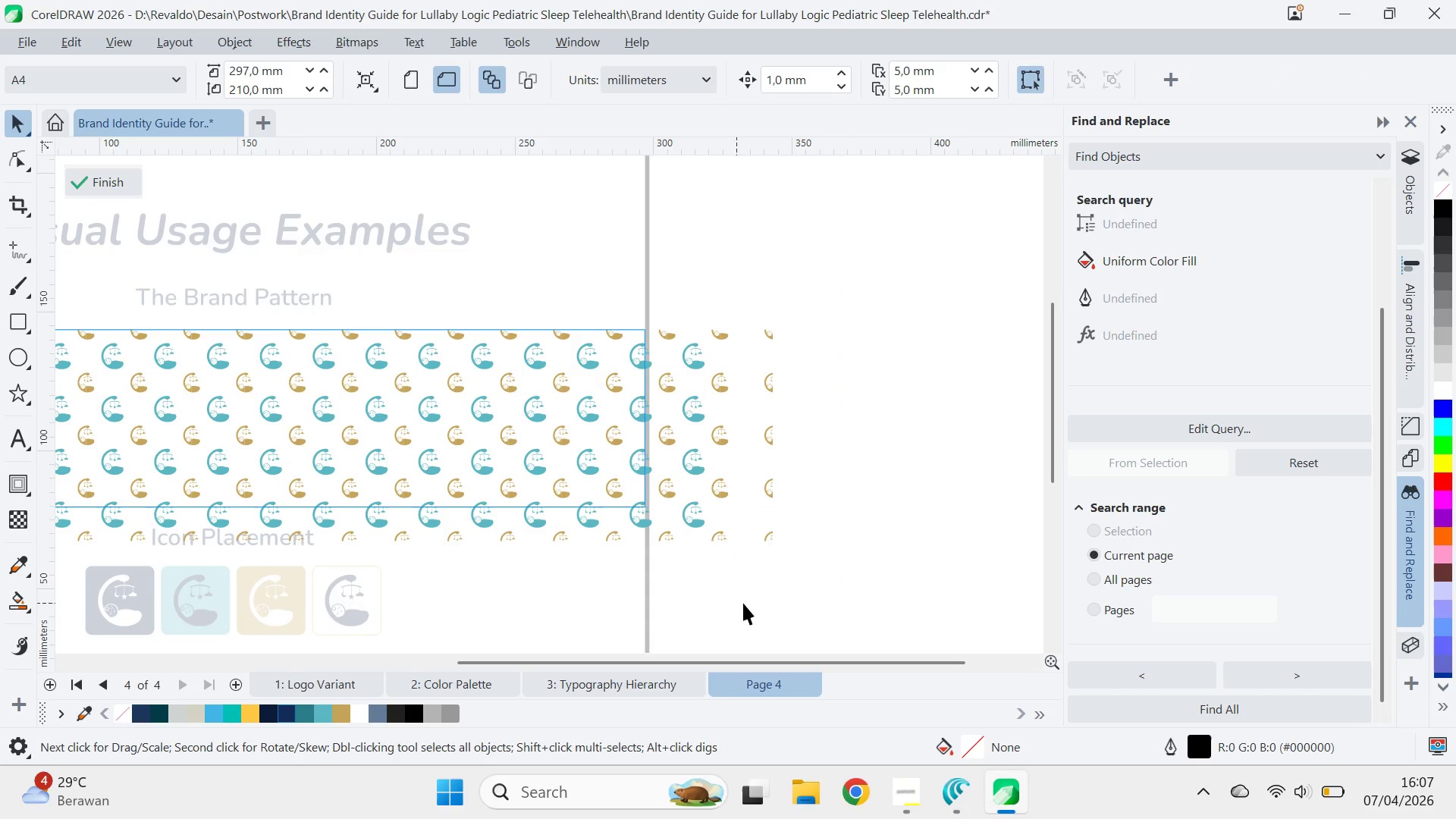 
left_click_drag(start_coordinate=[813, 587], to_coordinate=[714, 275])
 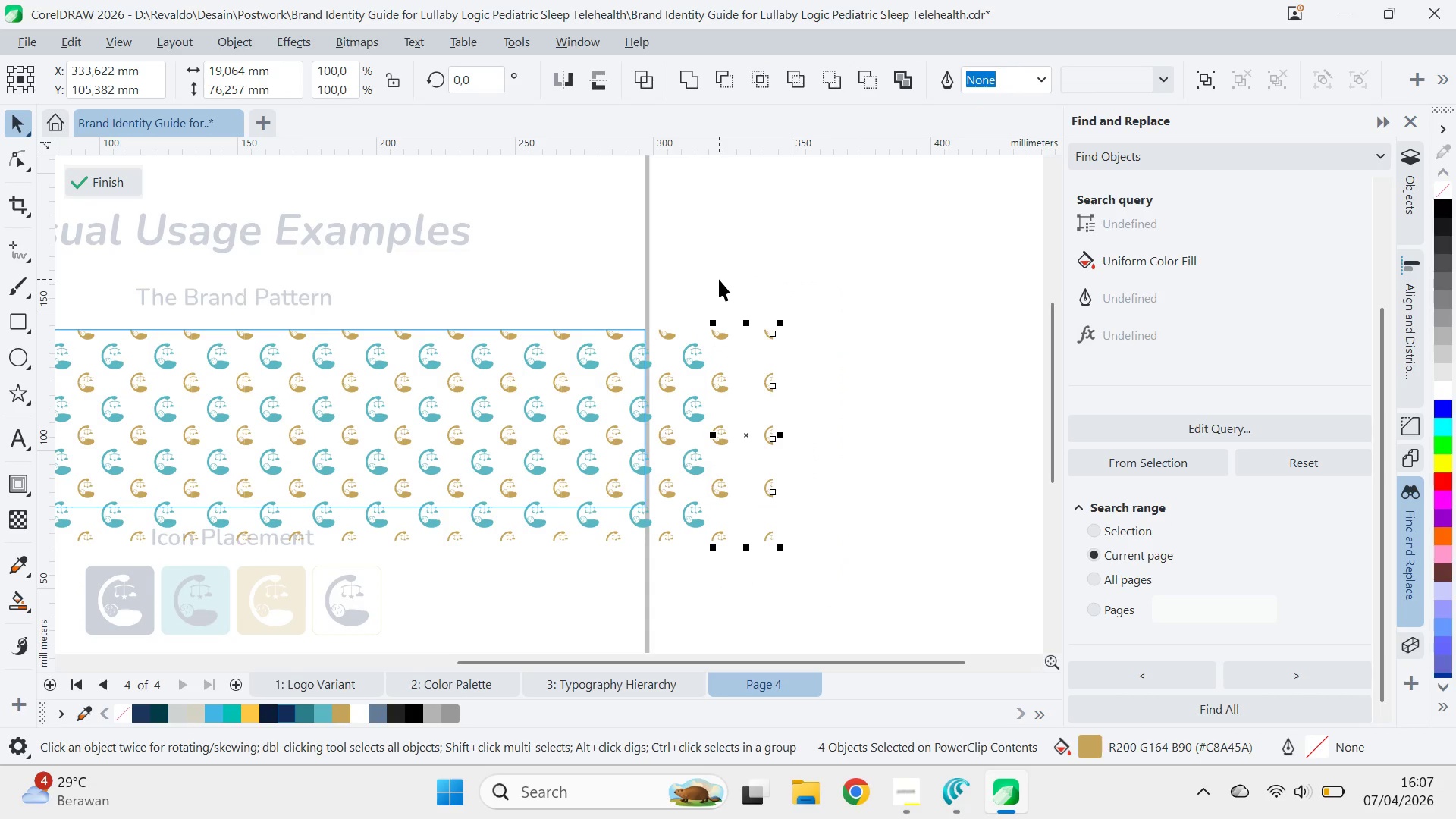 
key(Delete)
 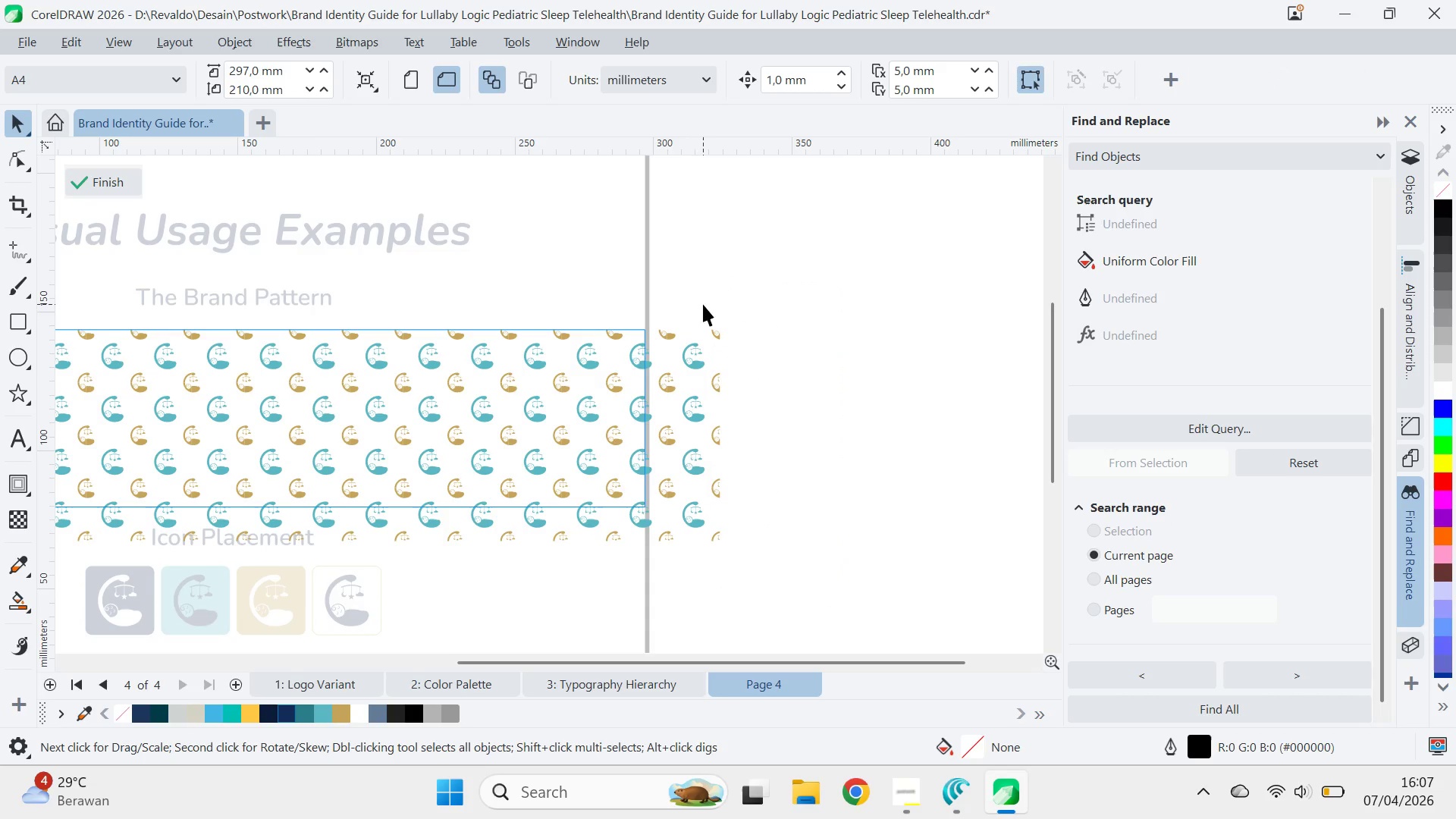 
left_click_drag(start_coordinate=[765, 281], to_coordinate=[11, 580])
 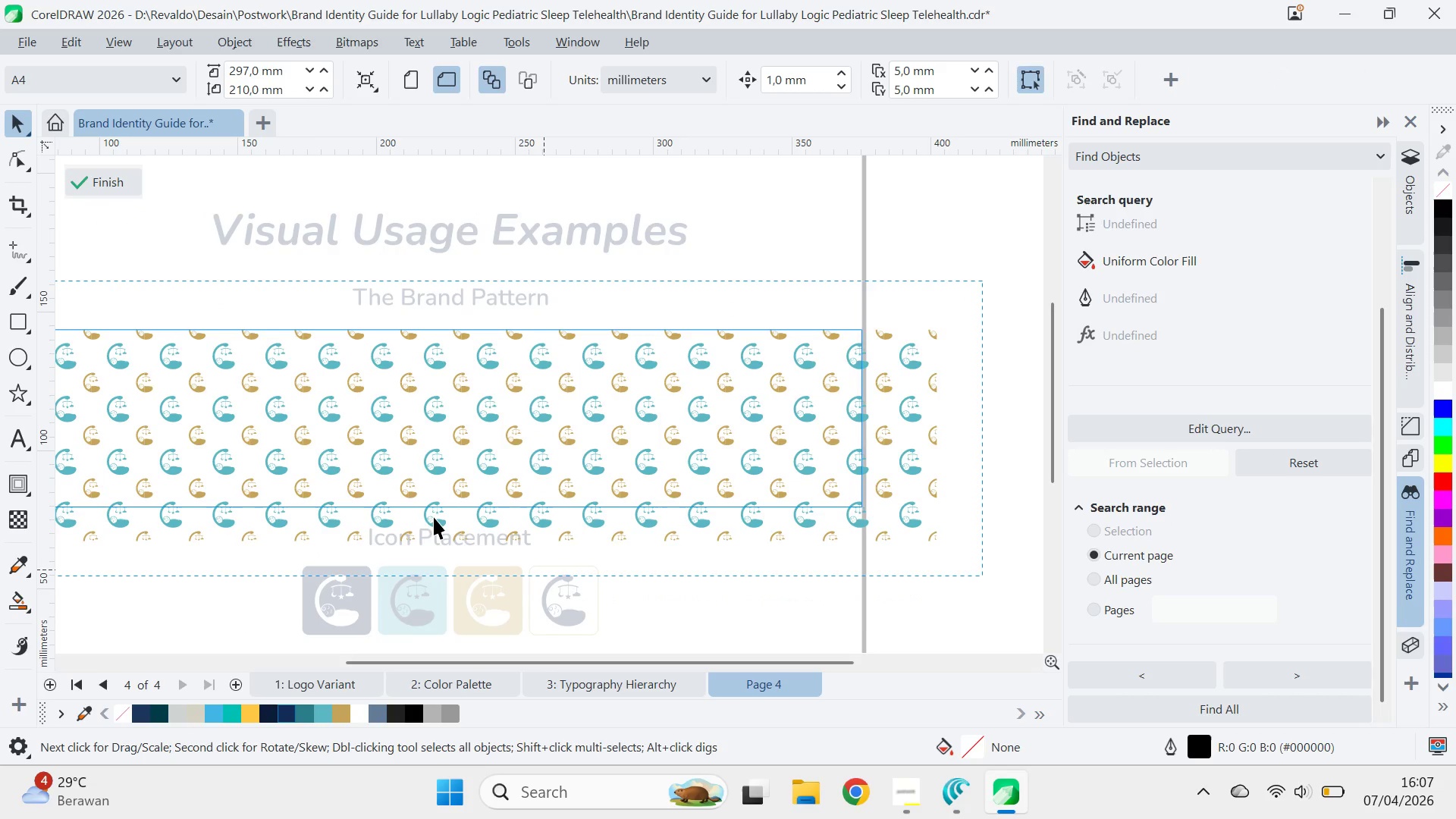 
key(Control+A)
 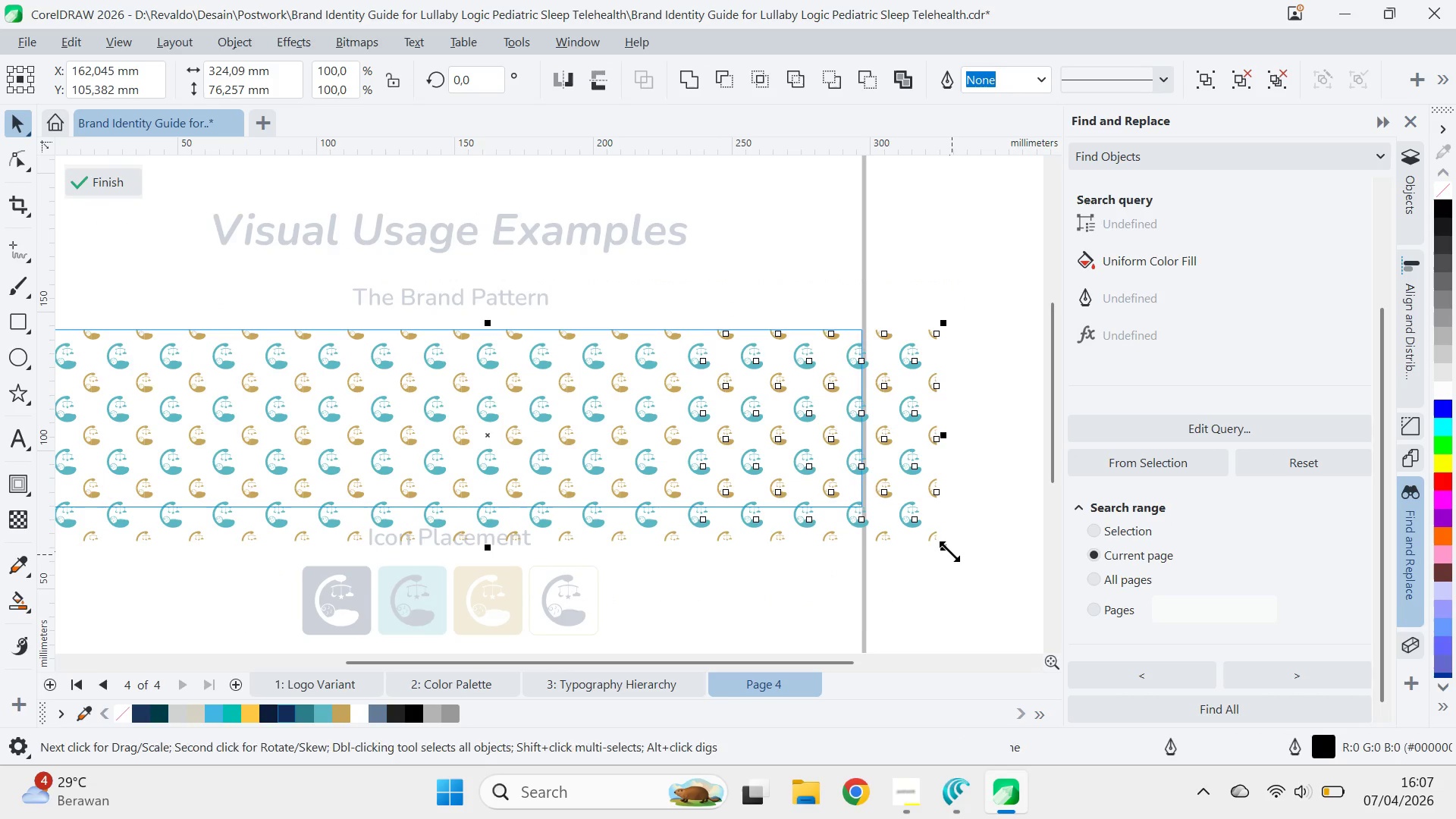 
left_click_drag(start_coordinate=[949, 550], to_coordinate=[874, 561])
 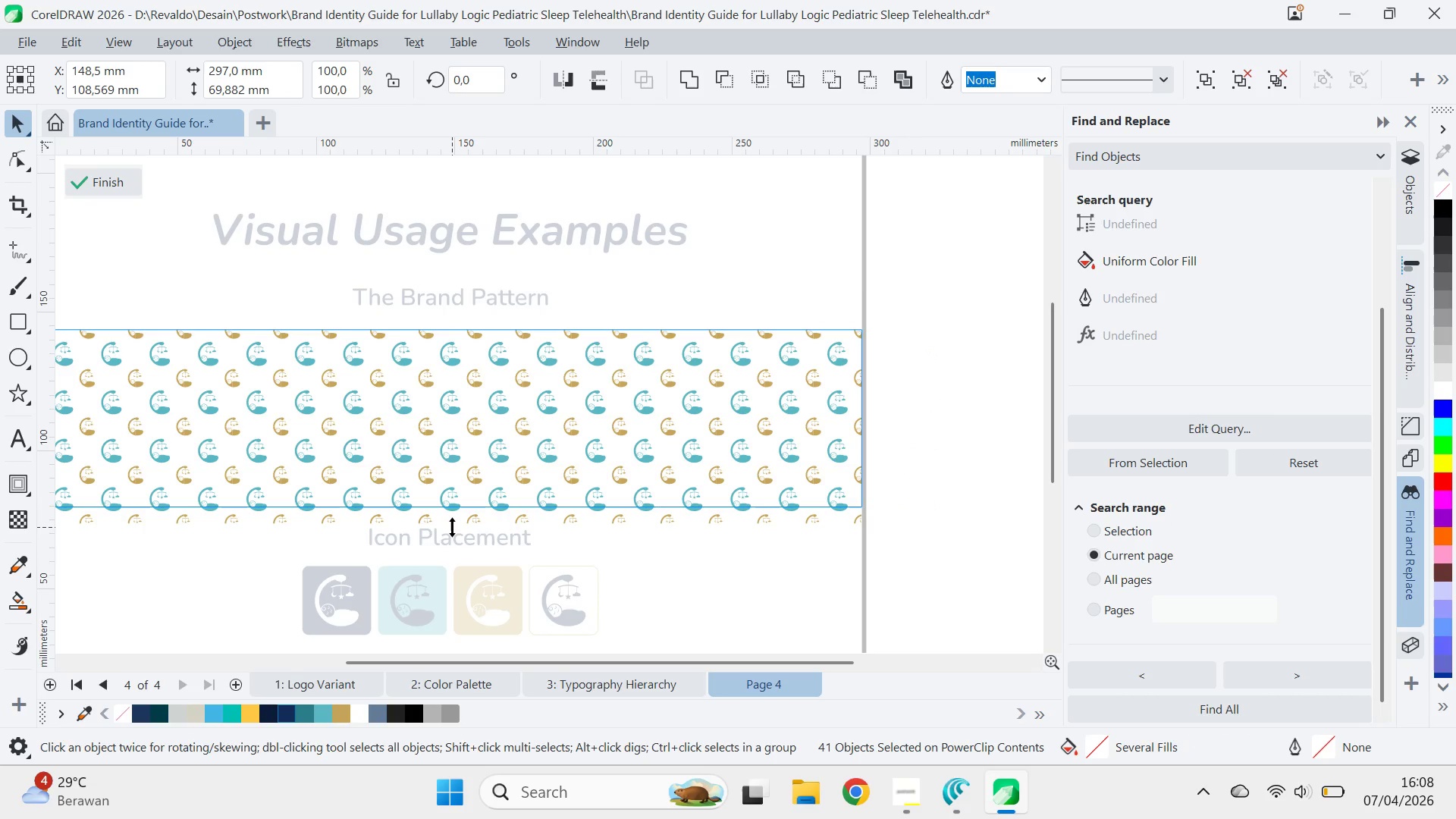 
left_click([452, 527])
 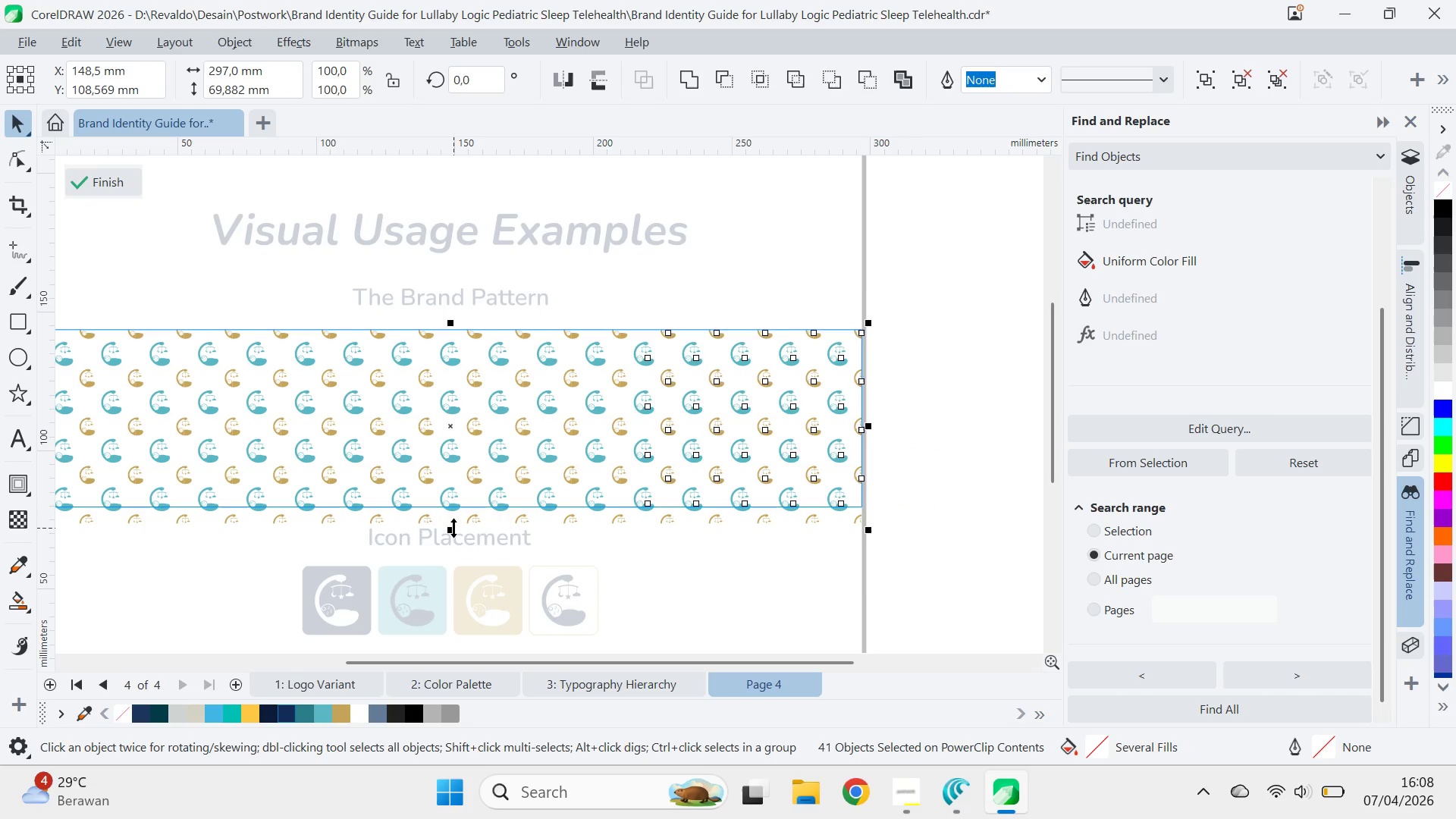 
left_click_drag(start_coordinate=[453, 528], to_coordinate=[436, 514])
 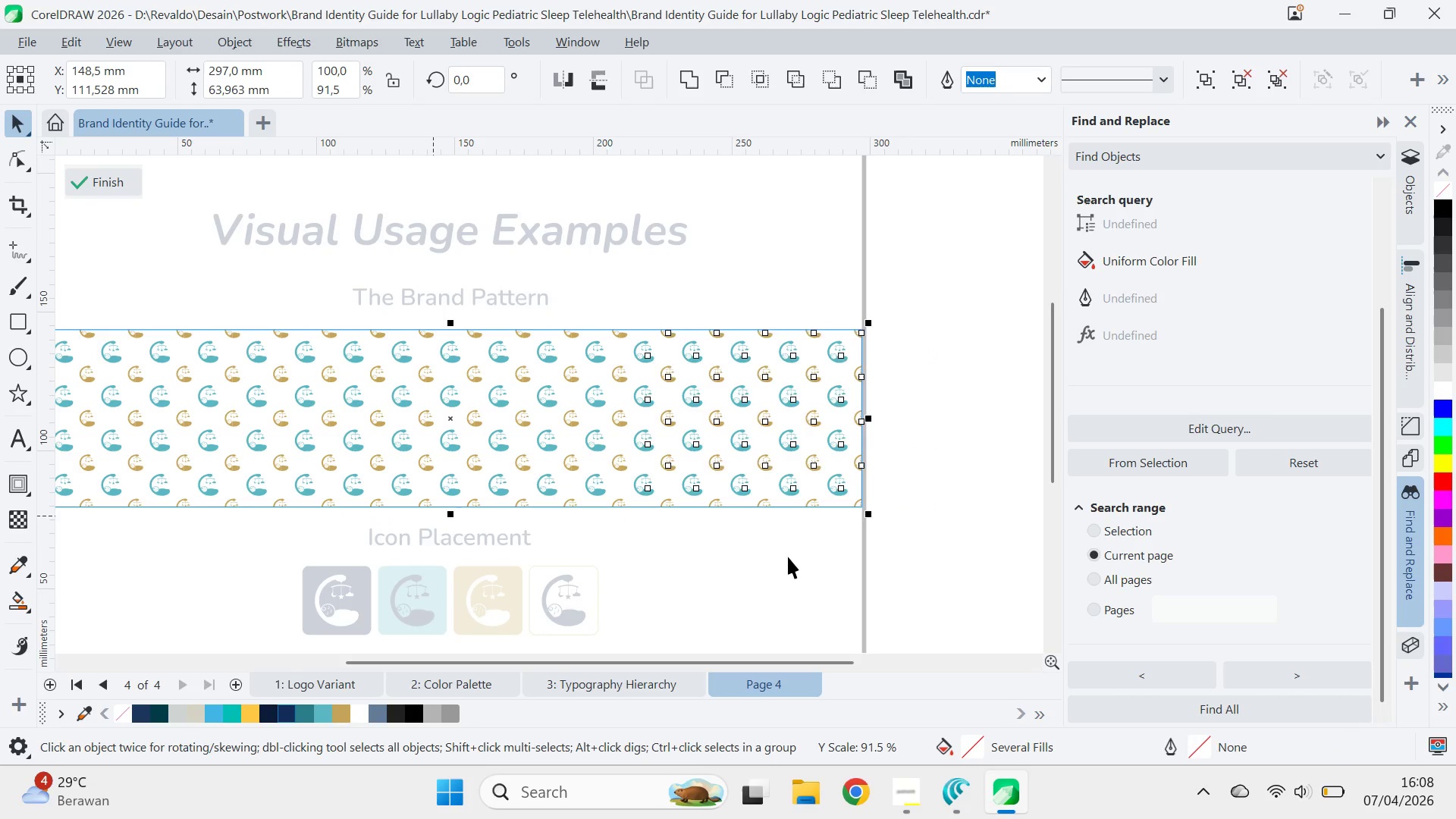 
left_click([907, 566])
 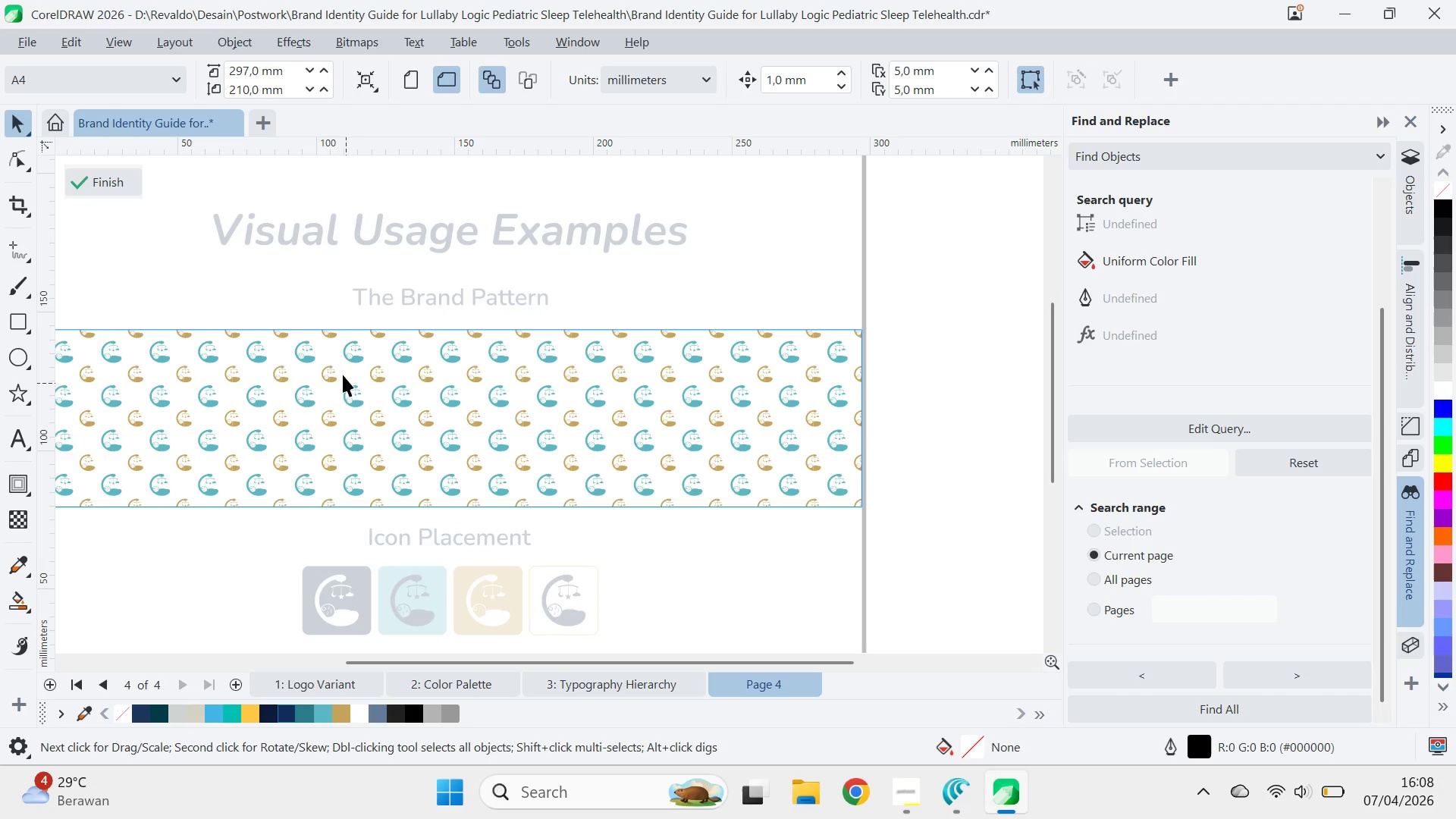 
left_click([99, 194])
 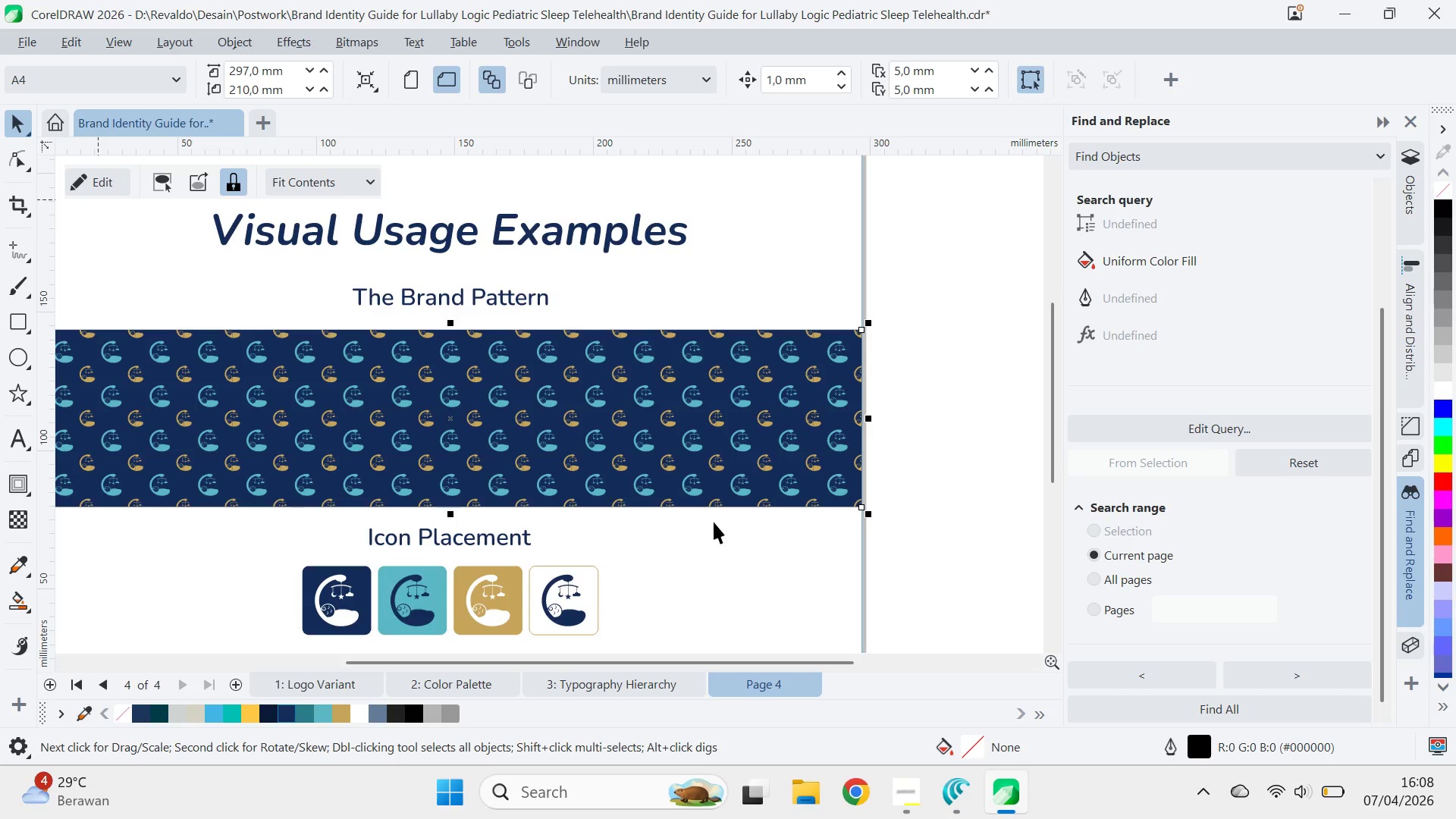 
left_click([913, 538])
 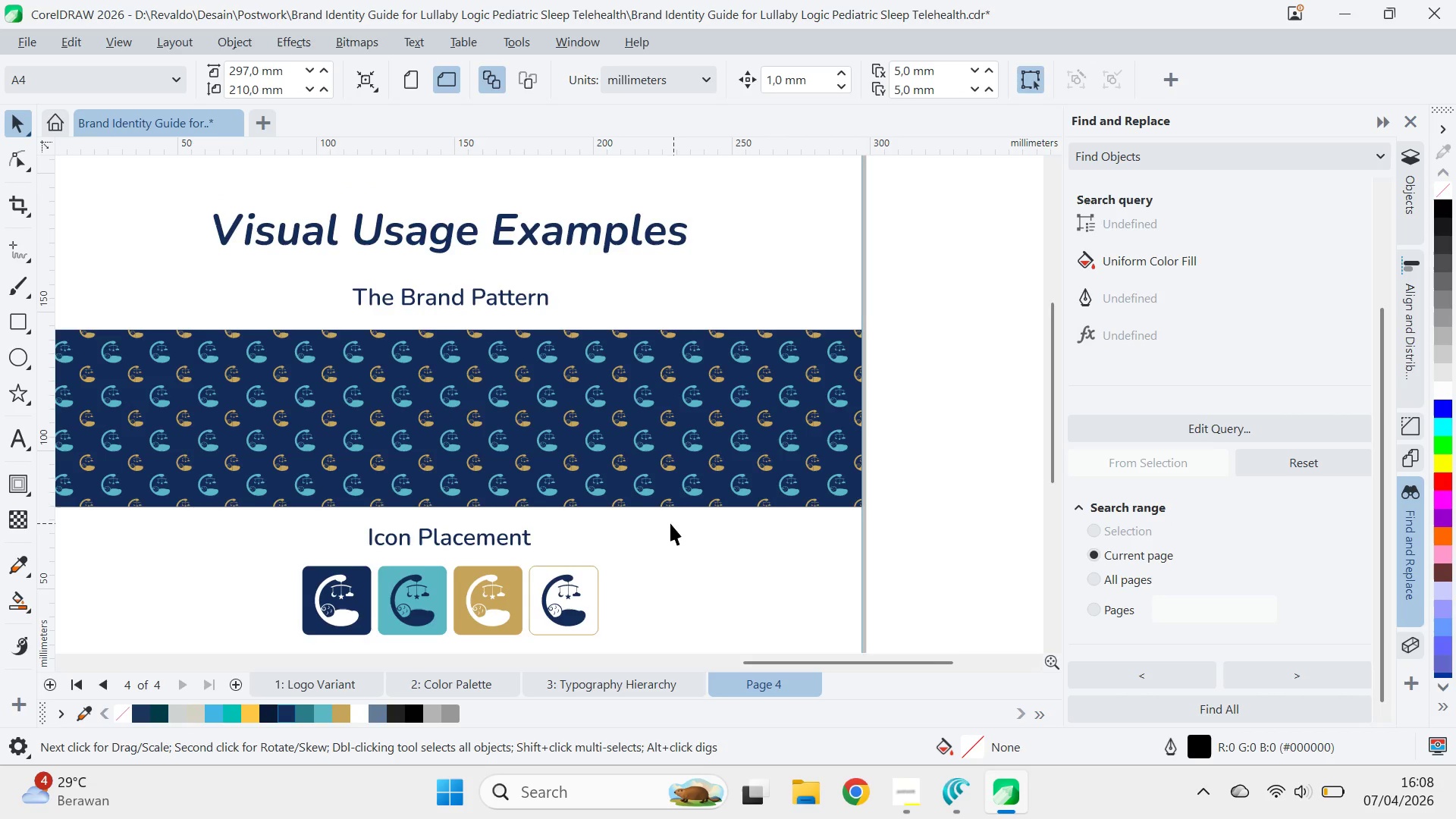 
key(Q)
 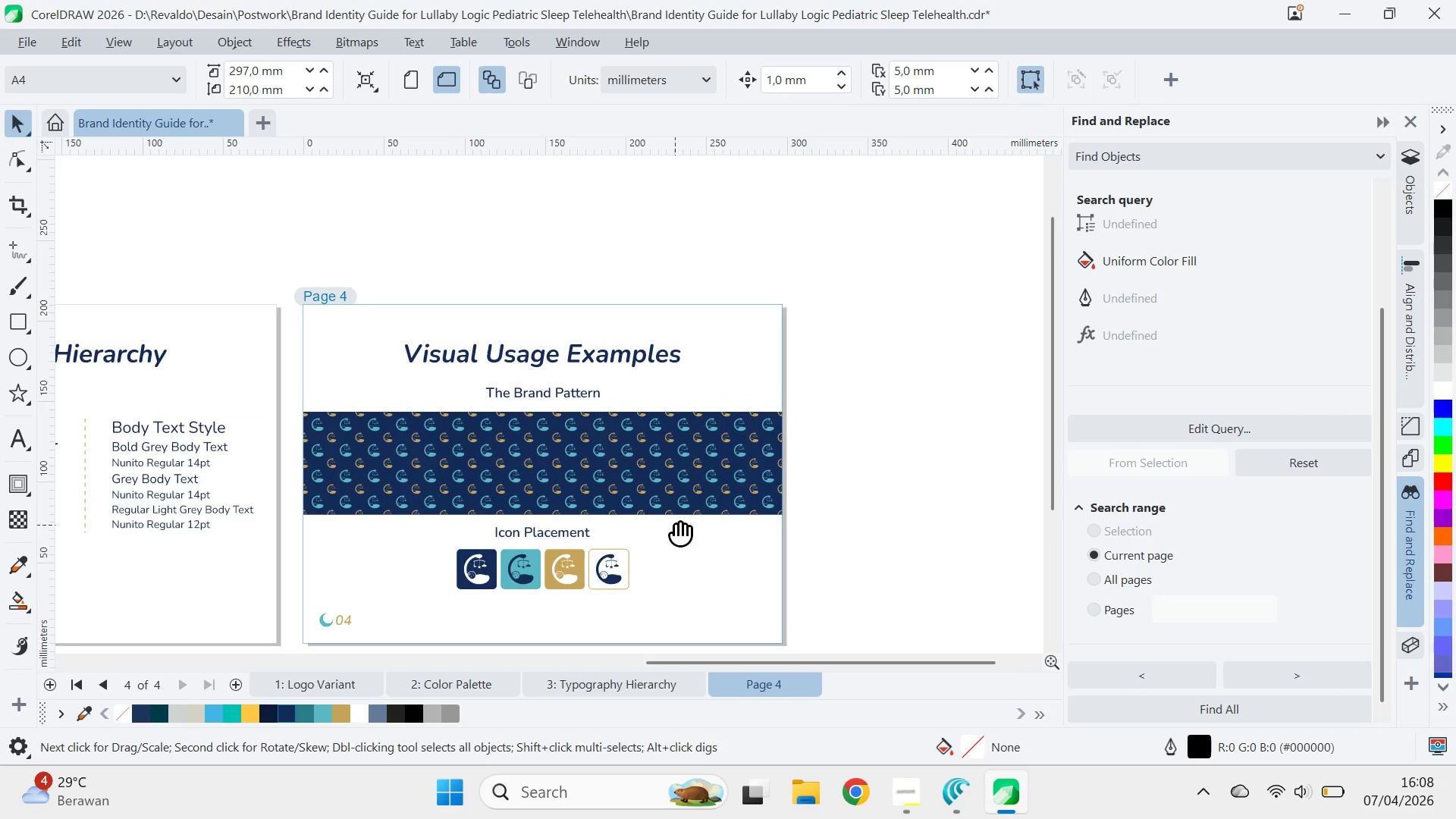 
scroll: coordinate [672, 526], scroll_direction: down, amount: 4.0
 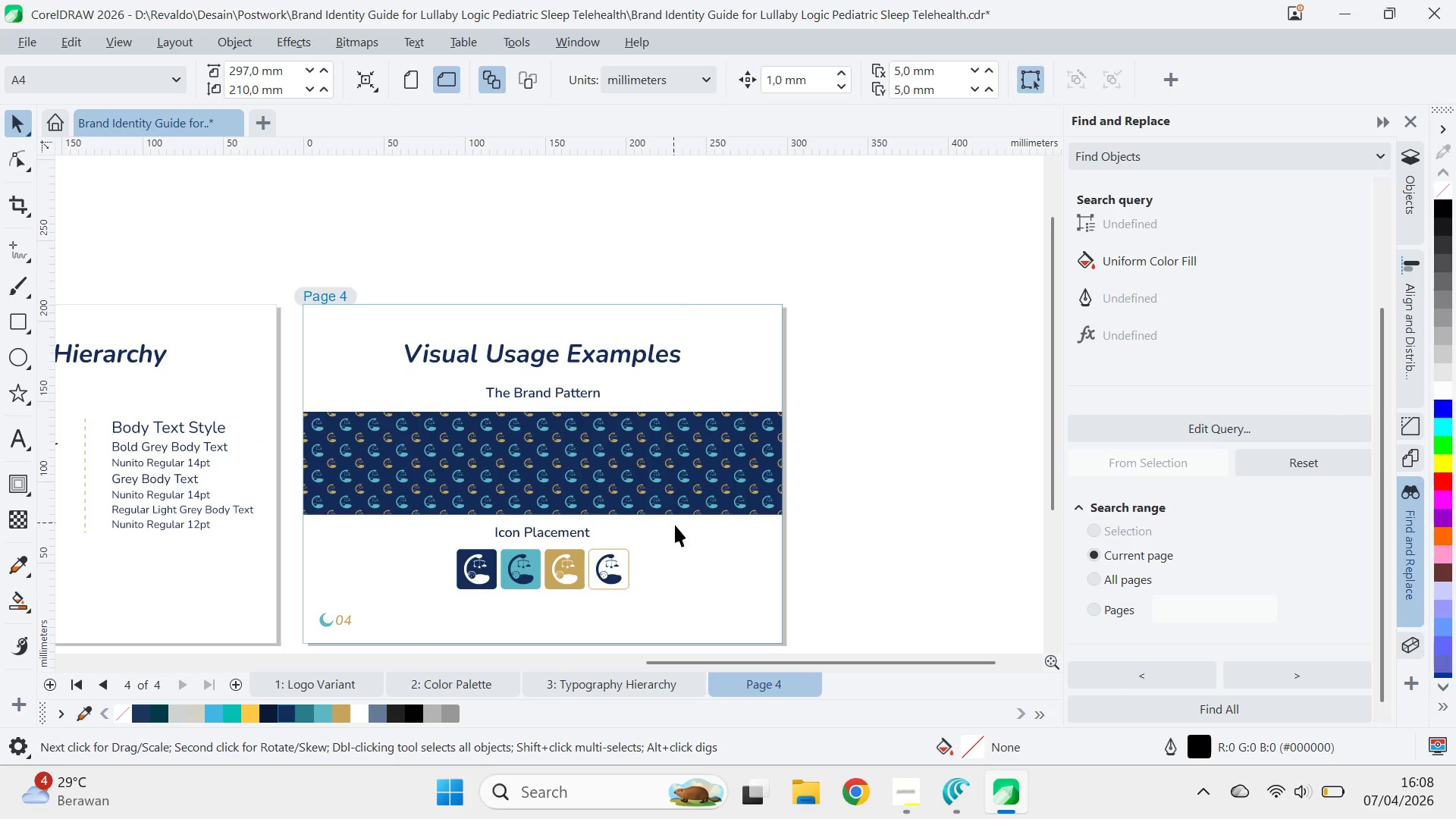 
left_click_drag(start_coordinate=[680, 526], to_coordinate=[676, 452])
 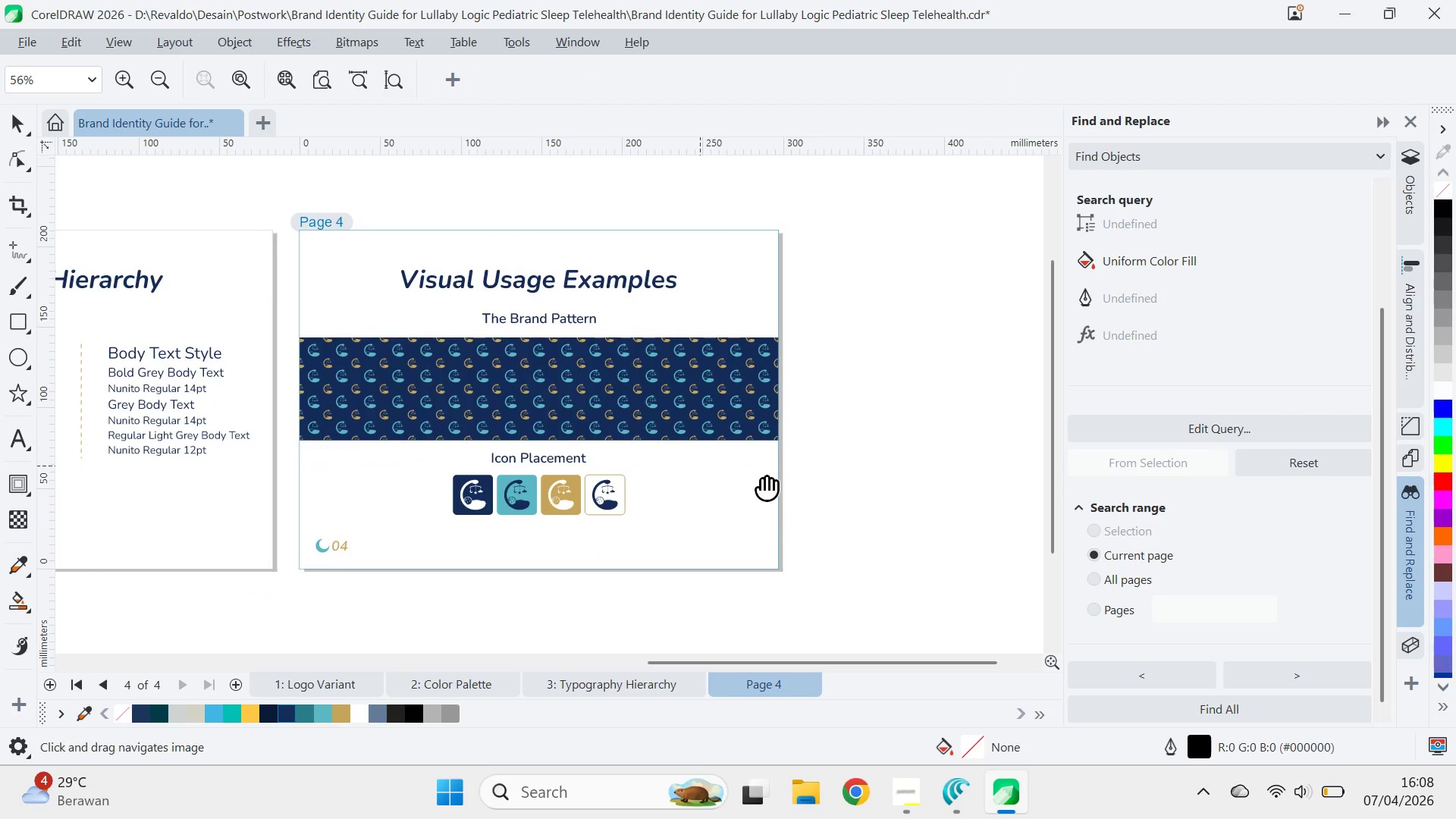 
key(V)
 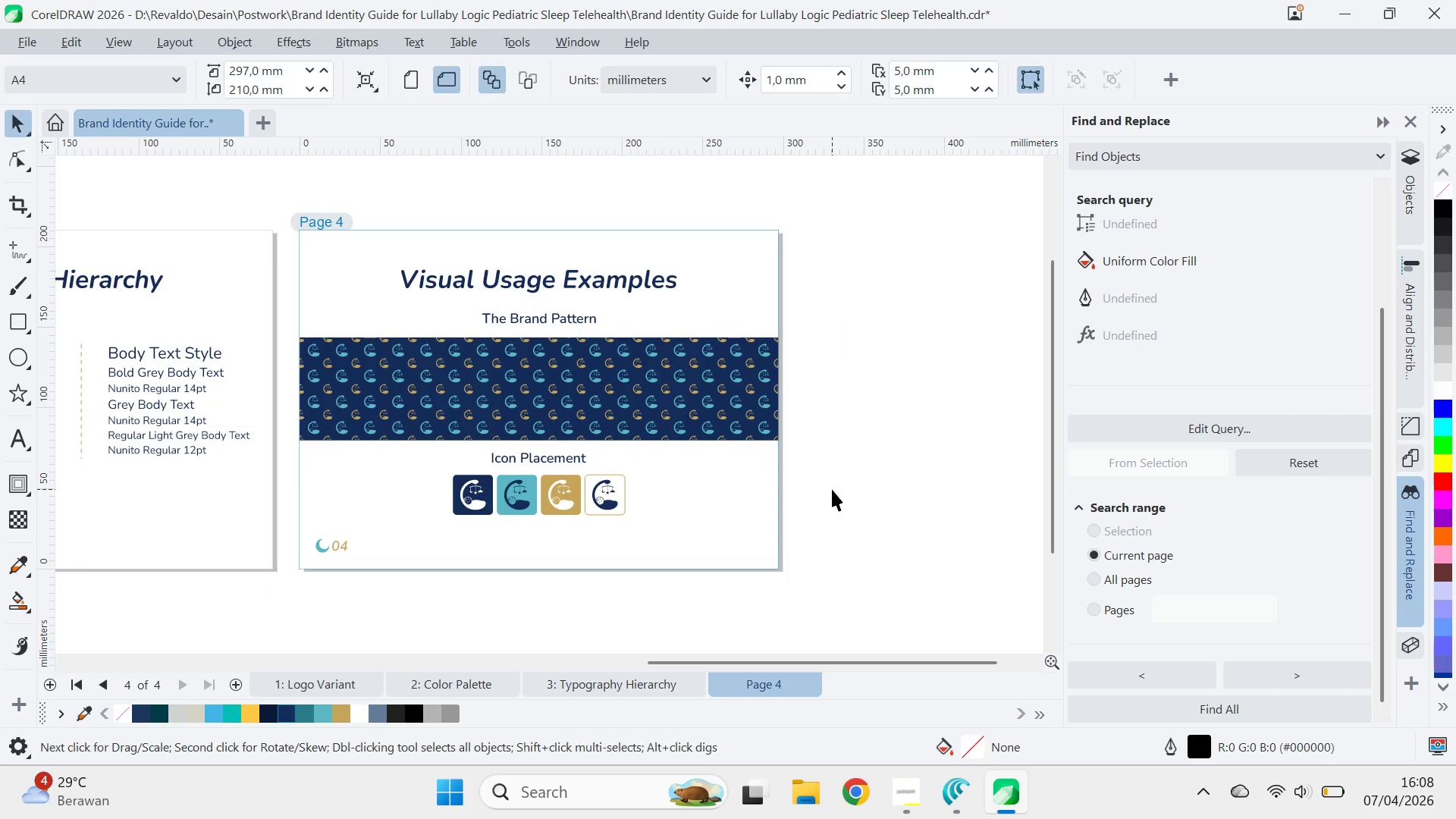 
left_click([832, 489])
 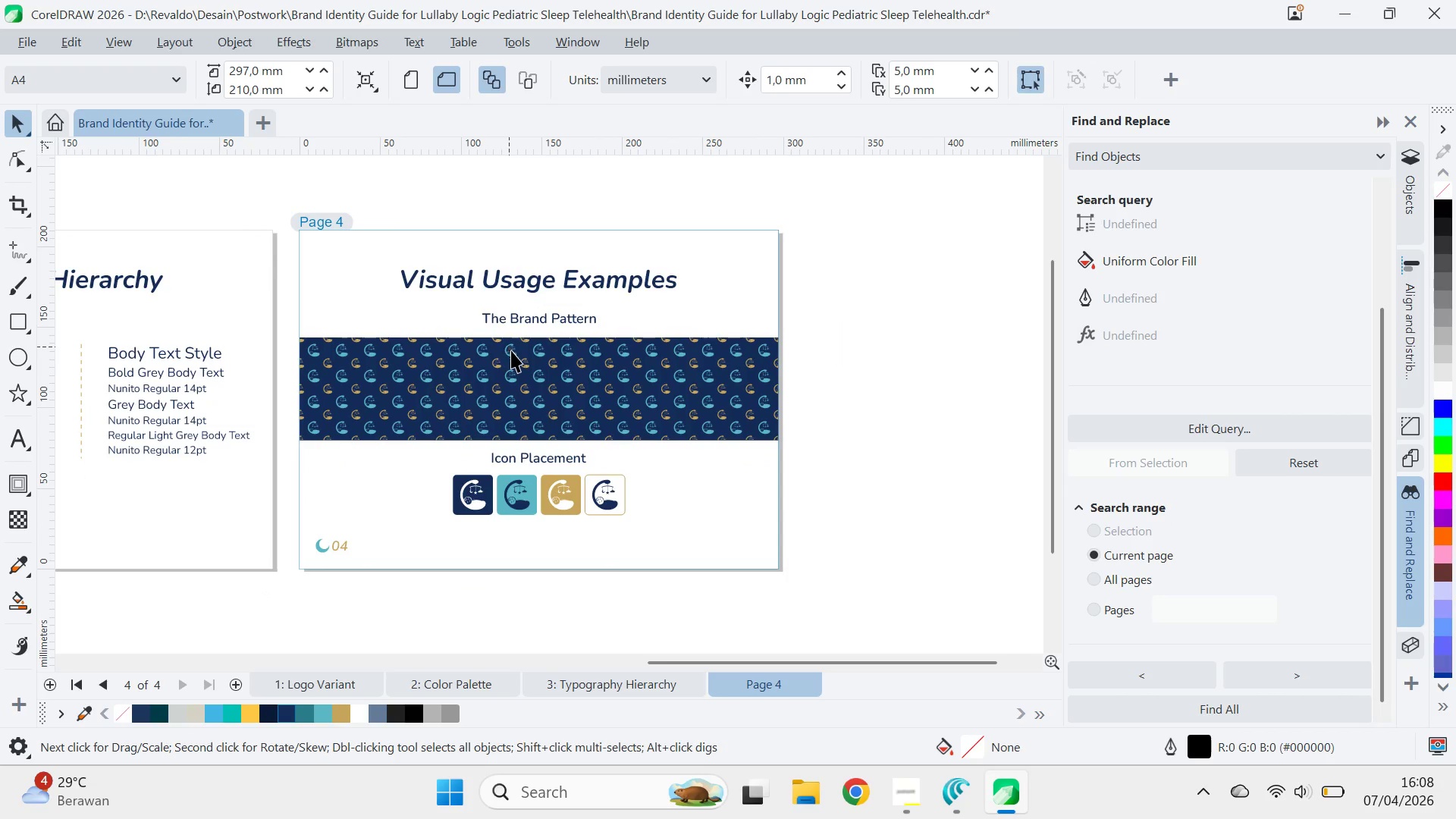 
scroll: coordinate [520, 415], scroll_direction: up, amount: 12.0
 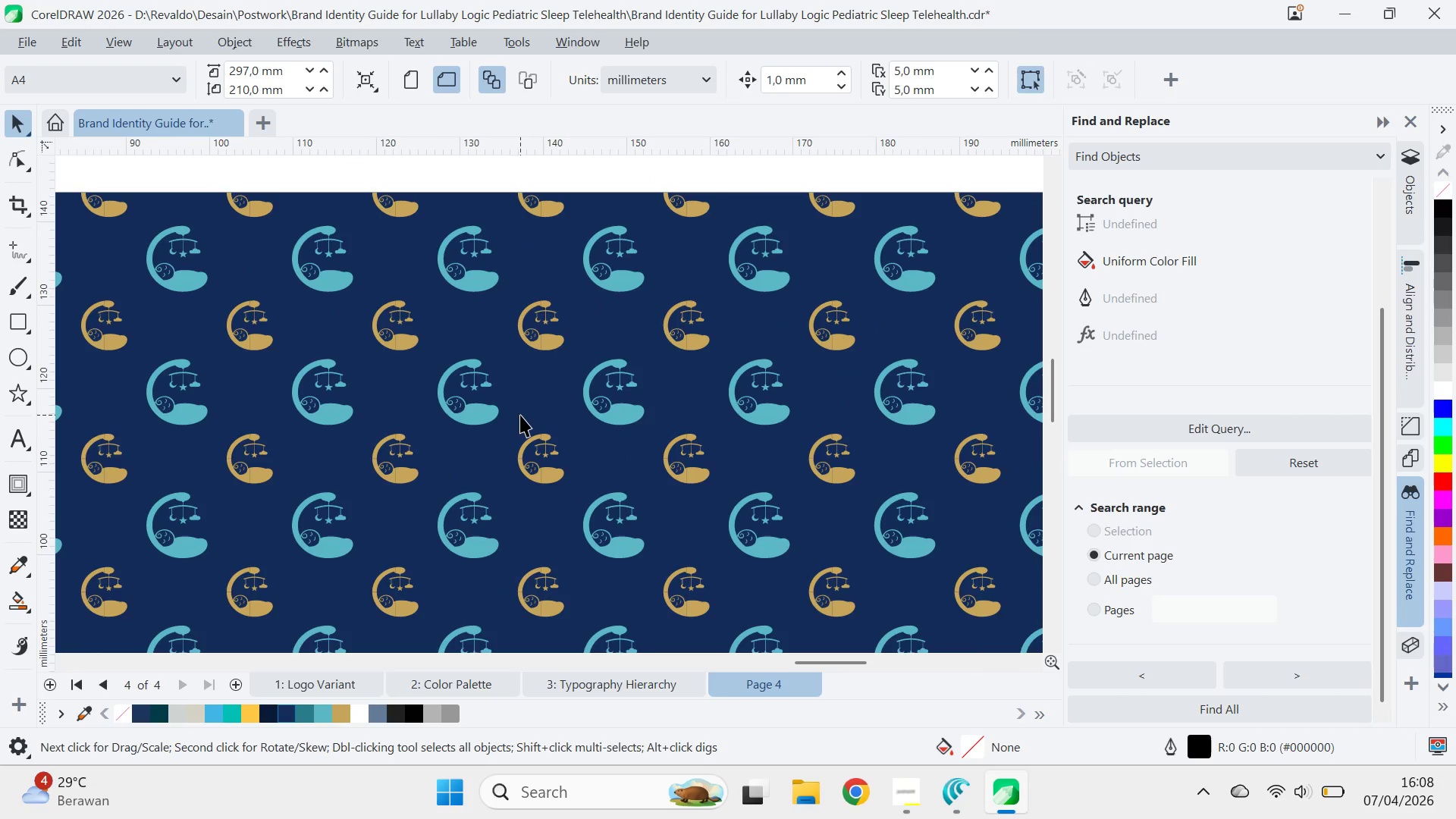 
scroll: coordinate [523, 421], scroll_direction: down, amount: 7.0
 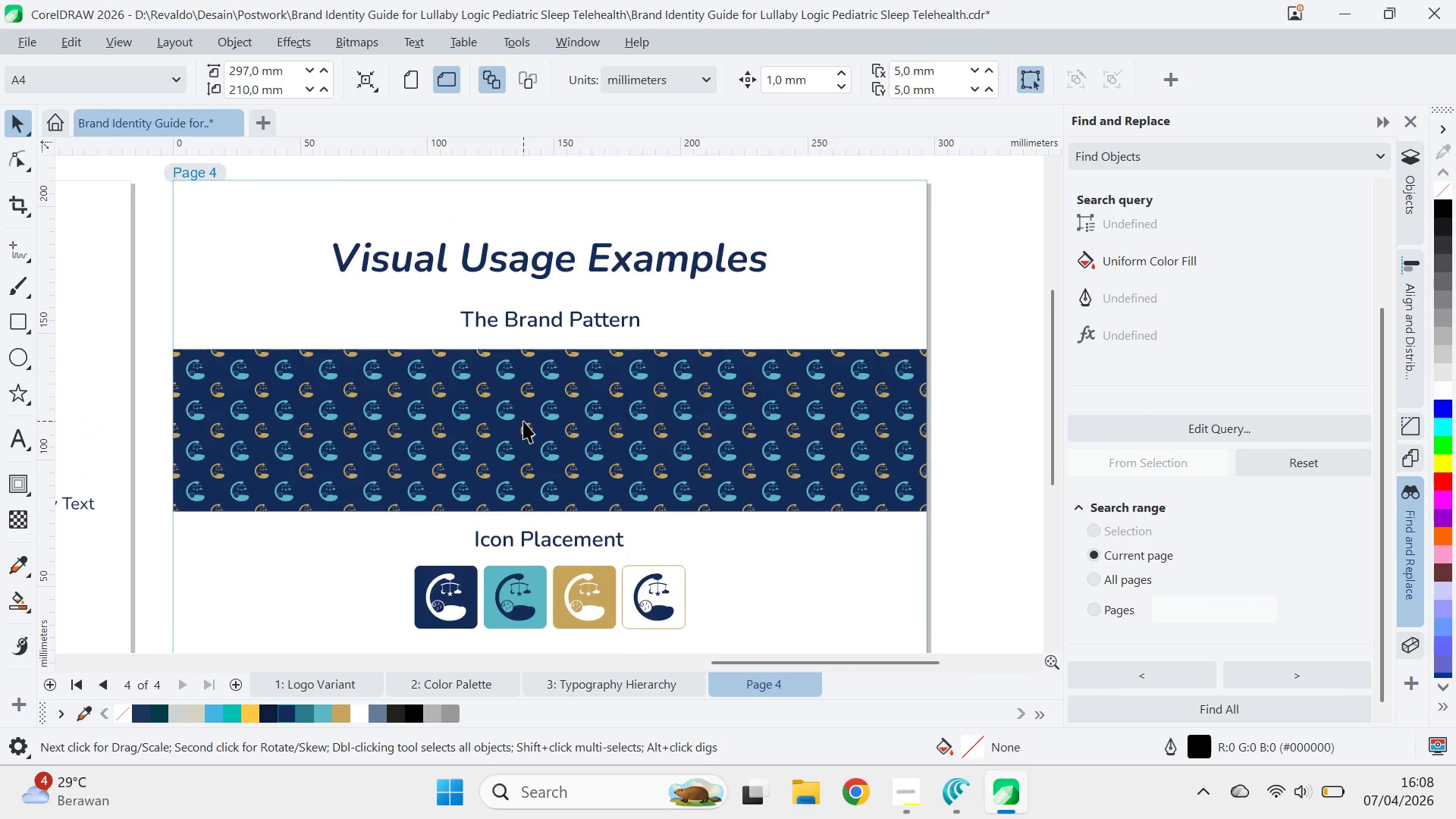 
type(qv)
 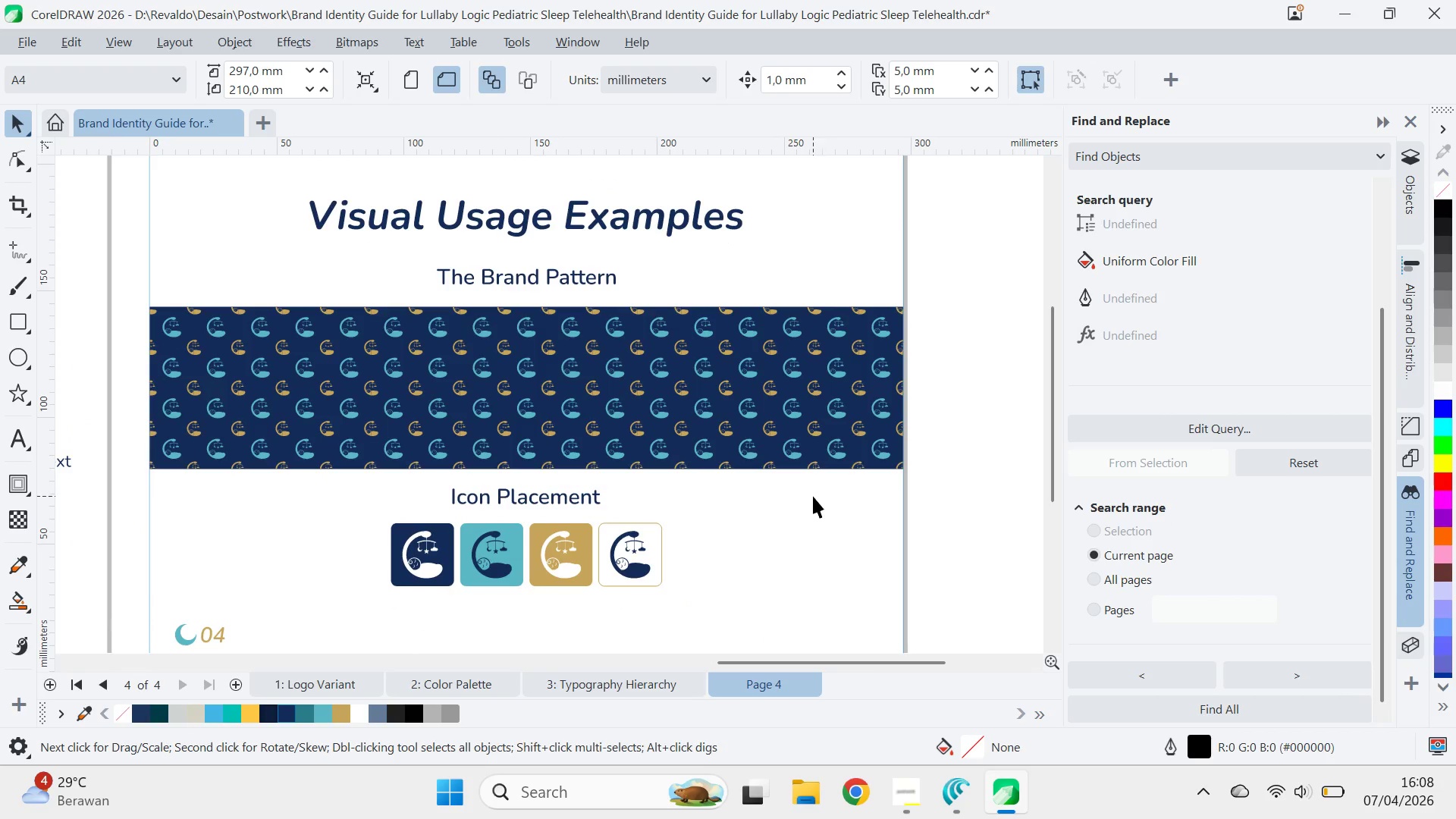 
left_click_drag(start_coordinate=[645, 470], to_coordinate=[622, 428])
 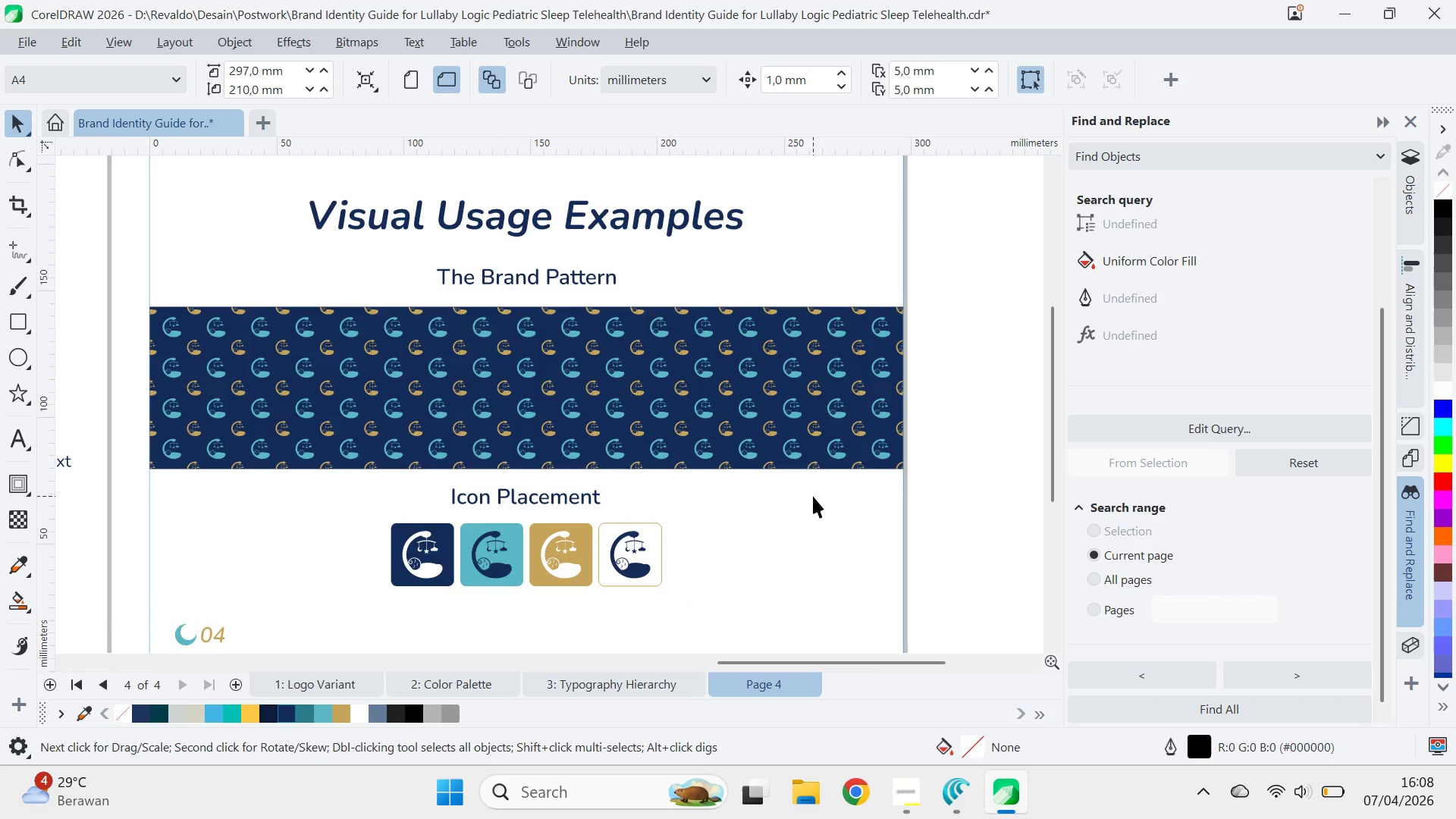 
hold_key(key=ControlLeft, duration=0.34)
 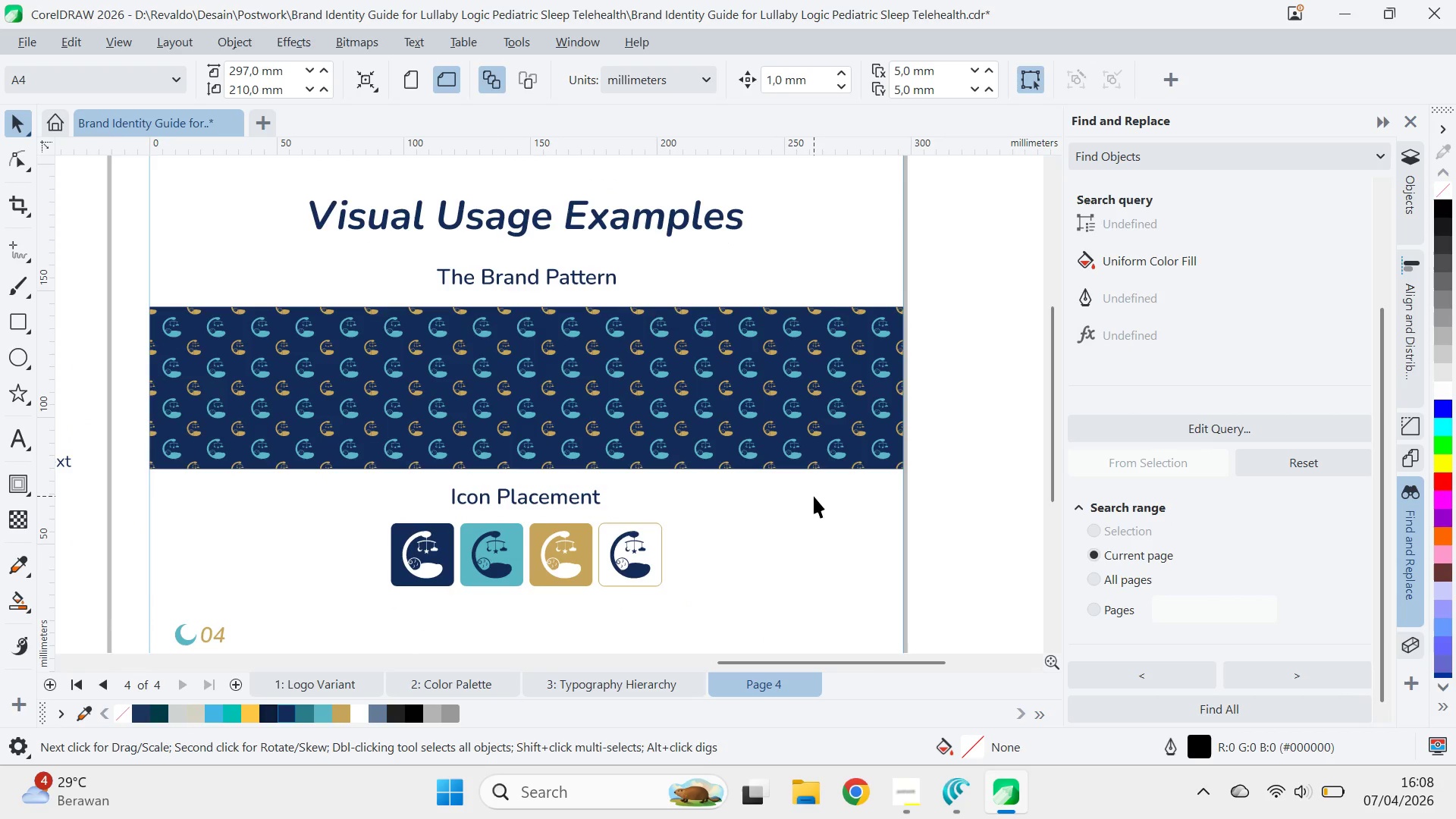 
key(Control+Z)
 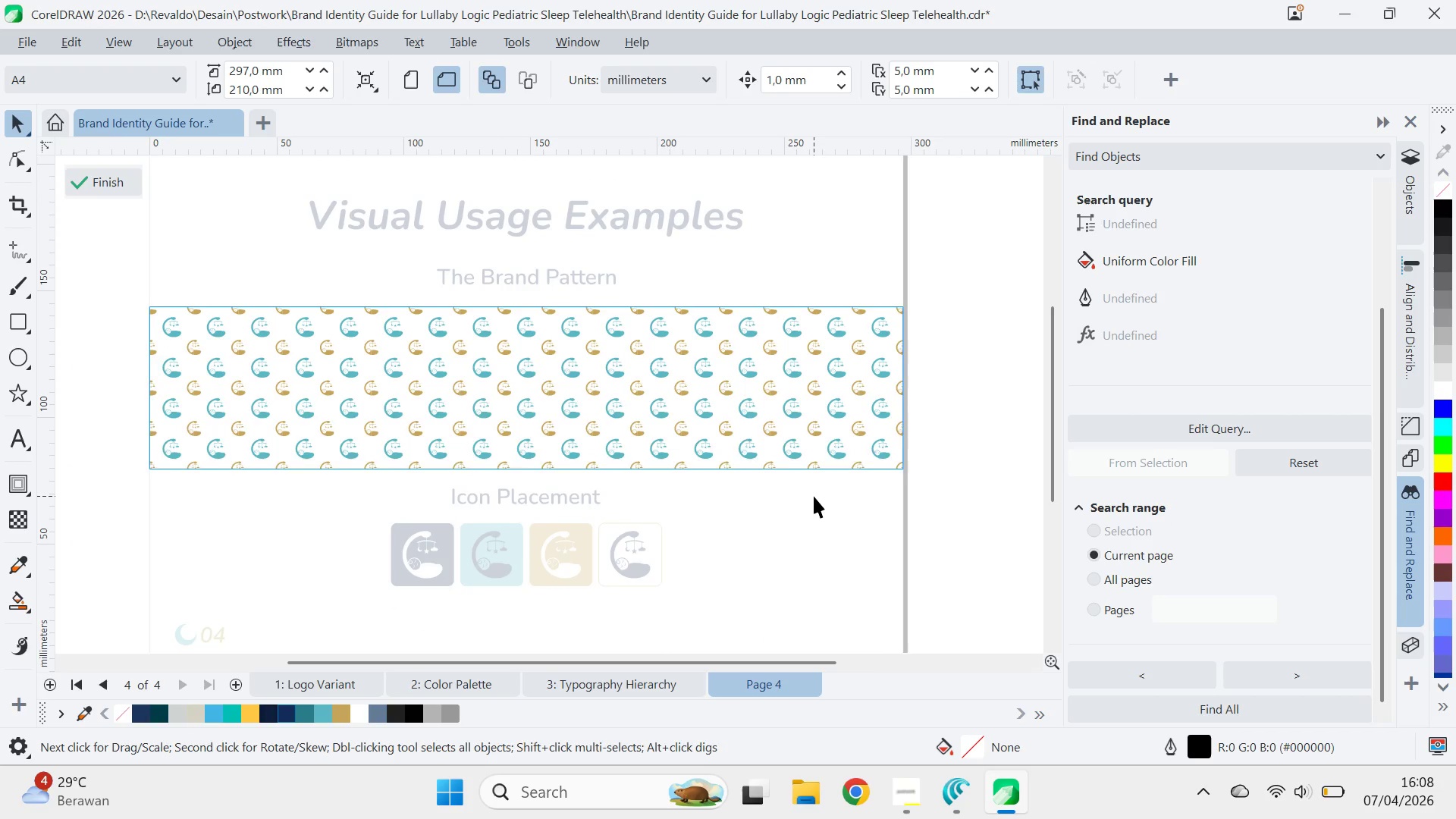 
key(Control+Z)
 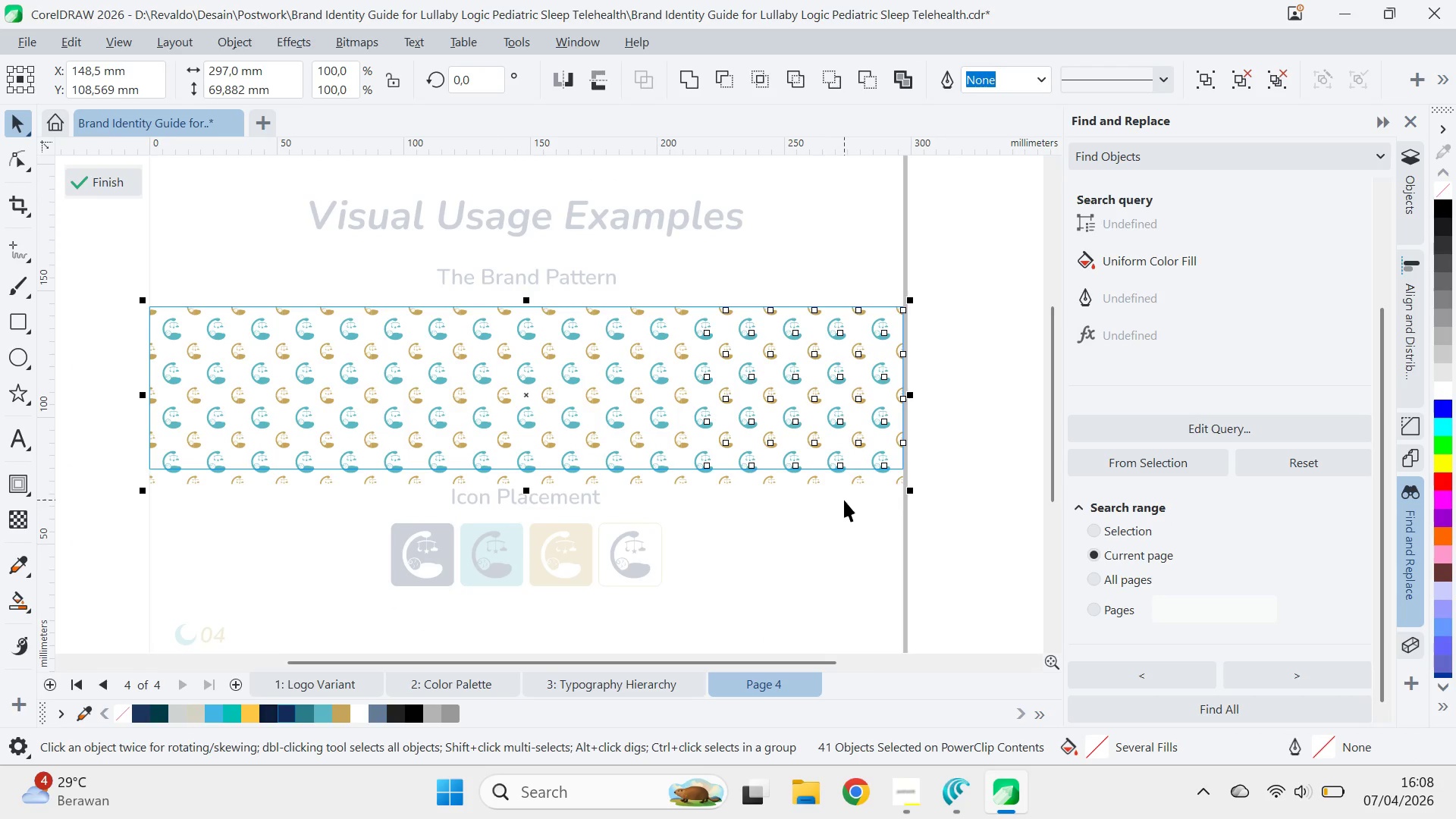 
left_click_drag(start_coordinate=[911, 497], to_coordinate=[793, 461])
 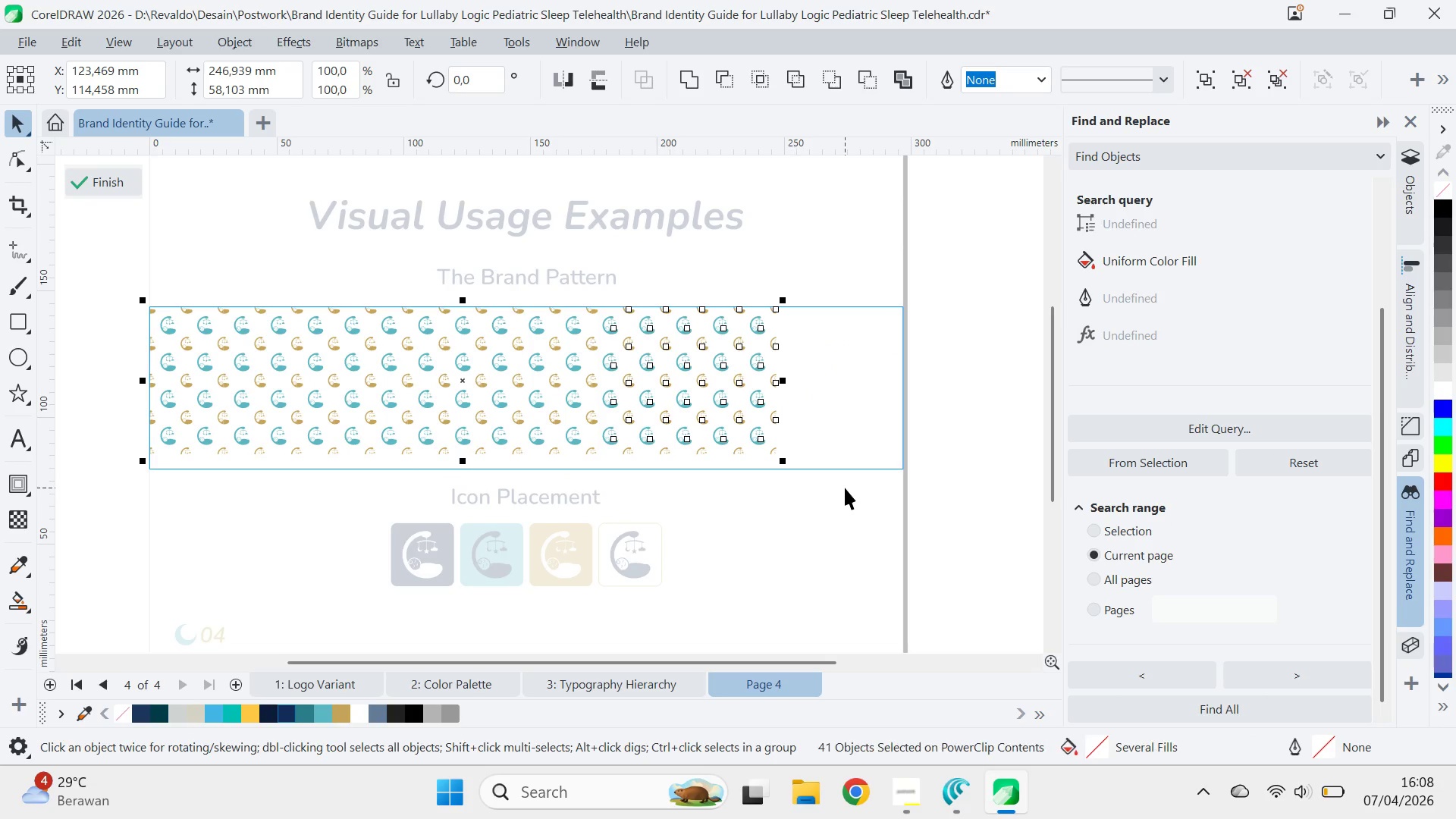 
key(Control+Z)
 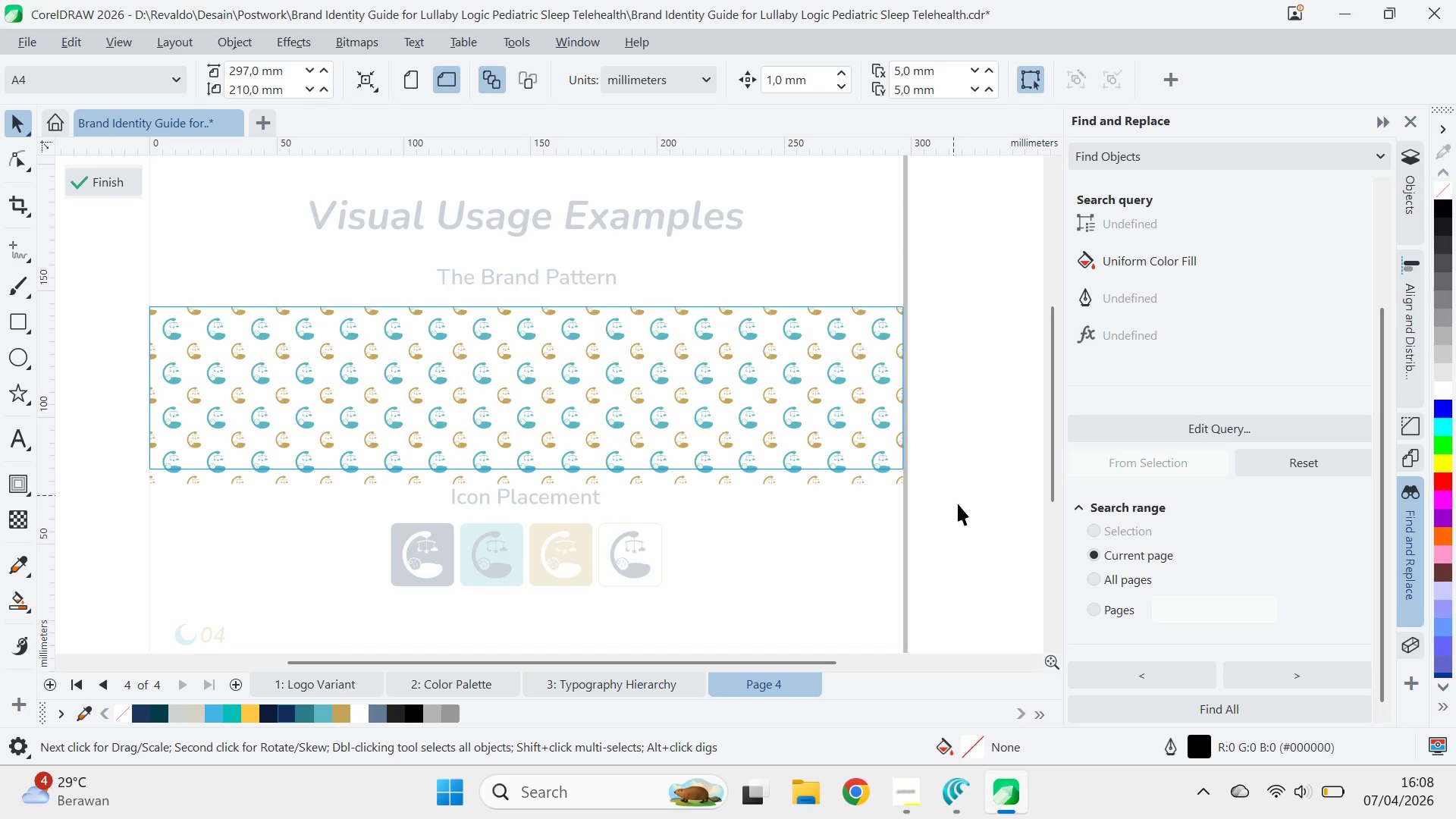 
left_click_drag(start_coordinate=[968, 529], to_coordinate=[481, 241])
 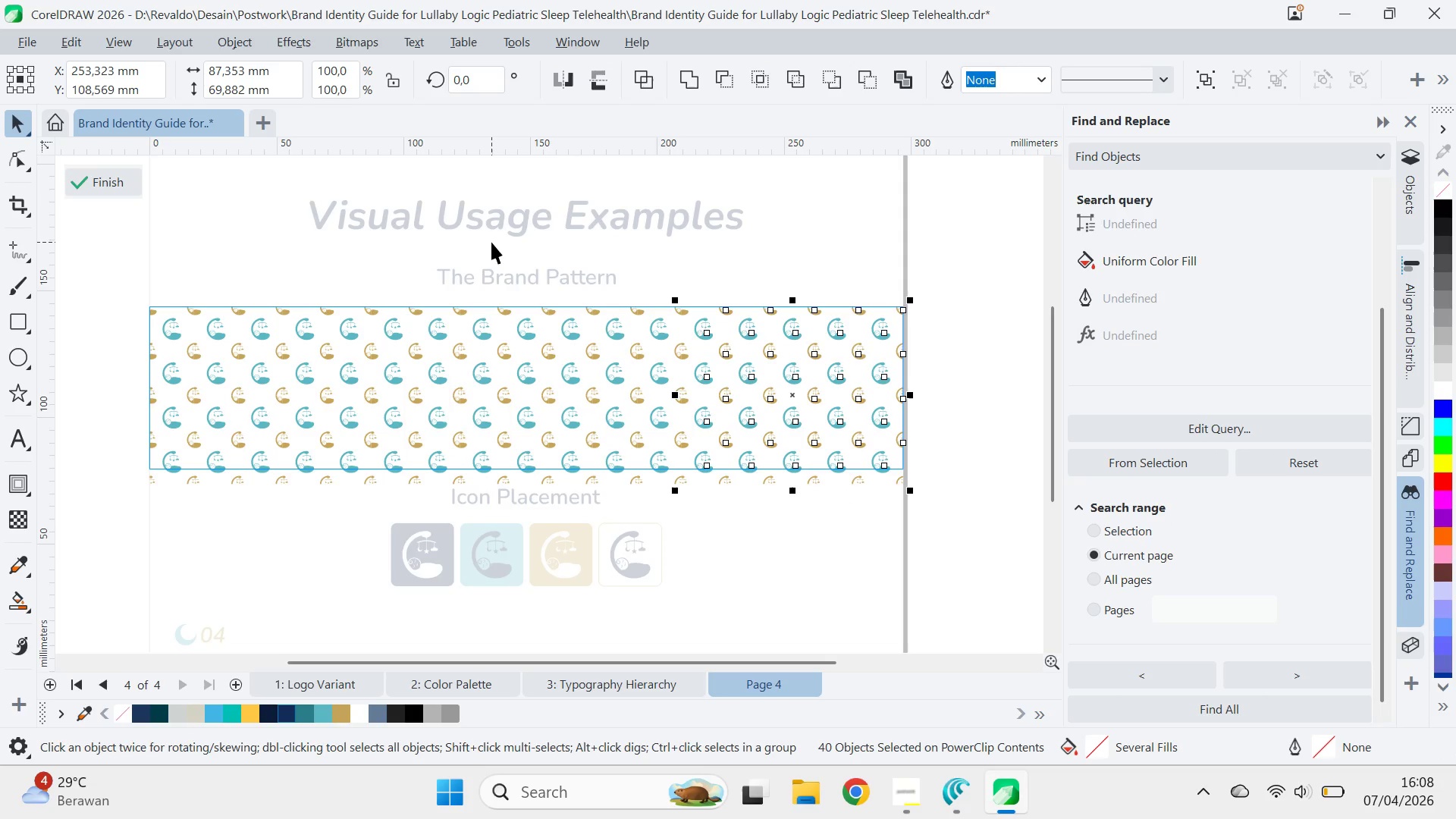 
key(Delete)
 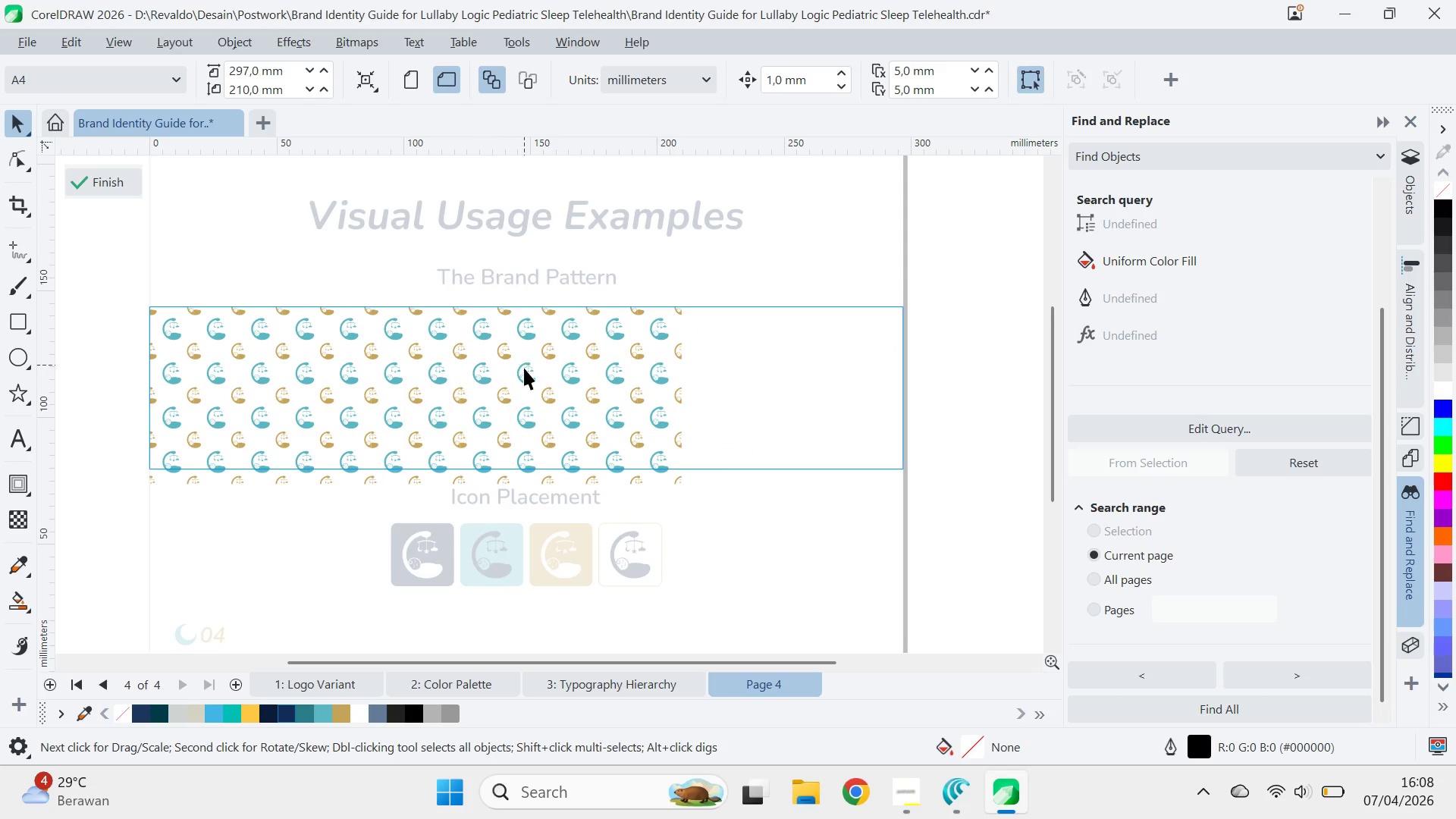 
left_click([524, 368])
 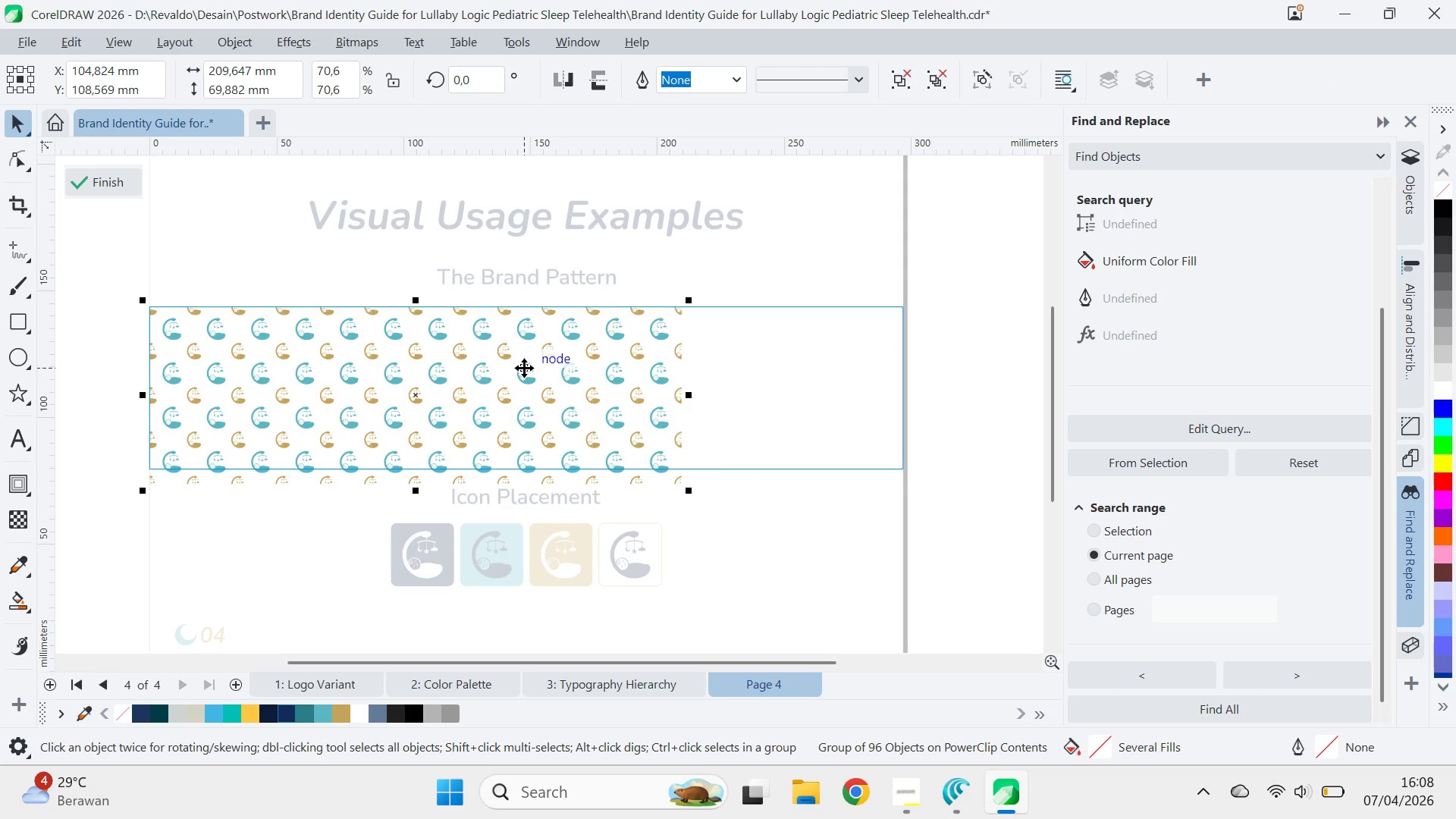 
key(Control+U)
 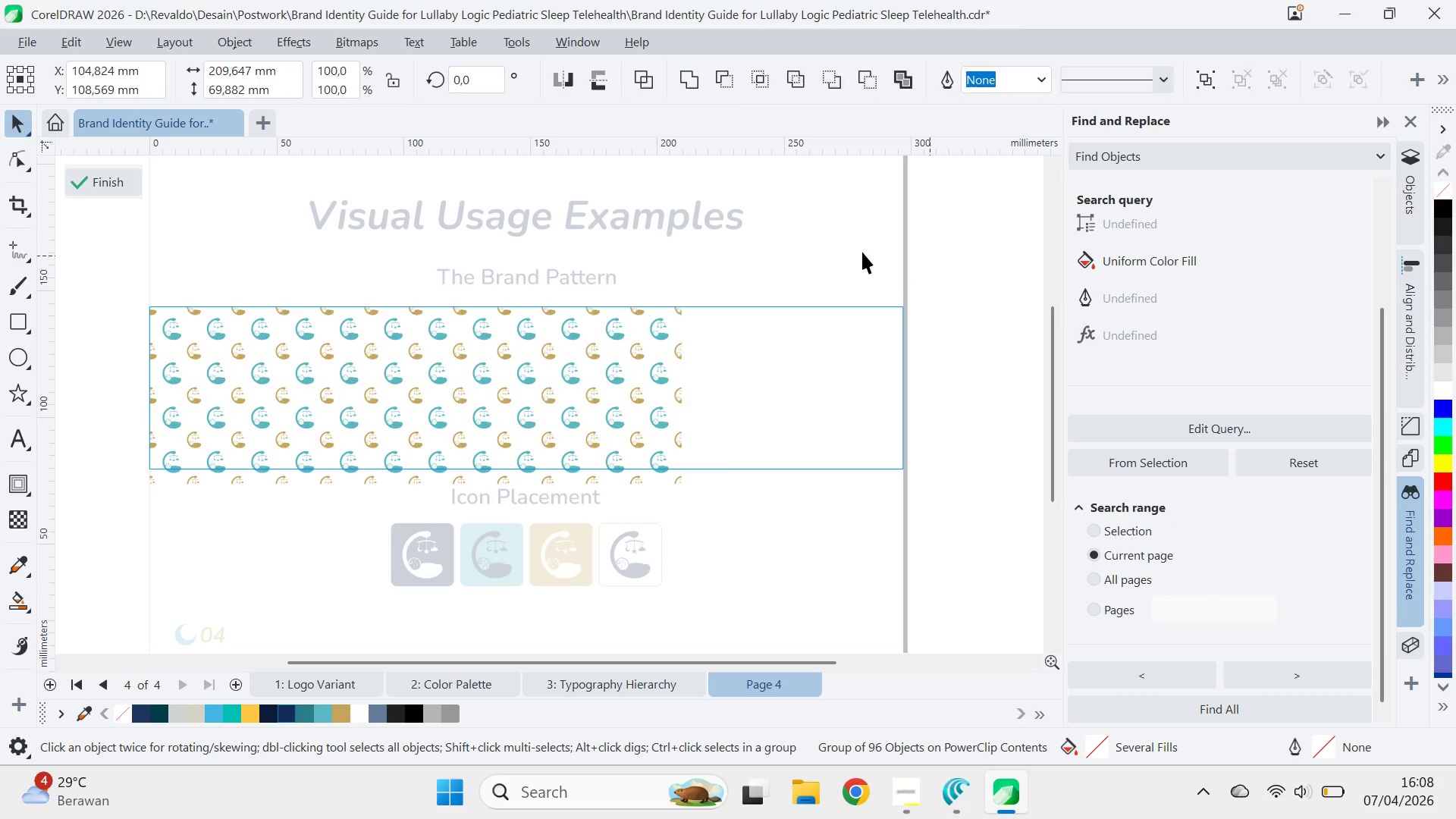 
left_click_drag(start_coordinate=[861, 249], to_coordinate=[201, 557])
 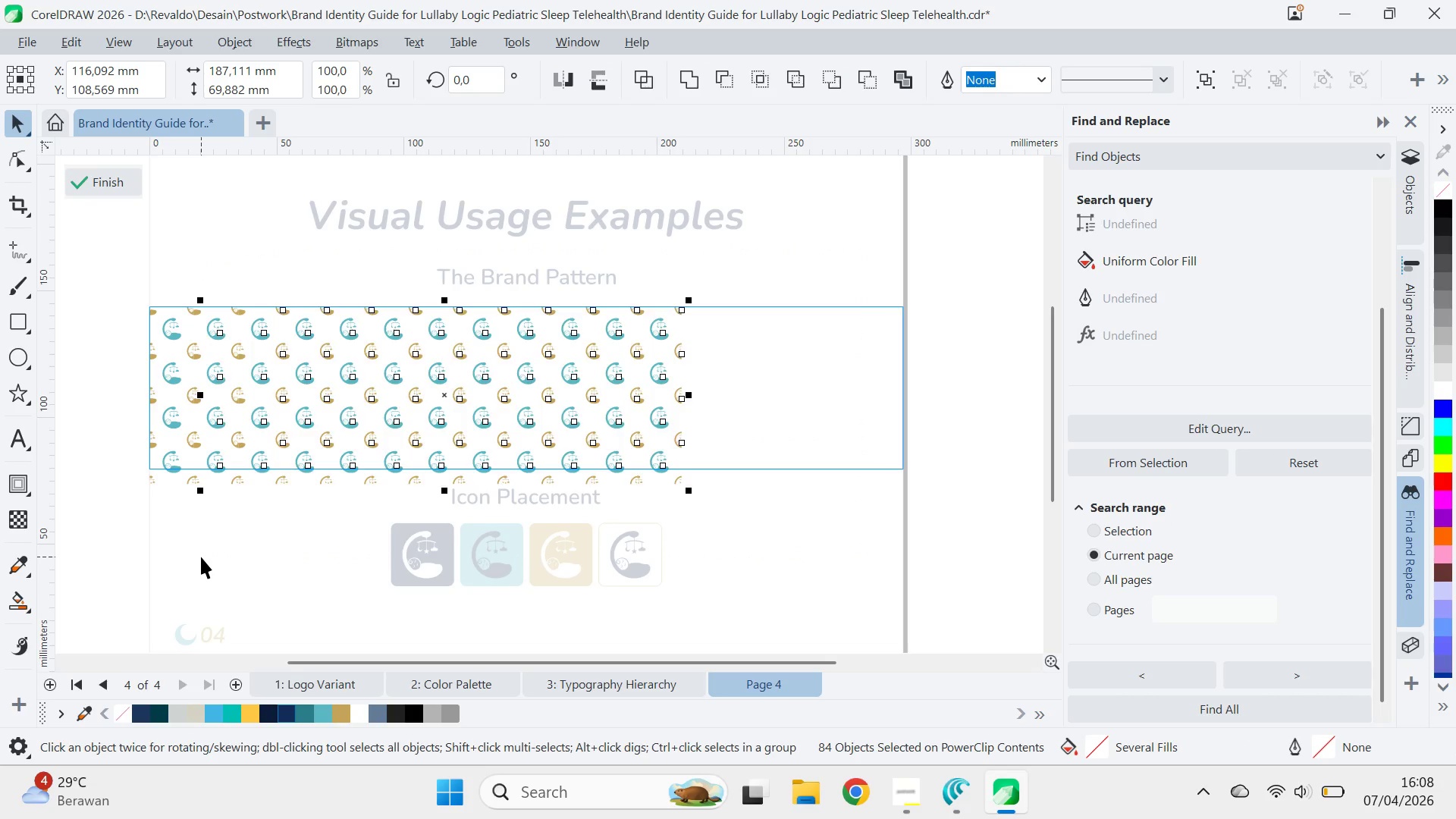 
key(Delete)
 